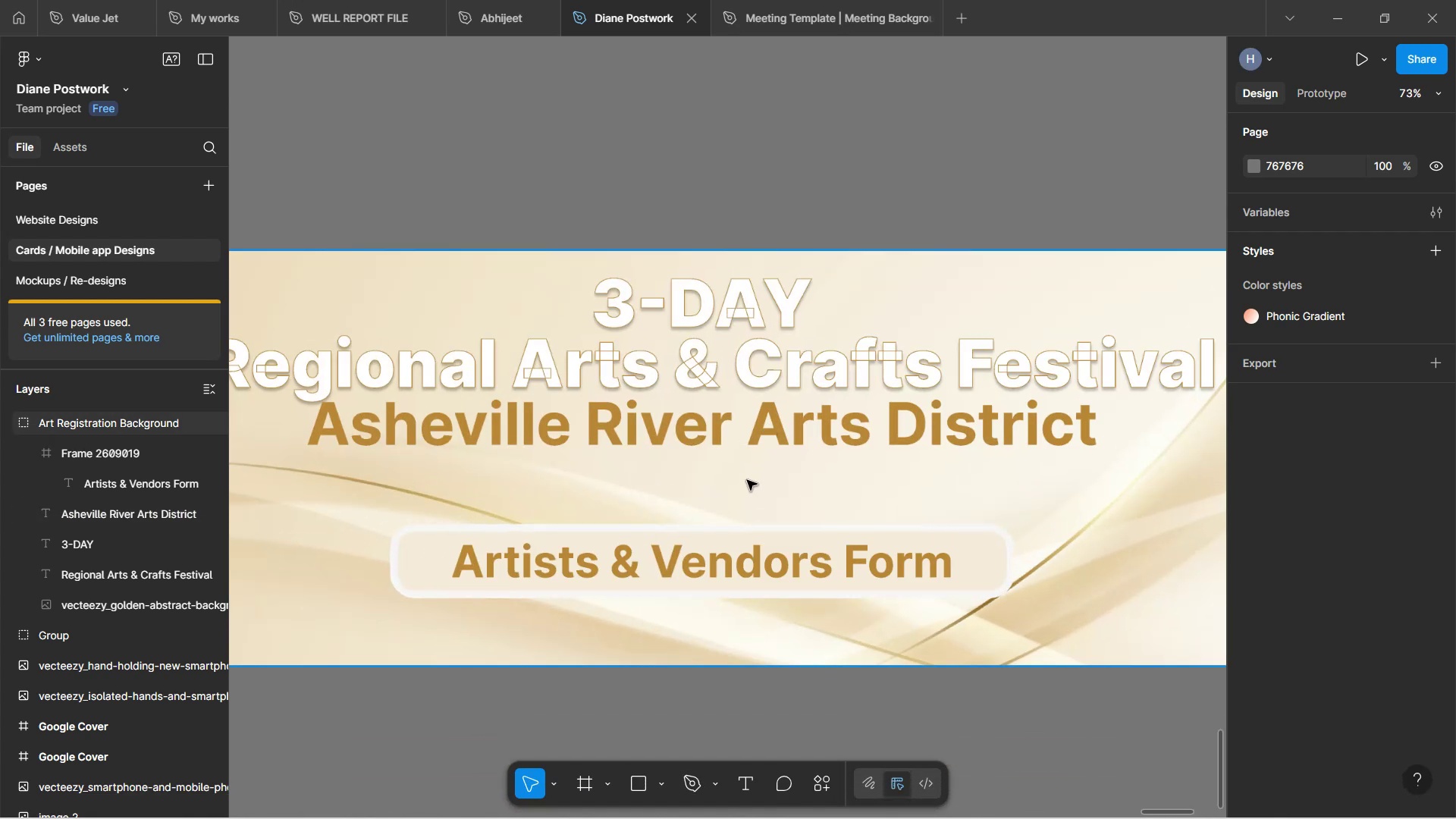 
hold_key(key=ControlLeft, duration=0.34)
scroll: coordinate [748, 482], scroll_direction: down, amount: 2.0
 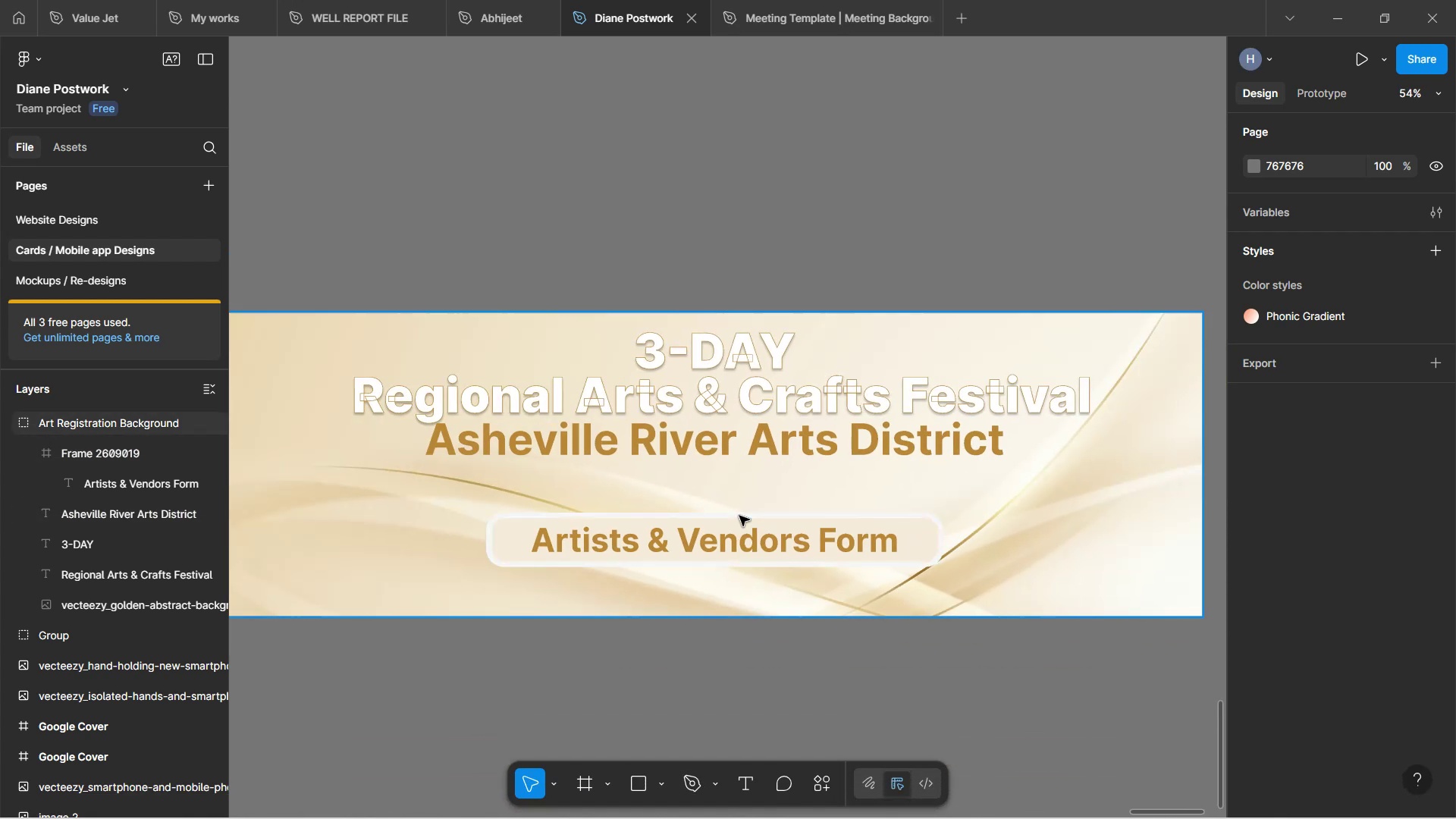 
left_click([739, 516])
 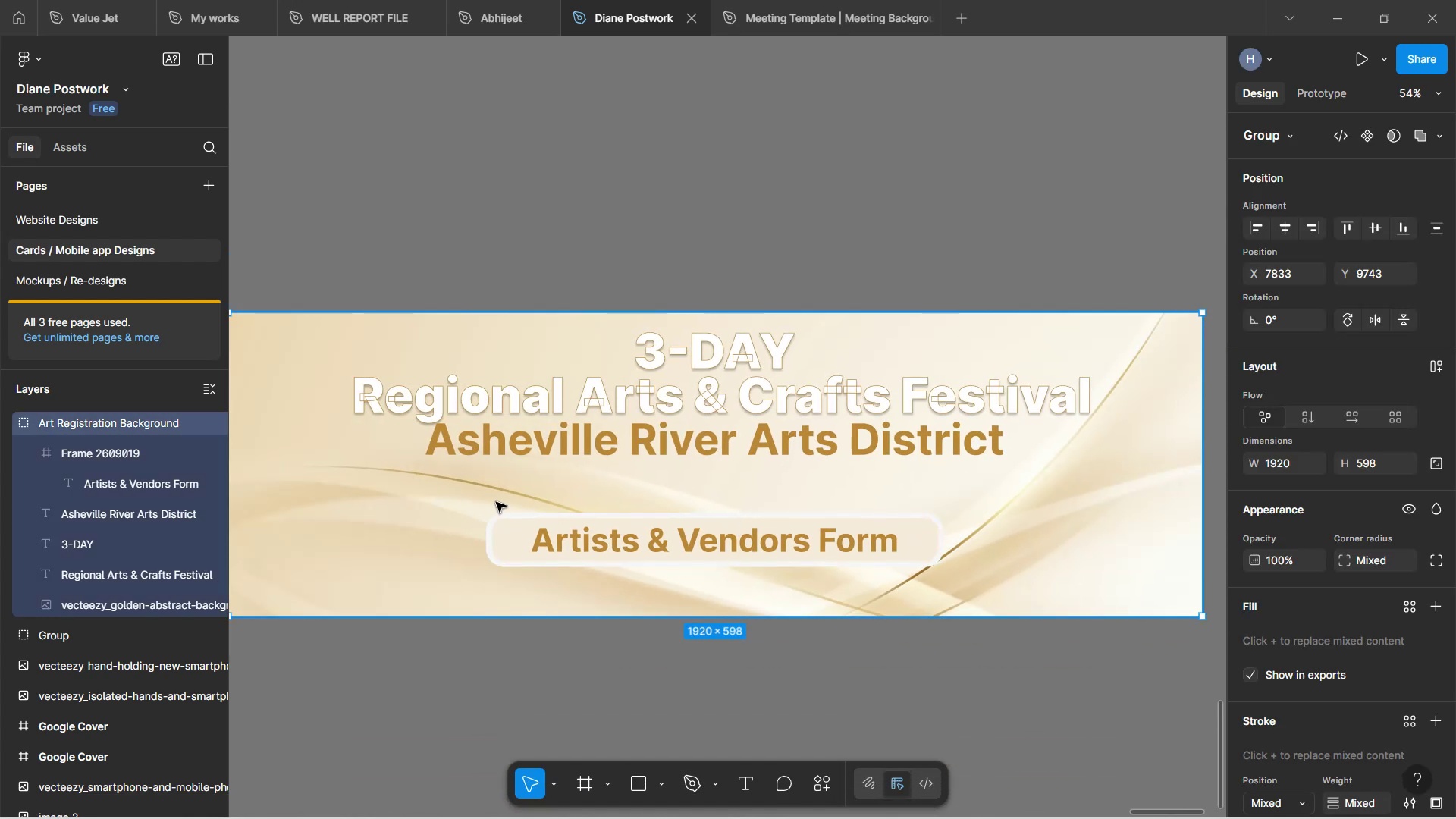 
left_click([497, 648])
 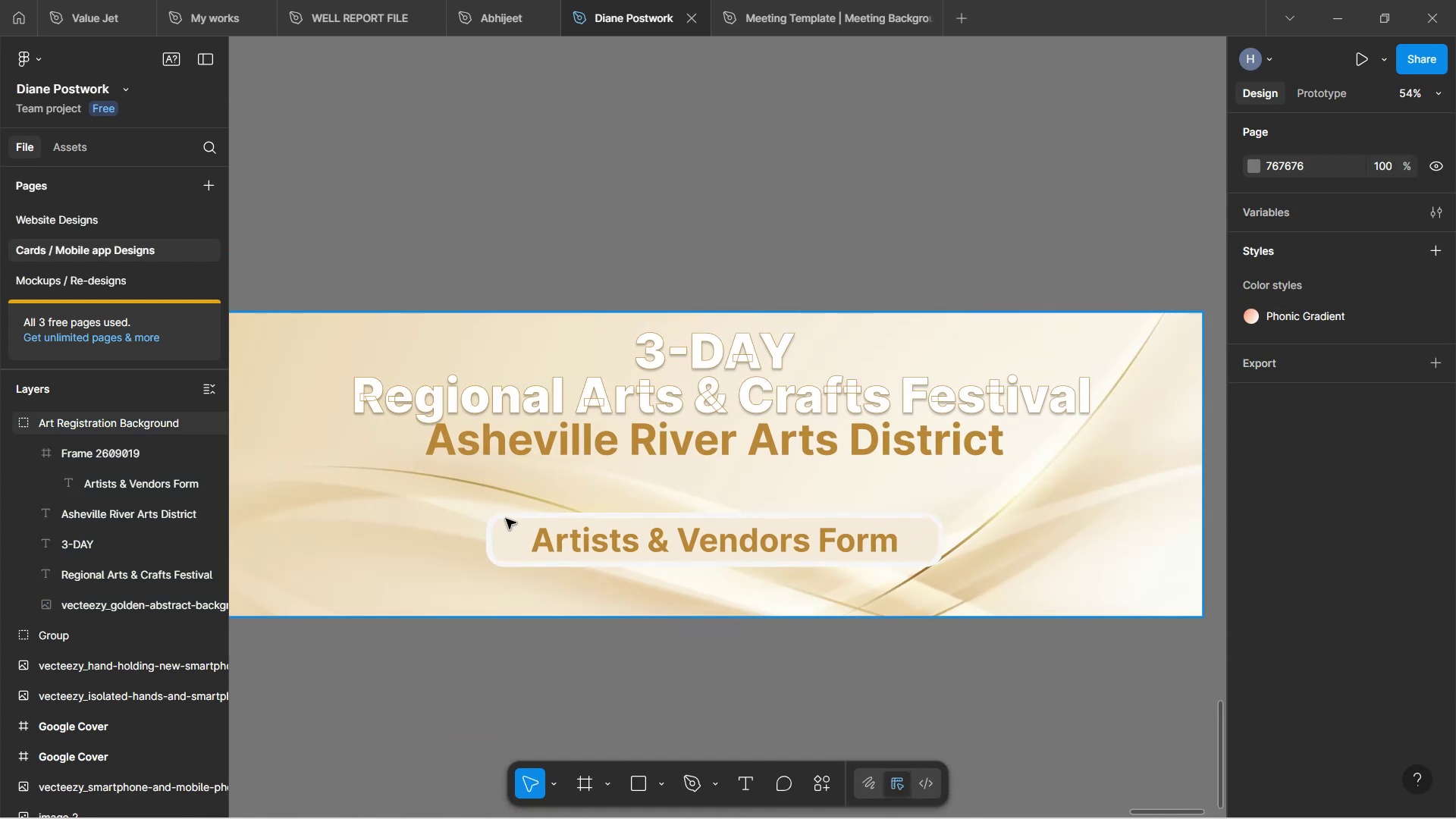 
left_click([506, 519])
 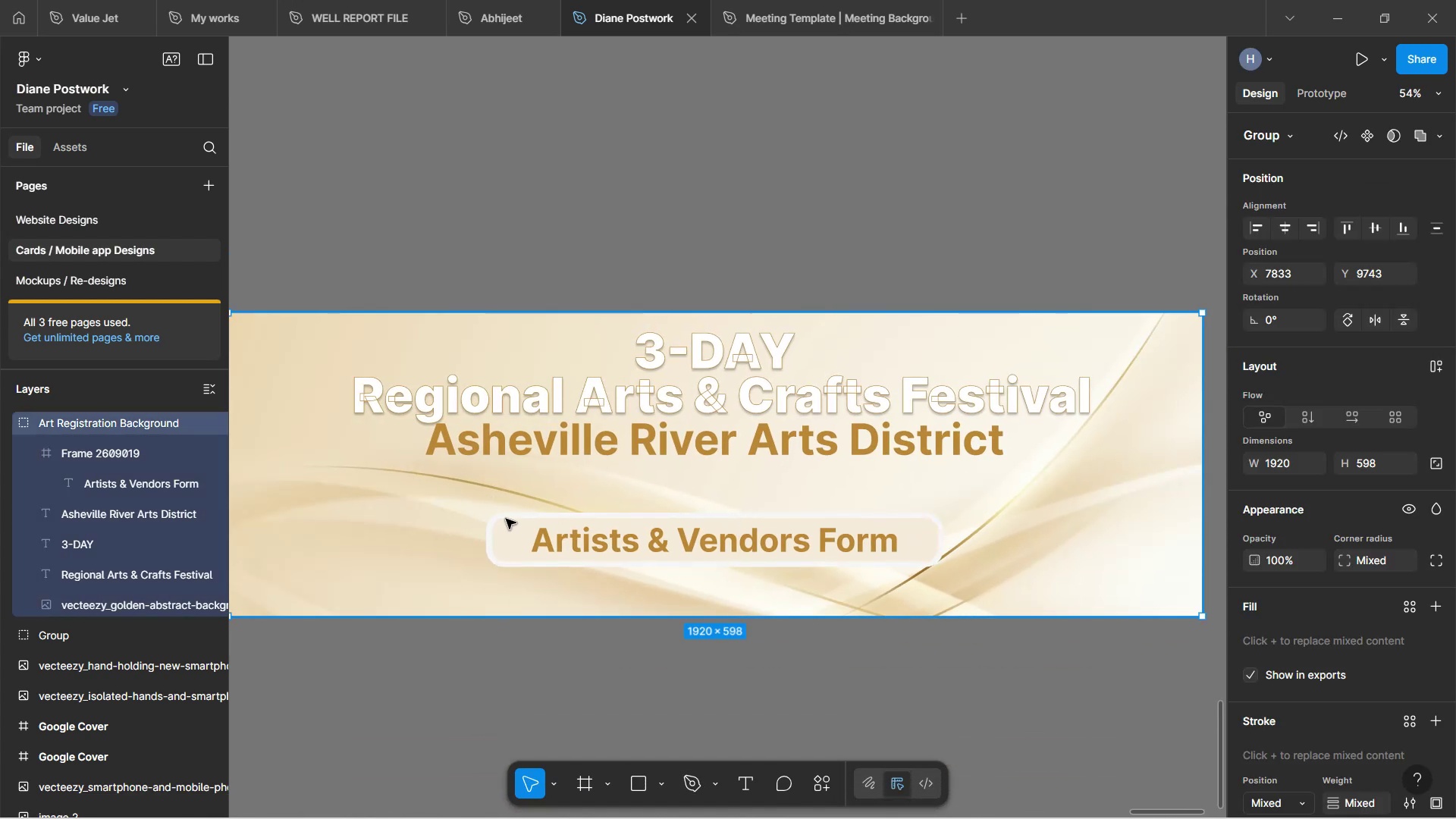 
hold_key(key=ControlLeft, duration=1.5)
scroll: coordinate [537, 444], scroll_direction: up, amount: 2.0
 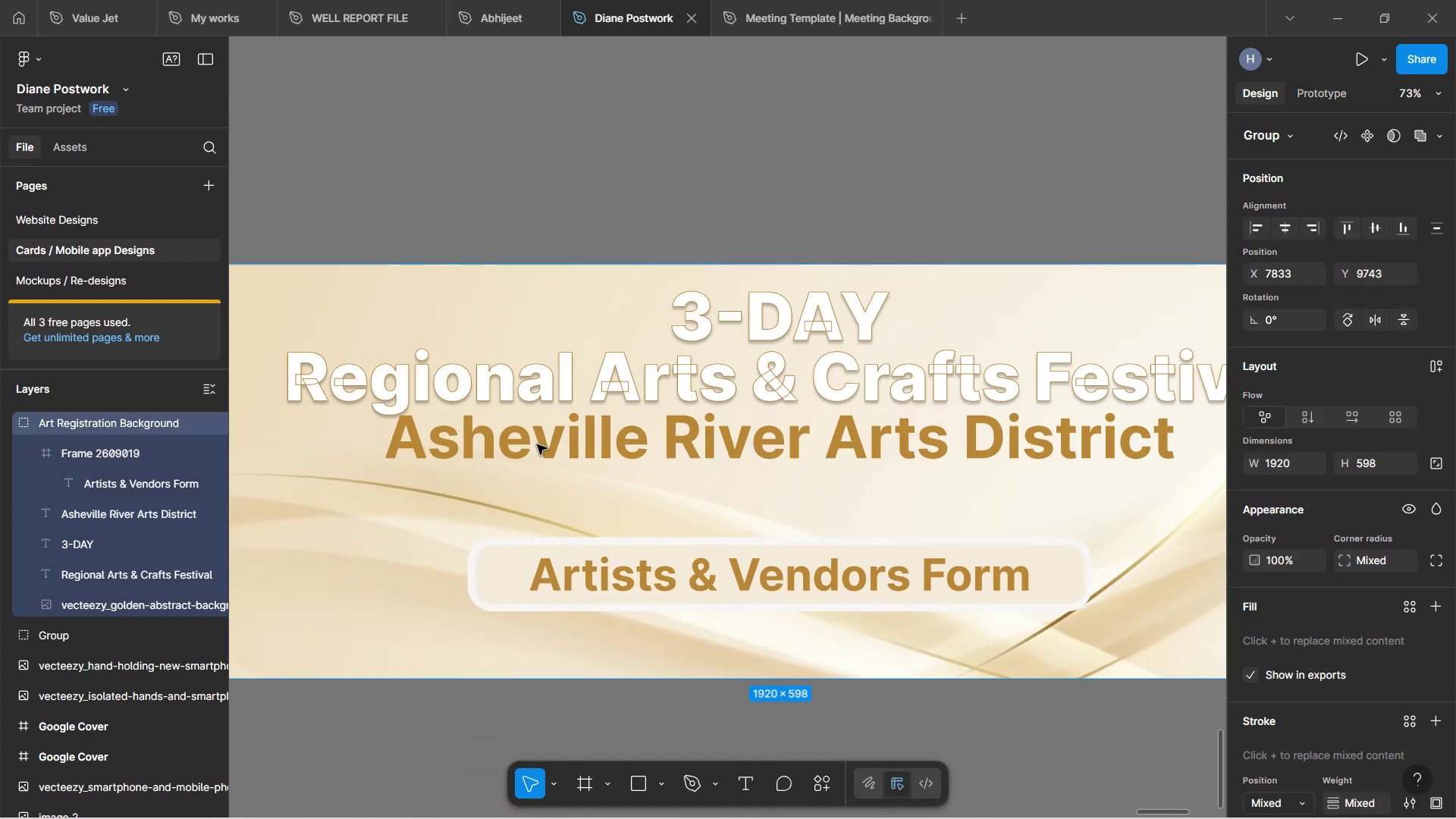 
hold_key(key=ControlLeft, duration=1.53)
scroll: coordinate [629, 479], scroll_direction: up, amount: 4.0
 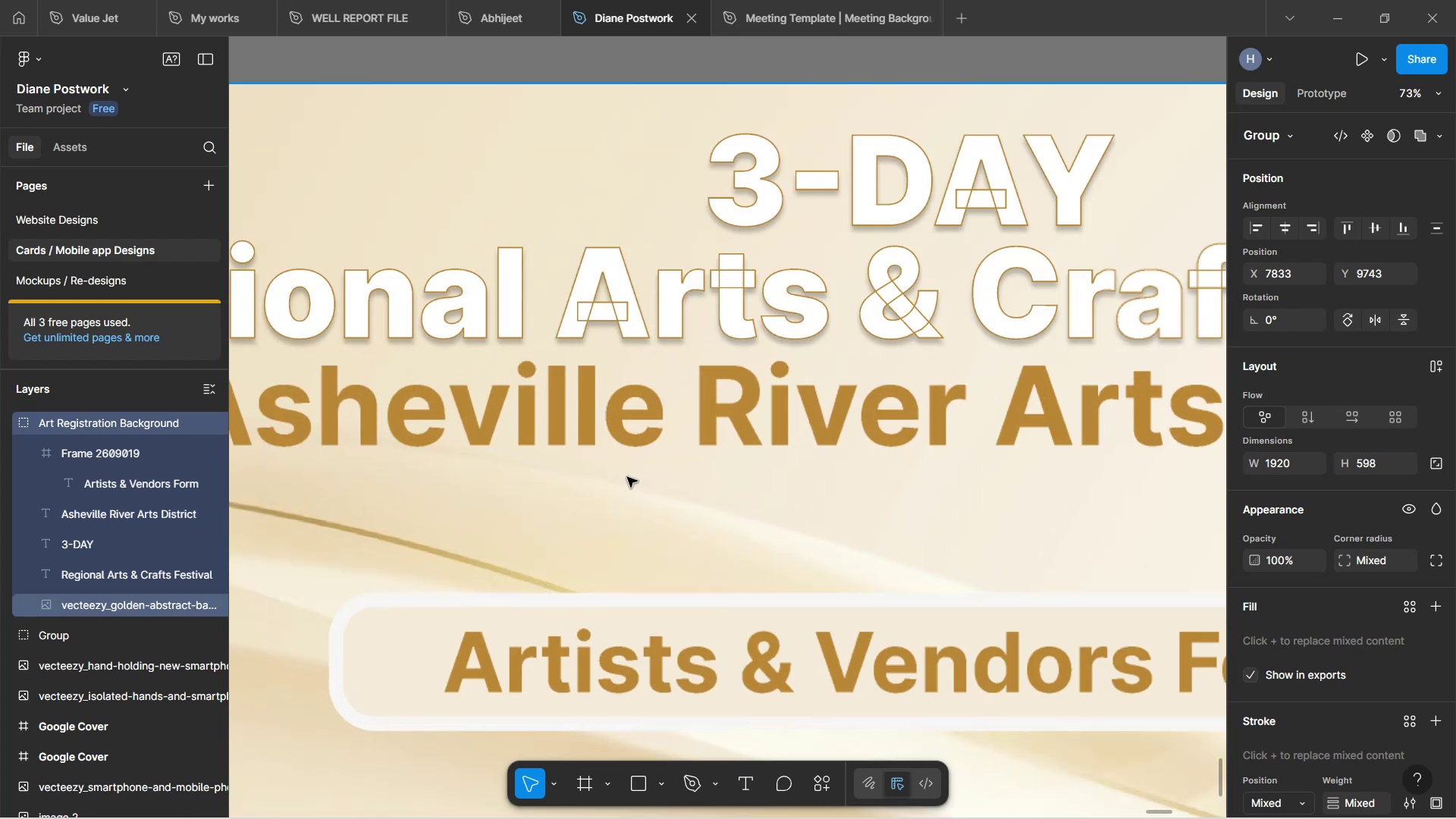 
hold_key(key=ControlLeft, duration=0.87)
scroll: coordinate [627, 477], scroll_direction: down, amount: 4.0
 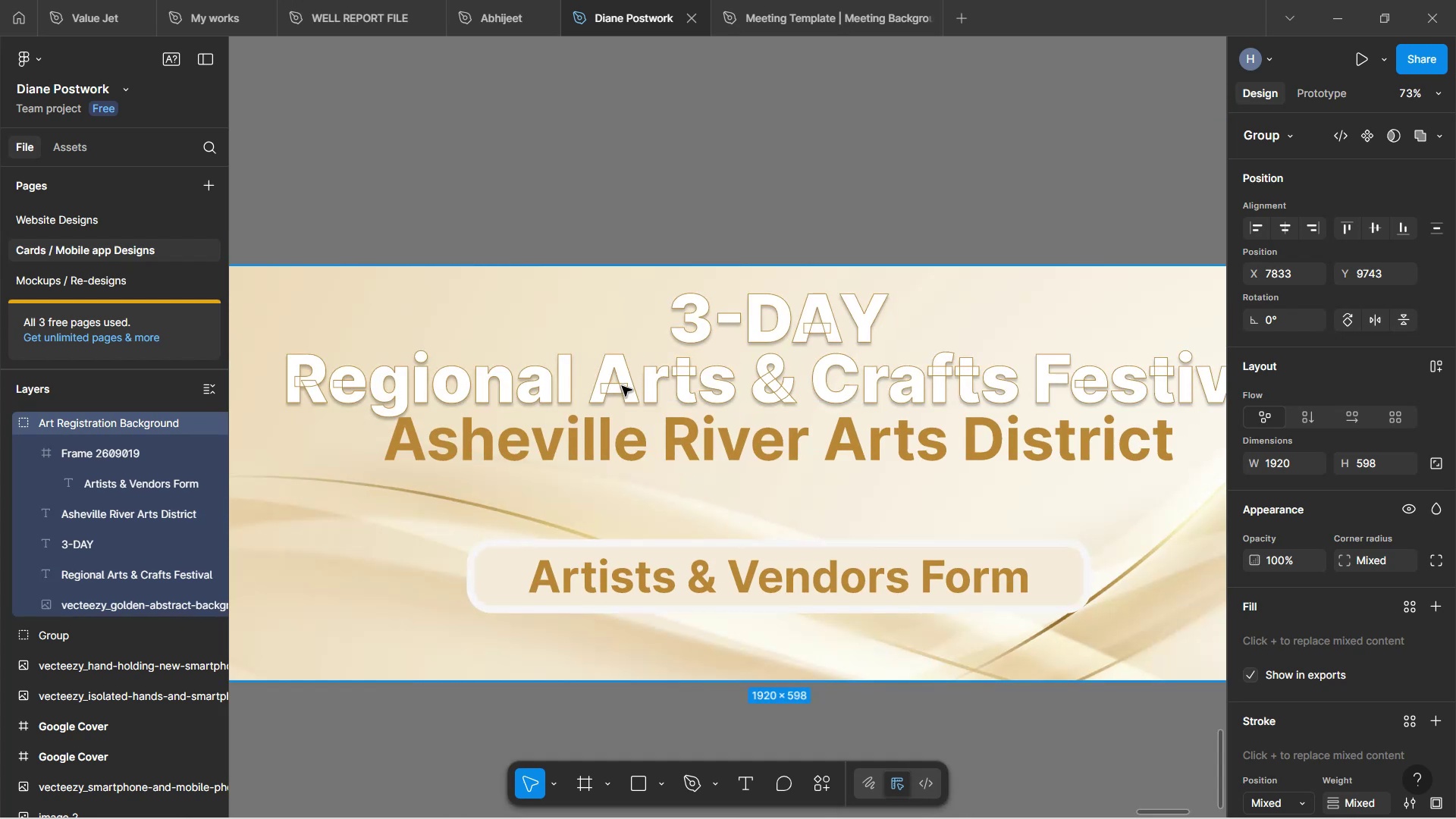 
double_click([652, 384])
 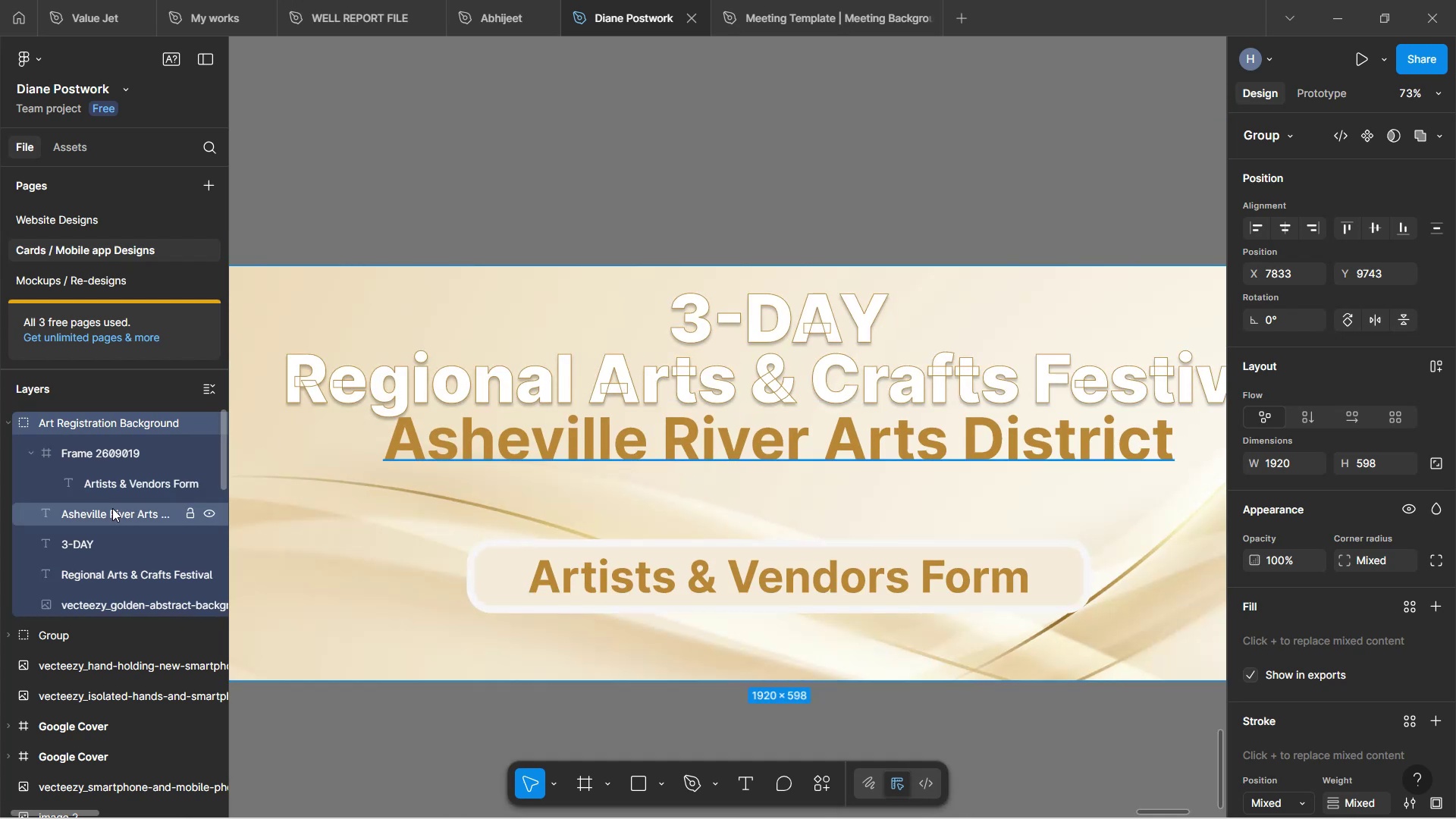 
left_click([111, 582])
 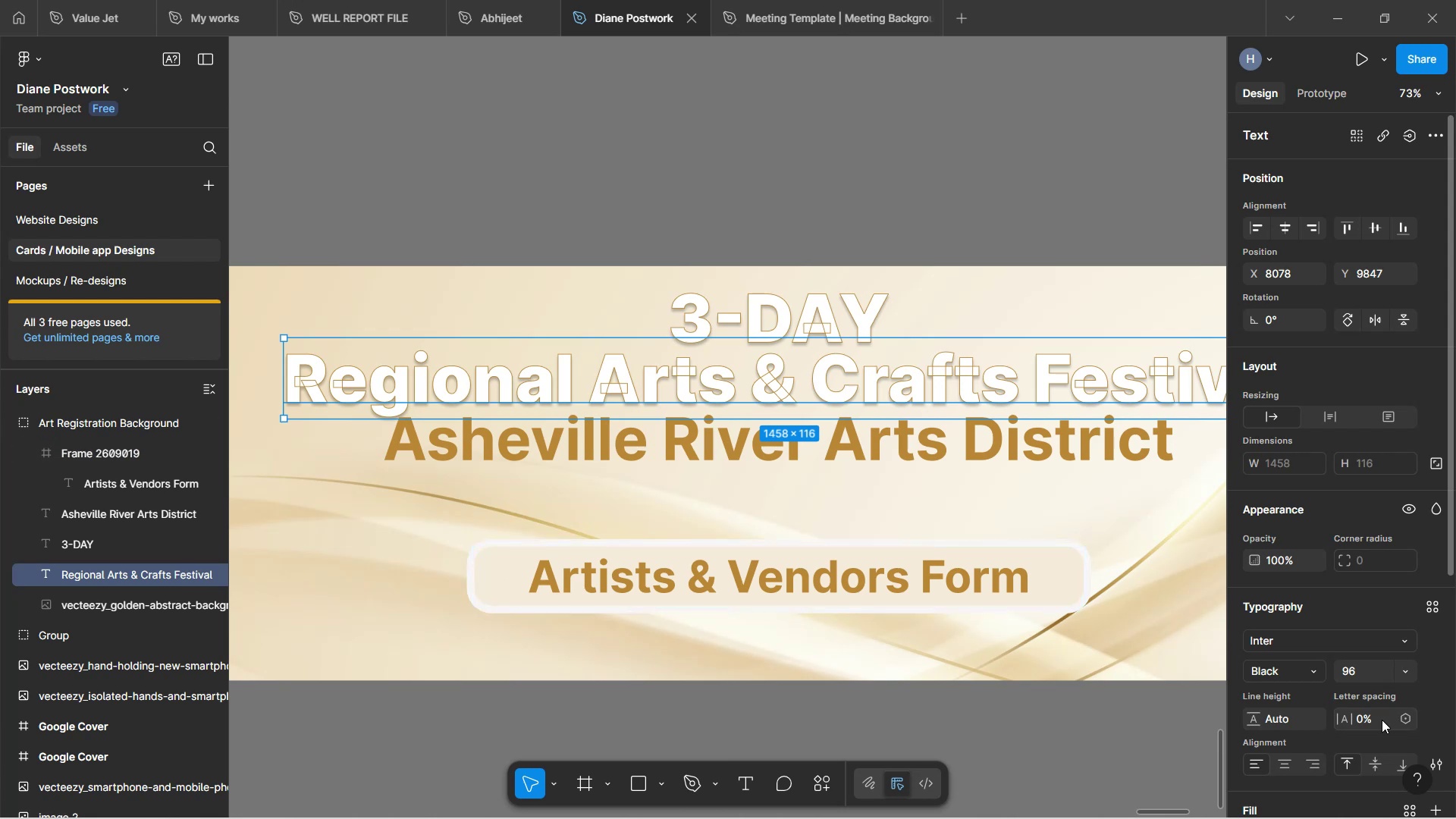 
scroll: coordinate [1314, 714], scroll_direction: down, amount: 12.0
 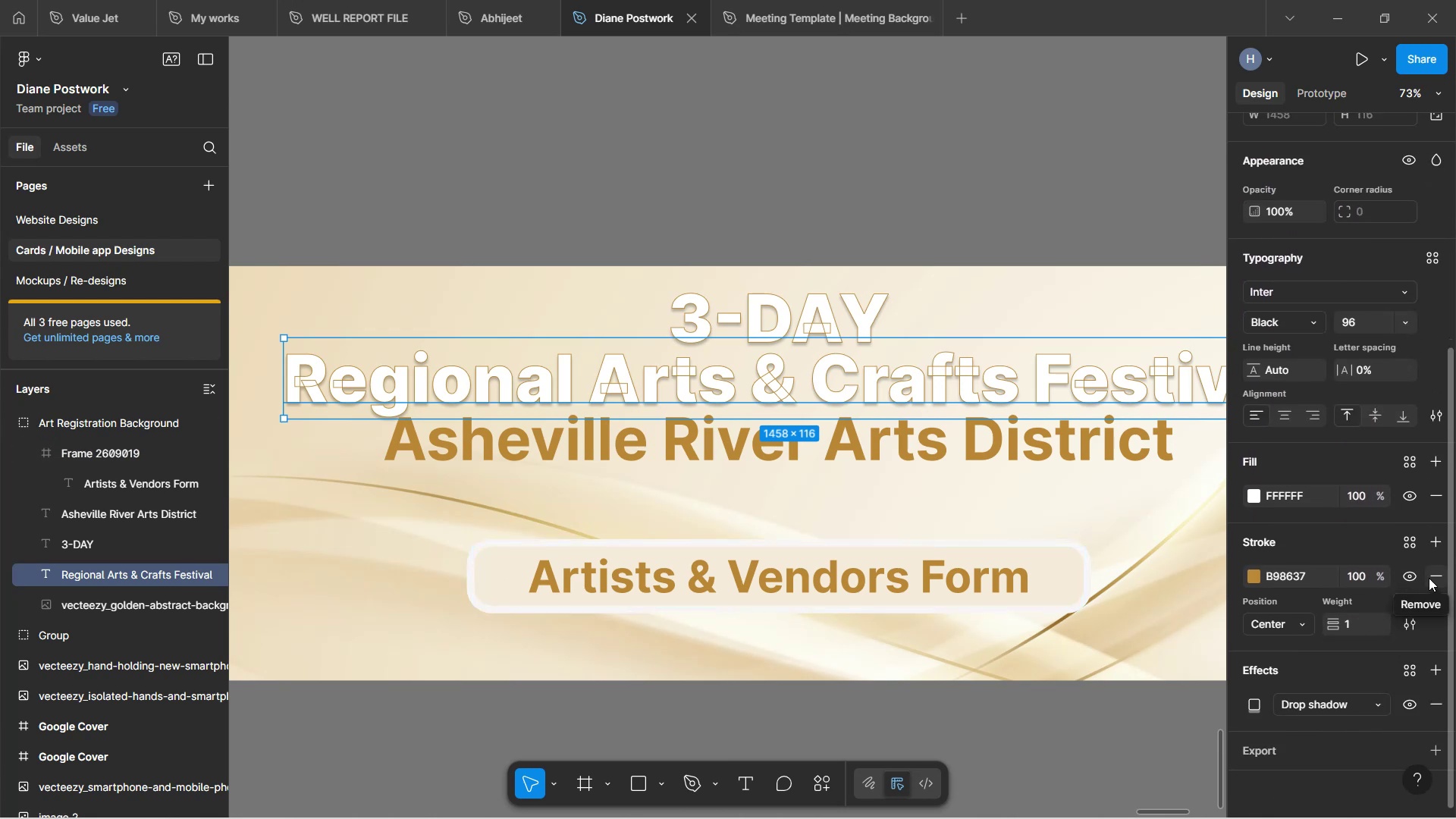 
left_click([1411, 584])
 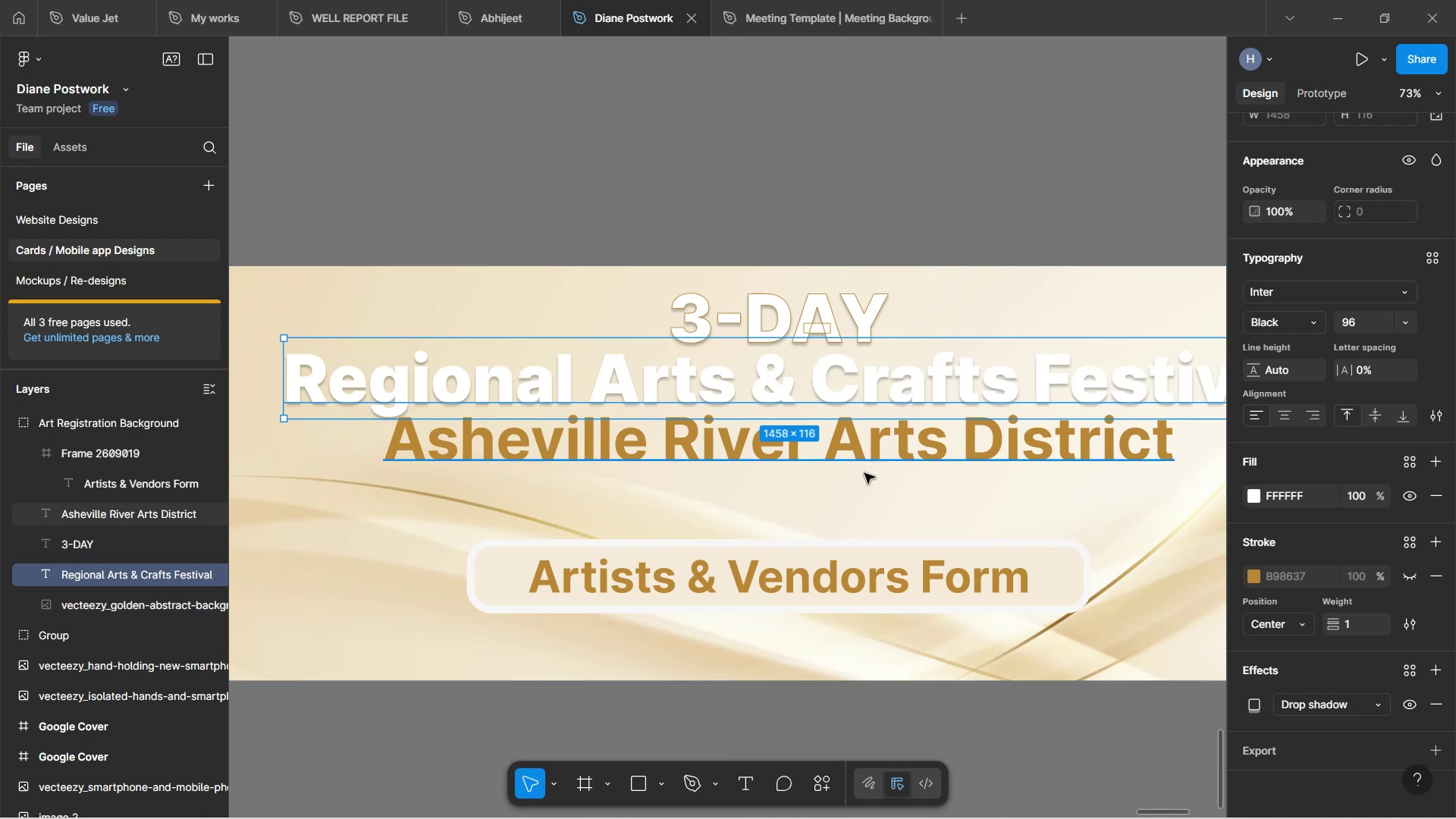 
wait(6.36)
 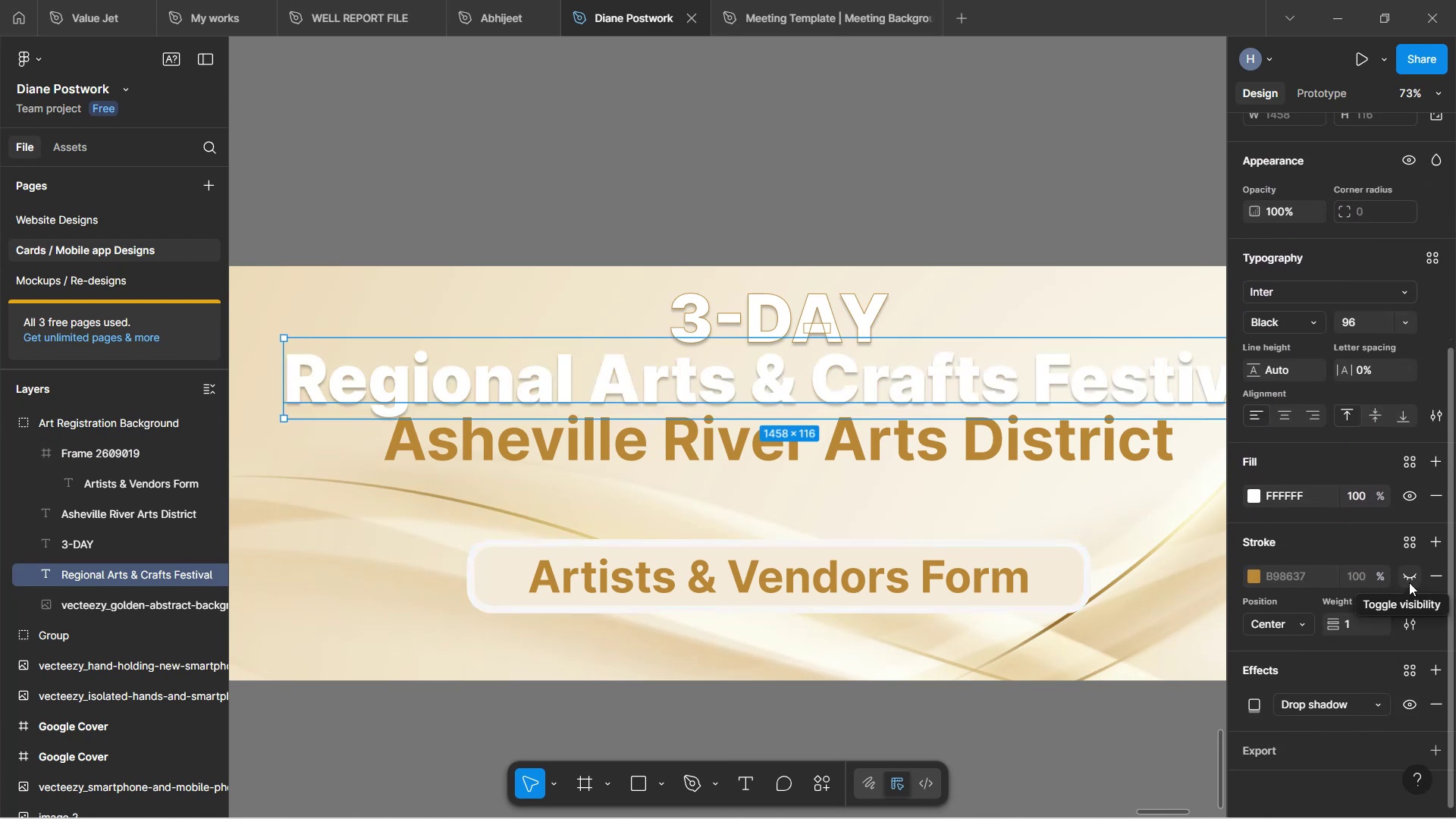 
scroll: coordinate [792, 440], scroll_direction: down, amount: 4.0
 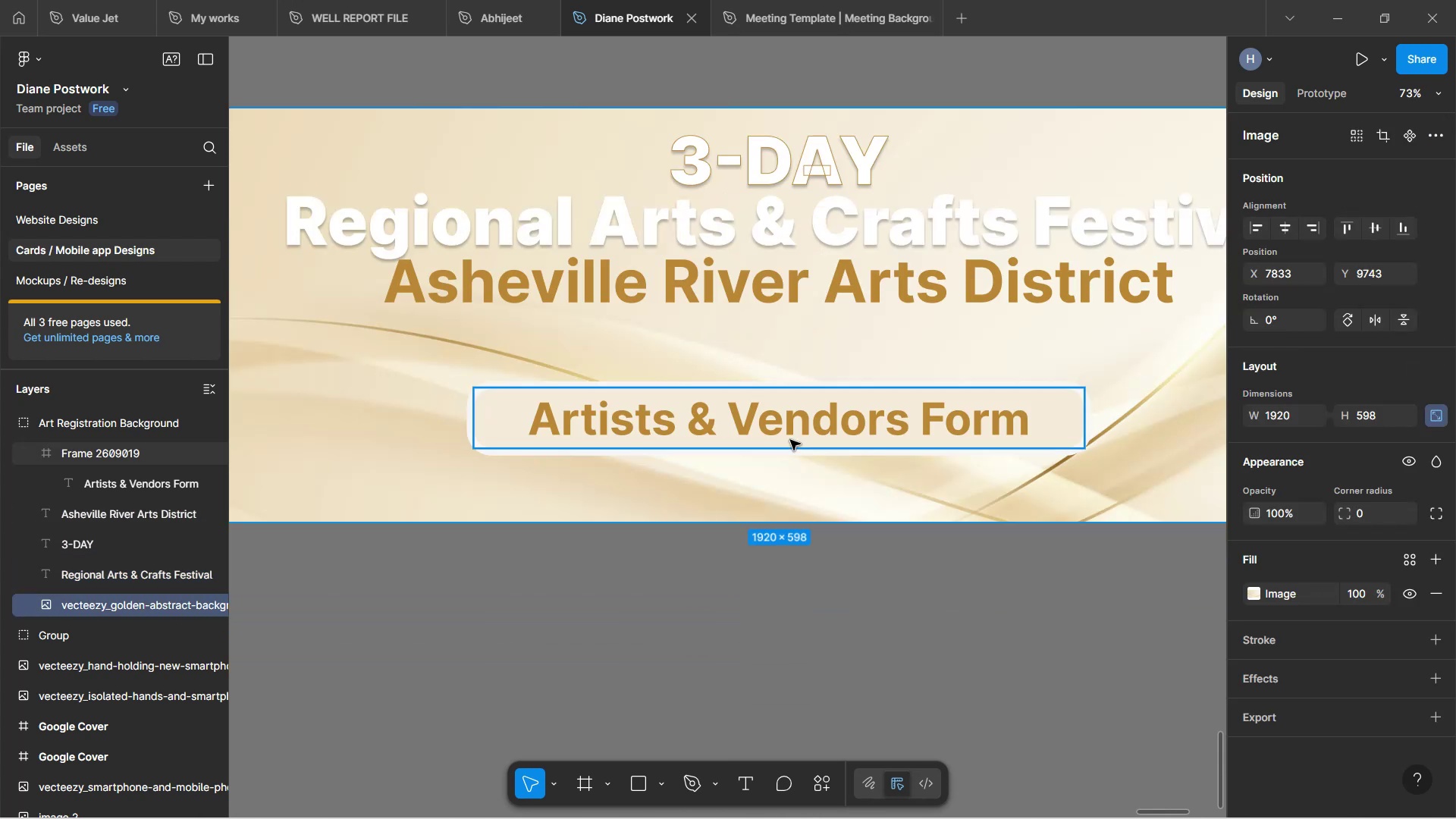 
hold_key(key=ControlLeft, duration=1.31)
scroll: coordinate [788, 435], scroll_direction: down, amount: 2.0
 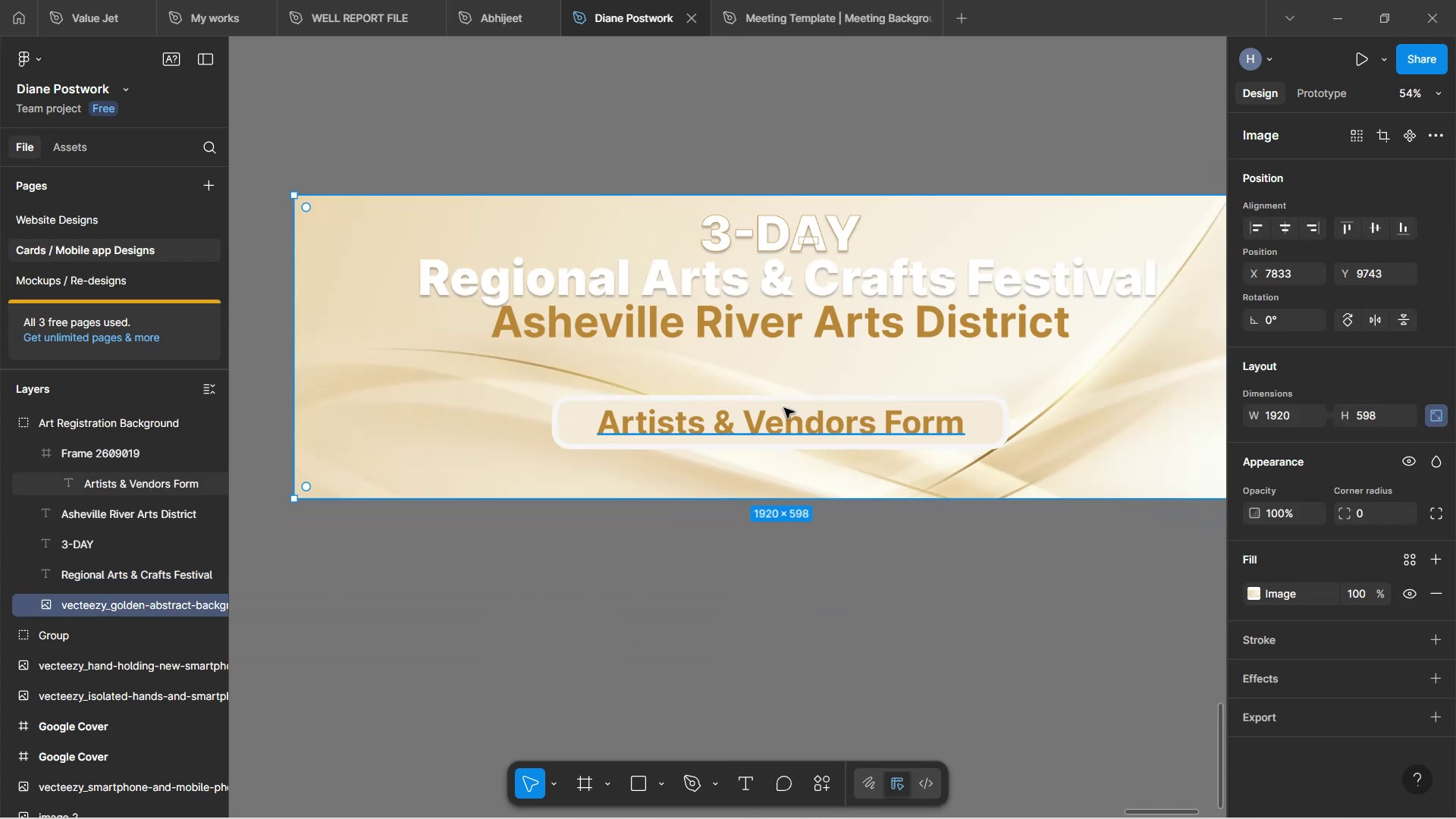 
scroll: coordinate [780, 392], scroll_direction: up, amount: 2.0
 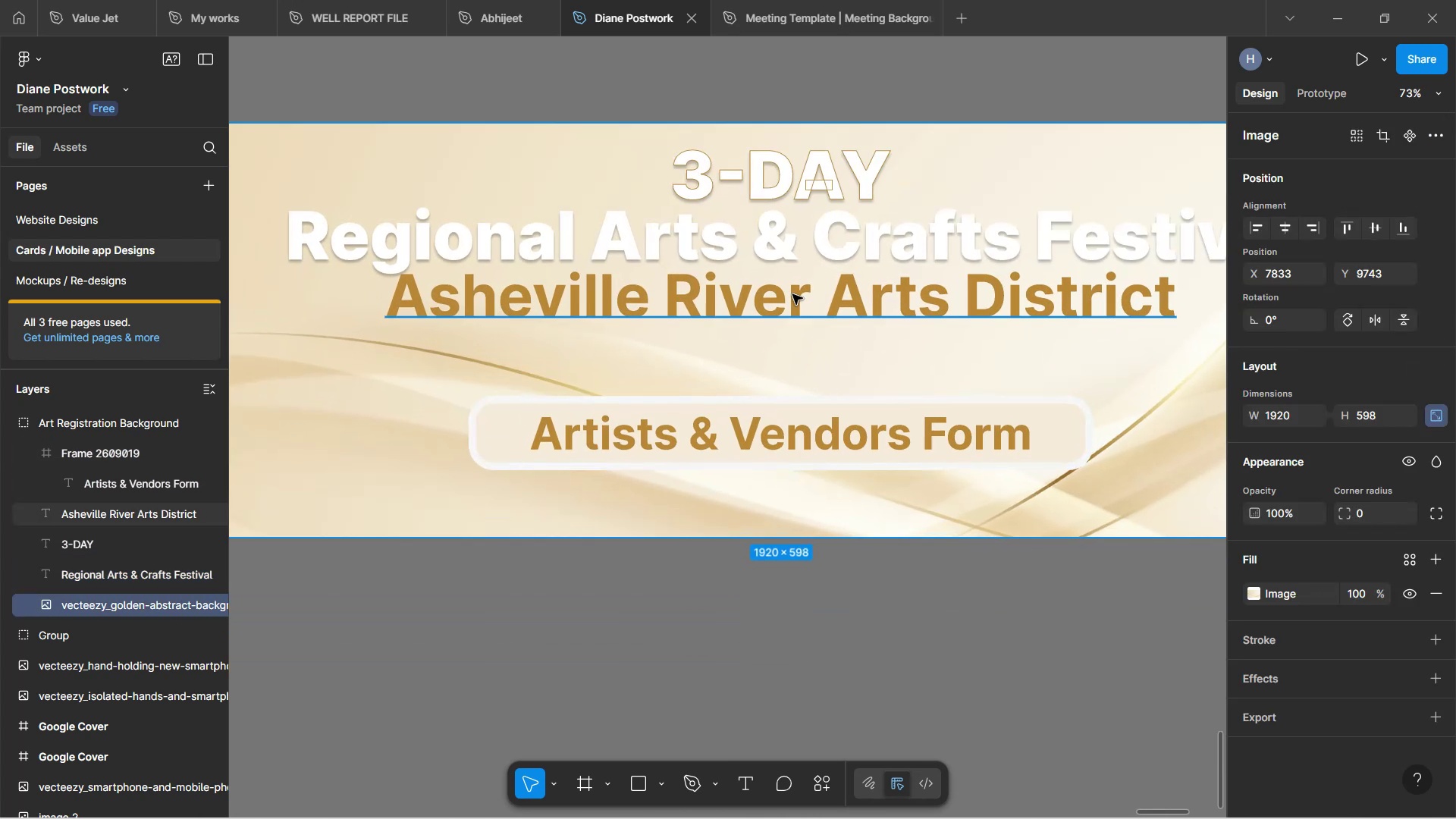 
left_click([792, 294])
 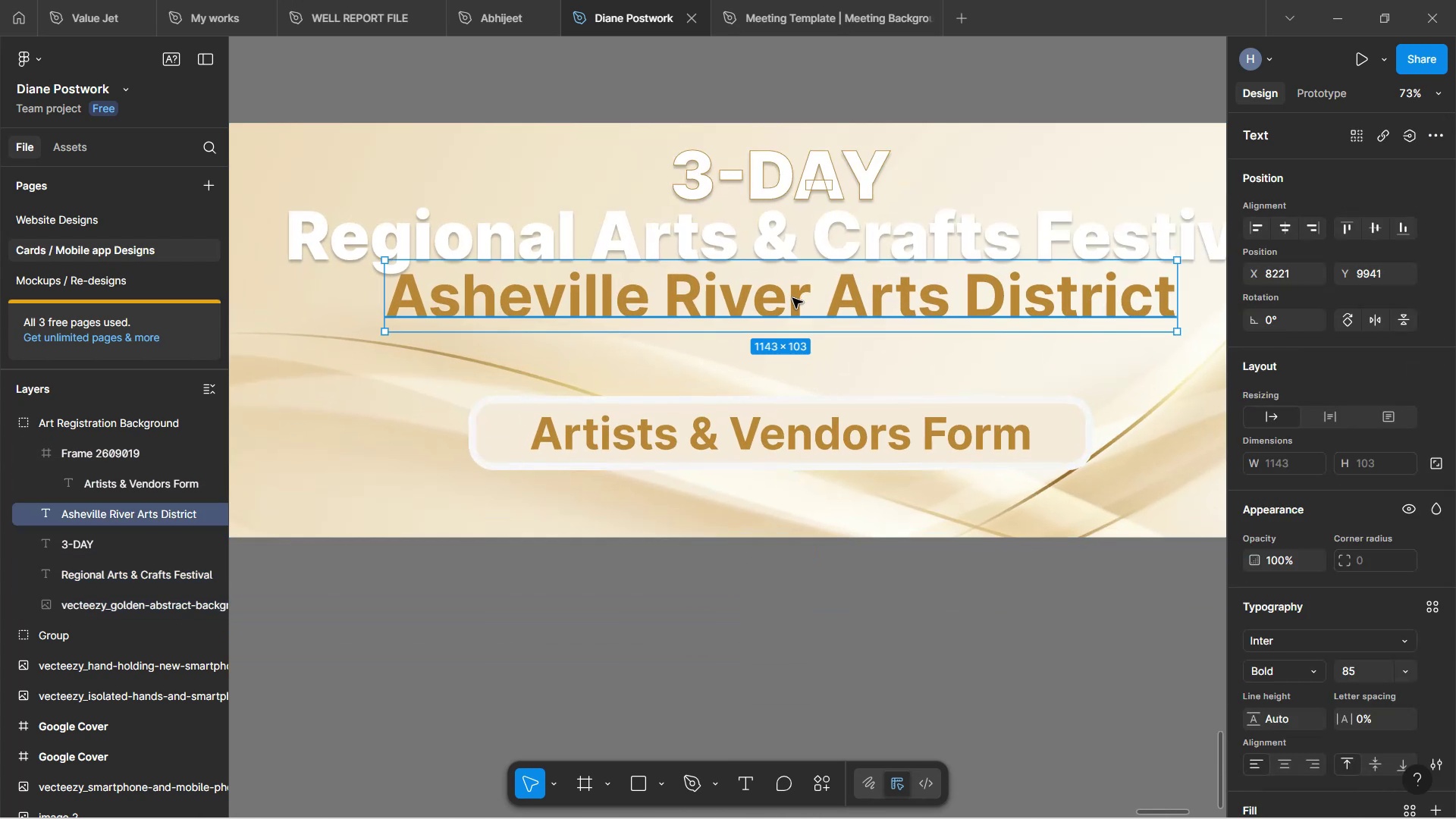 
key(ArrowDown)
 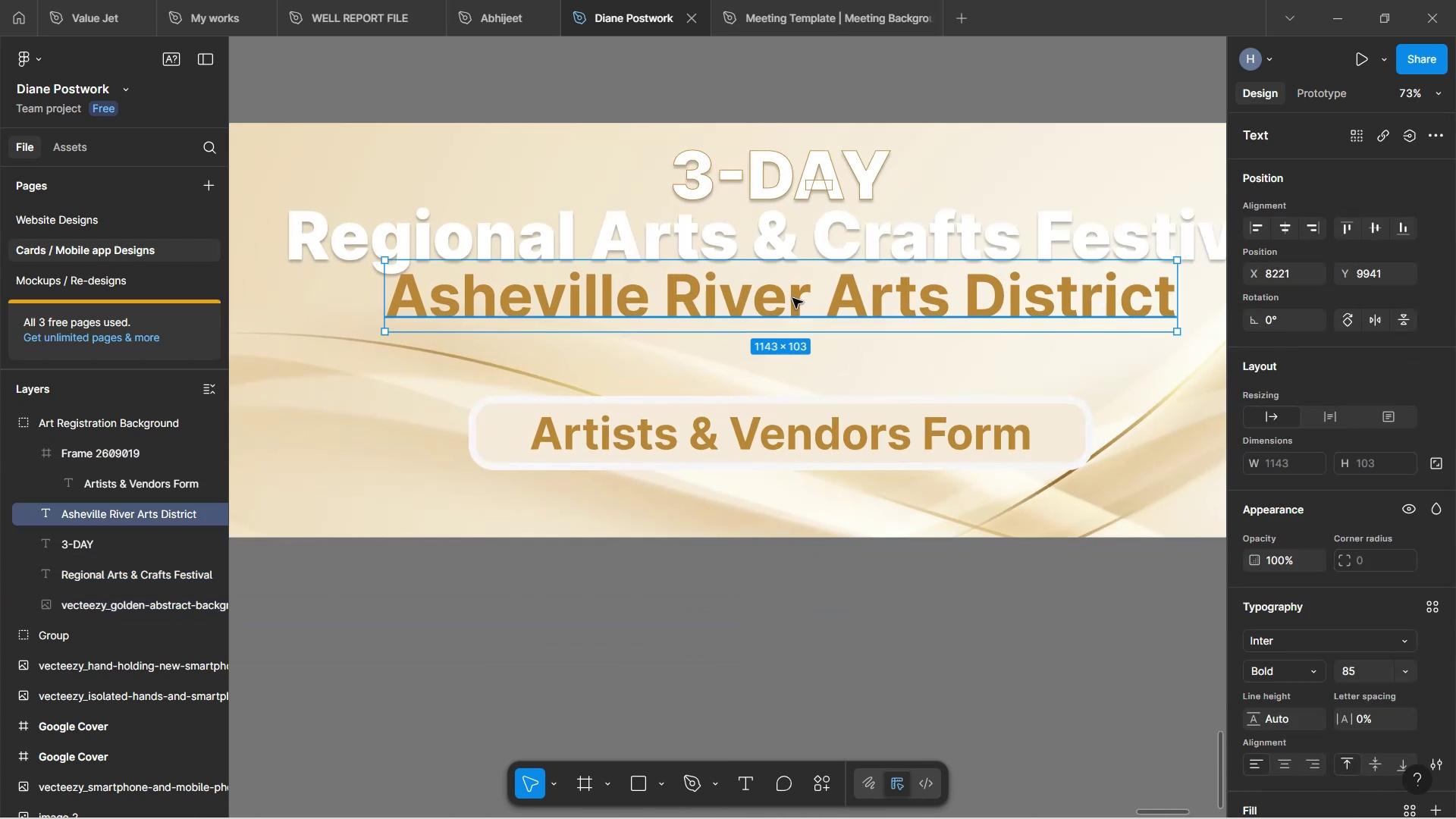 
key(ArrowDown)
 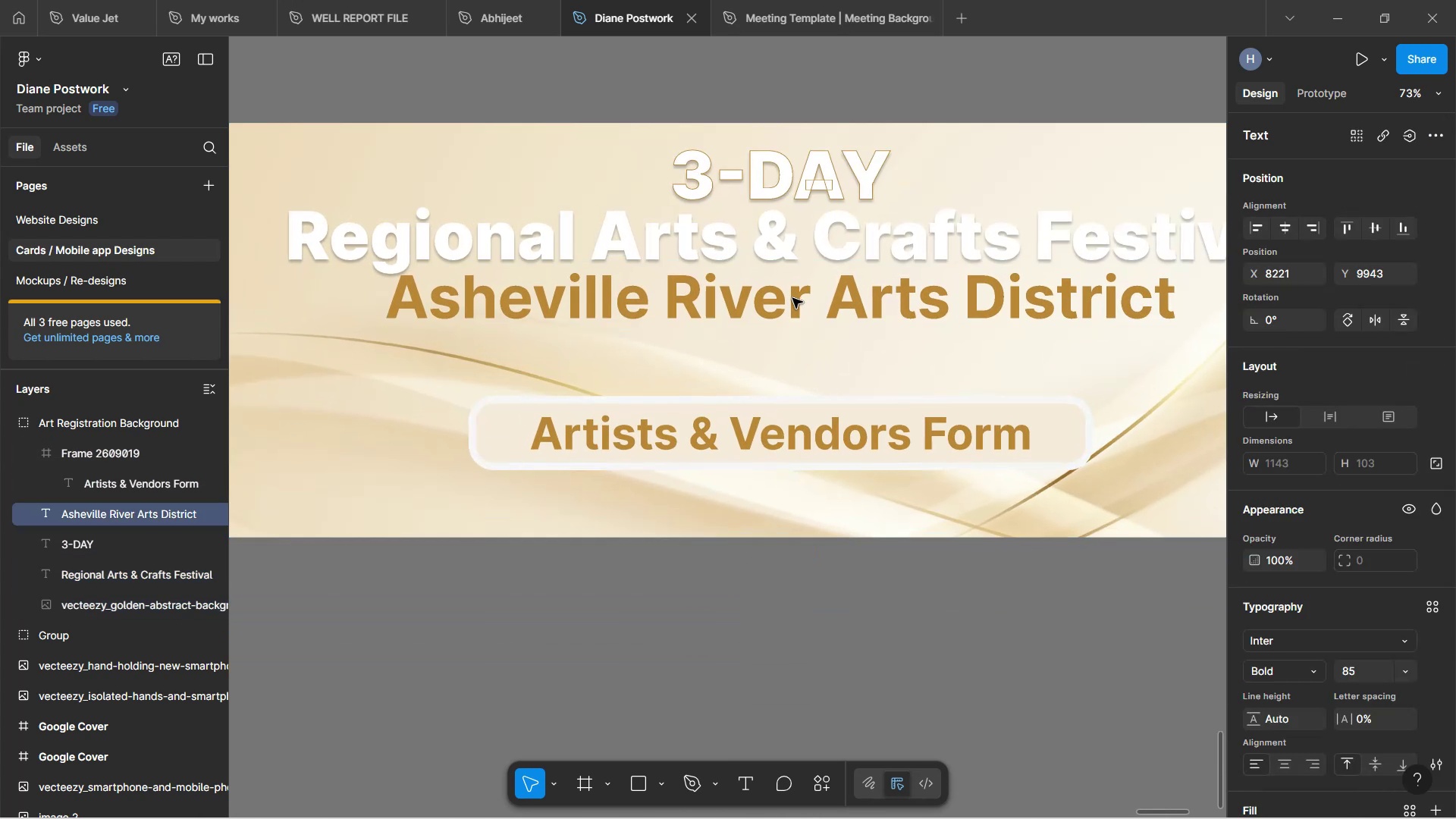 
hold_key(key=ArrowDown, duration=1.37)
 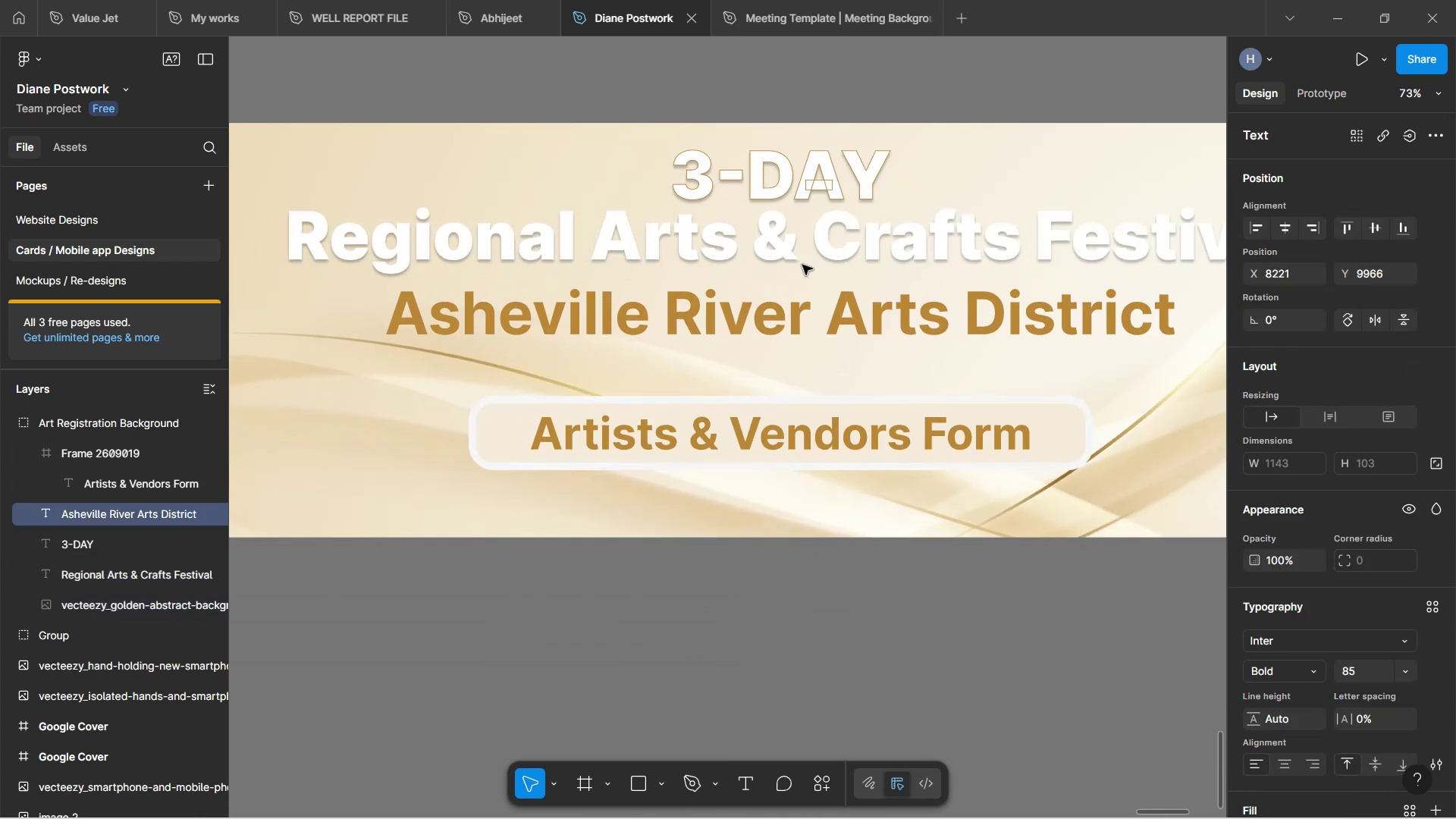 
left_click([804, 246])
 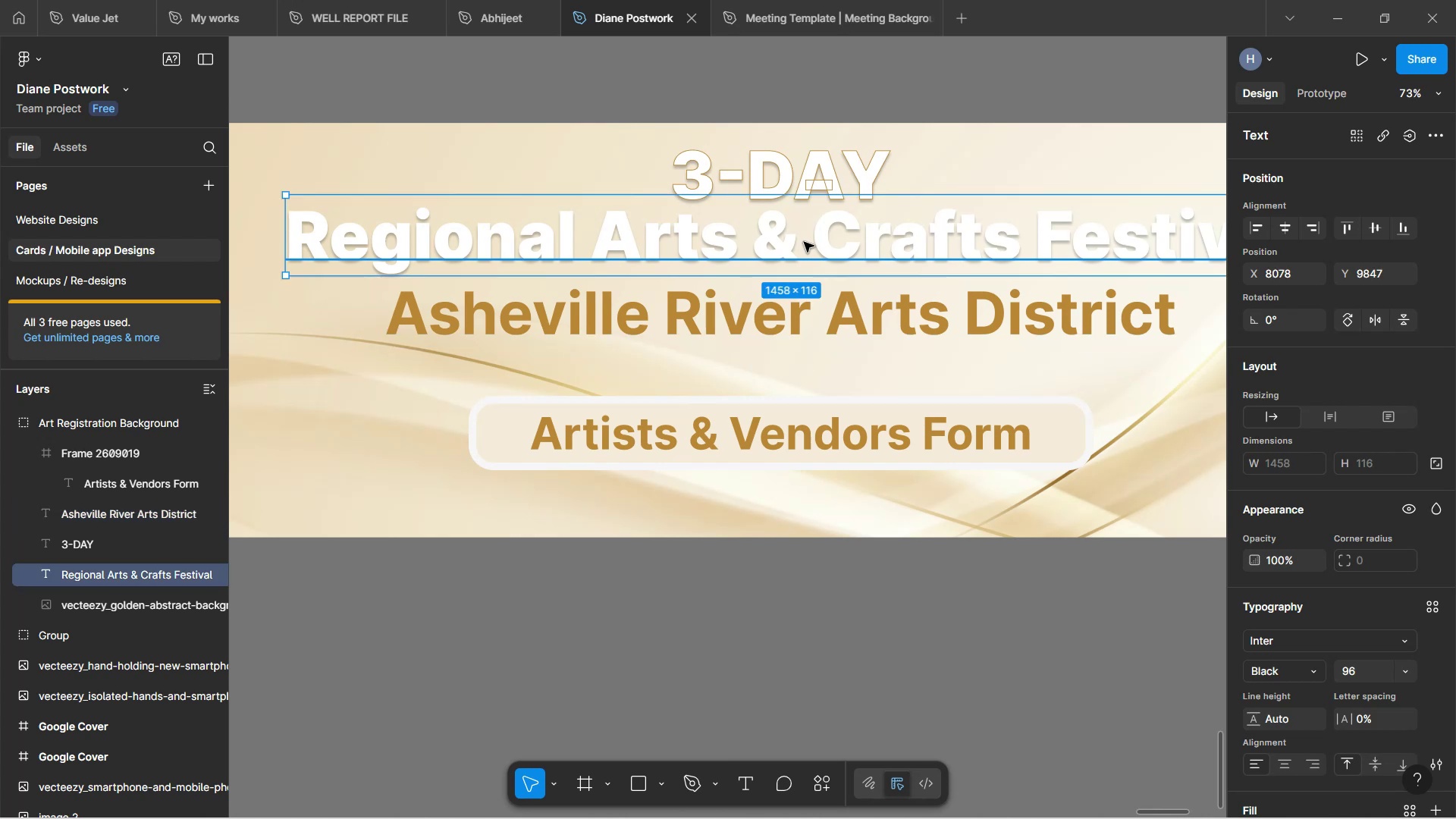 
hold_key(key=ArrowDown, duration=1.53)
 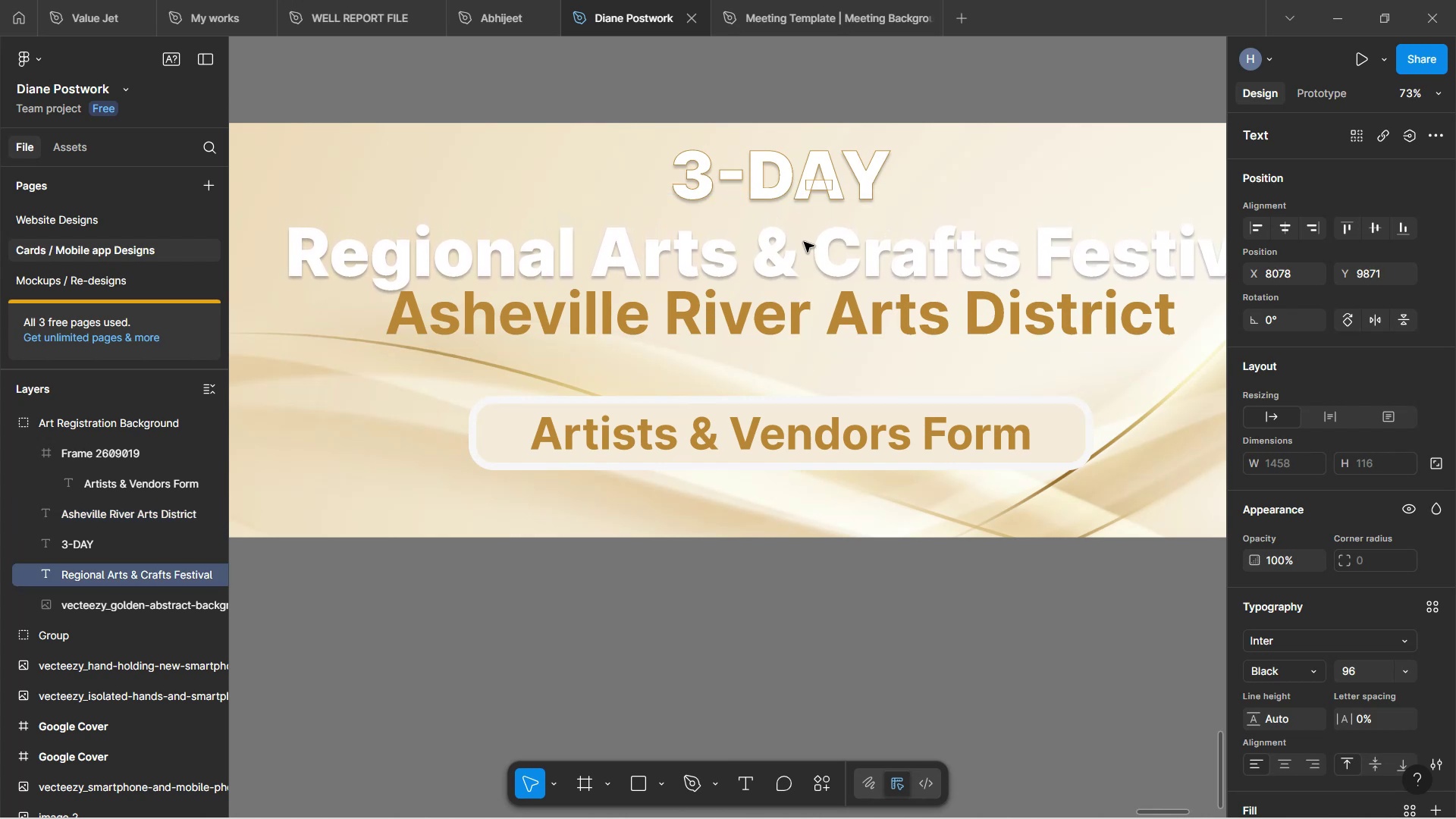 
key(ArrowDown)
 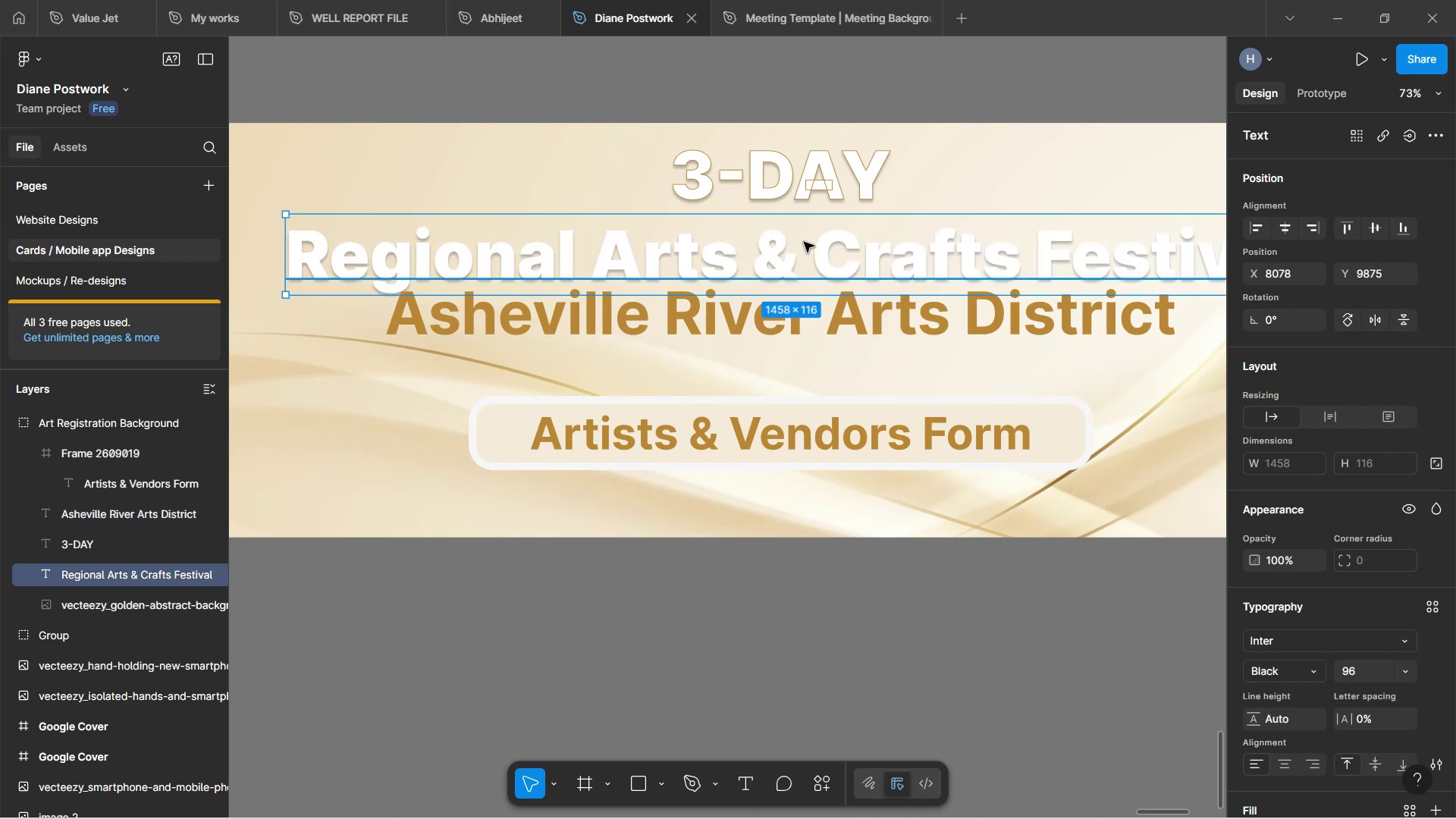 
left_click([795, 154])
 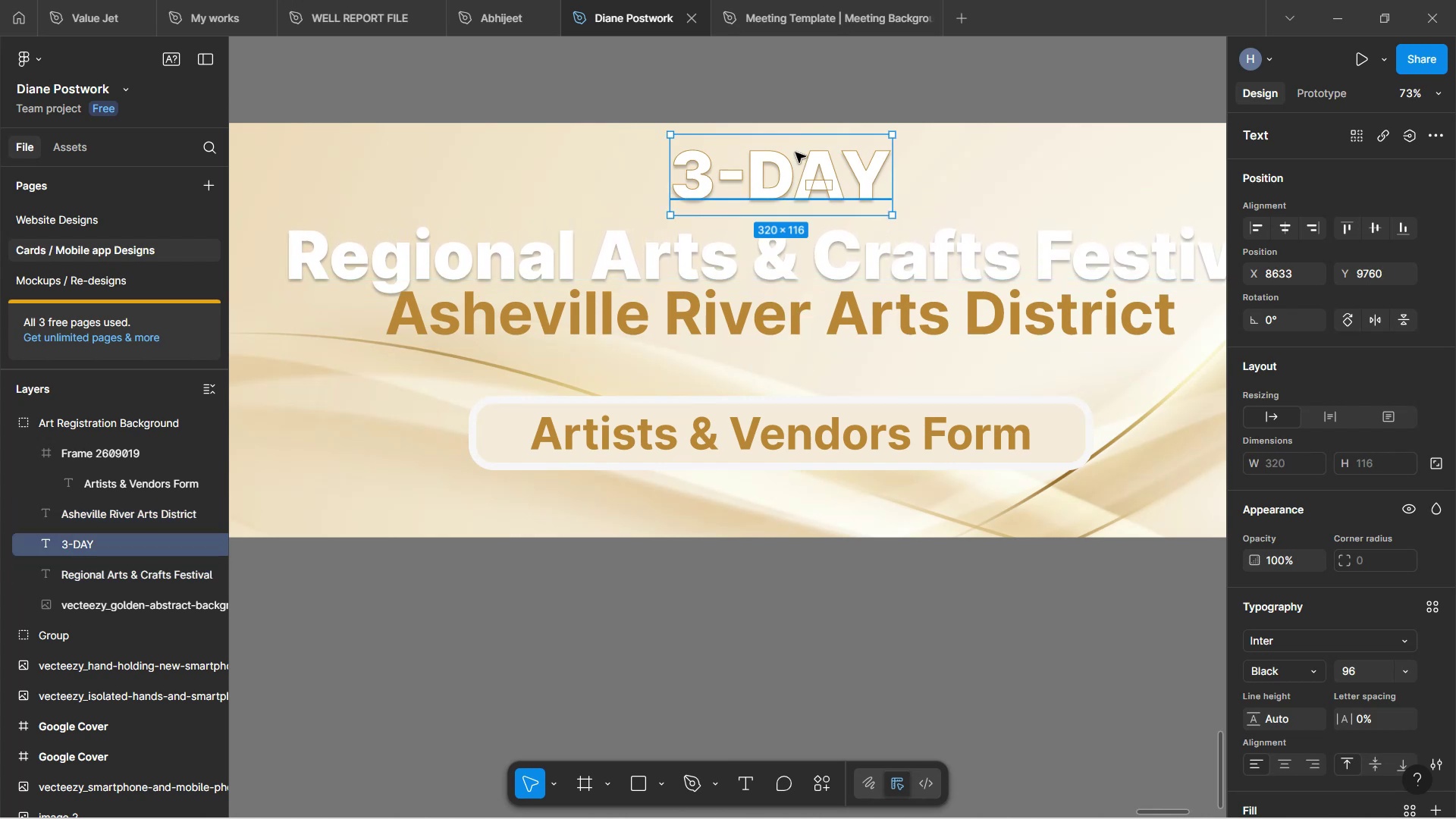 
hold_key(key=ArrowDown, duration=1.32)
 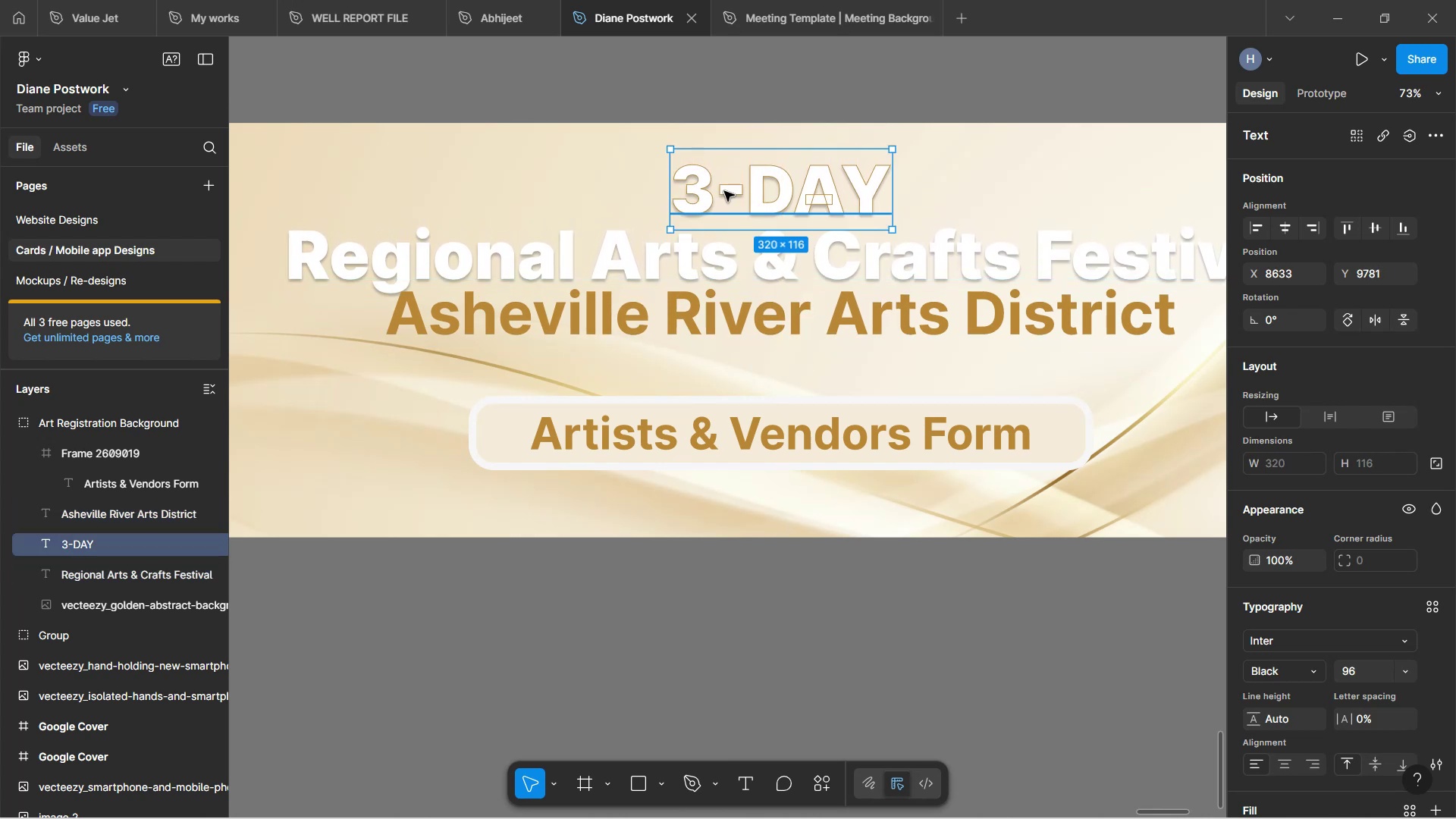 
double_click([704, 184])
 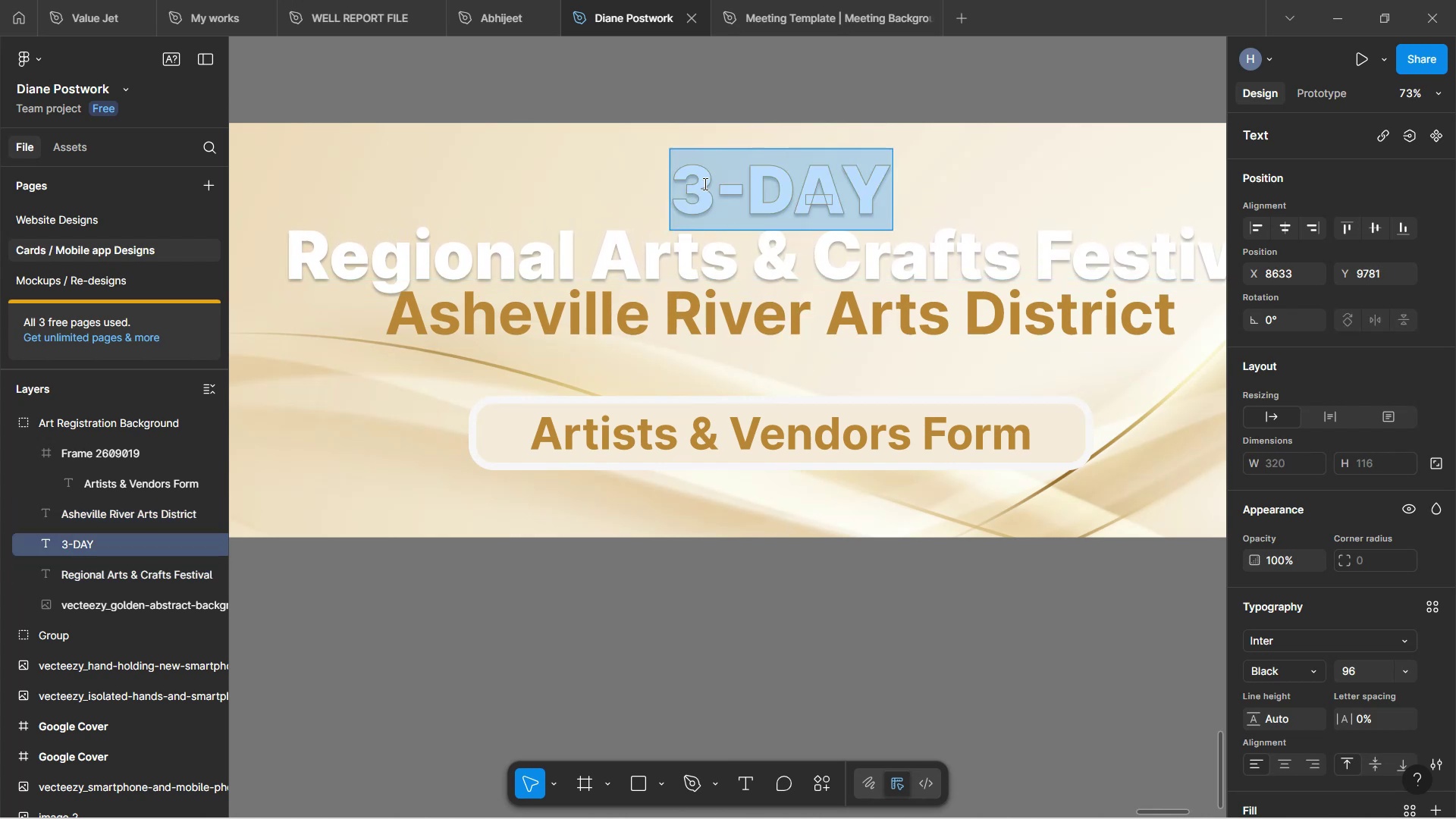 
key(ArrowLeft)
 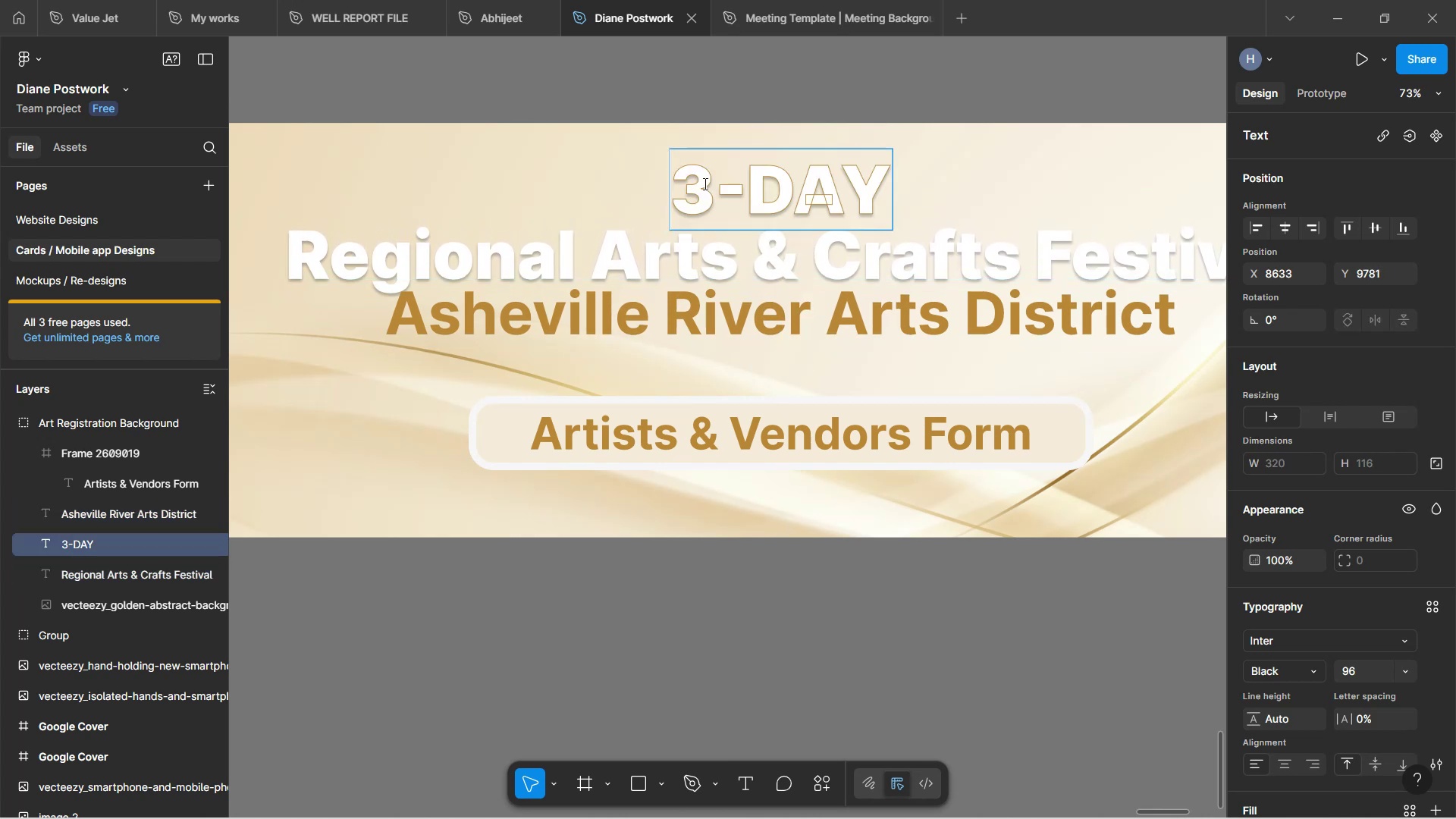 
key(CapsLock)
 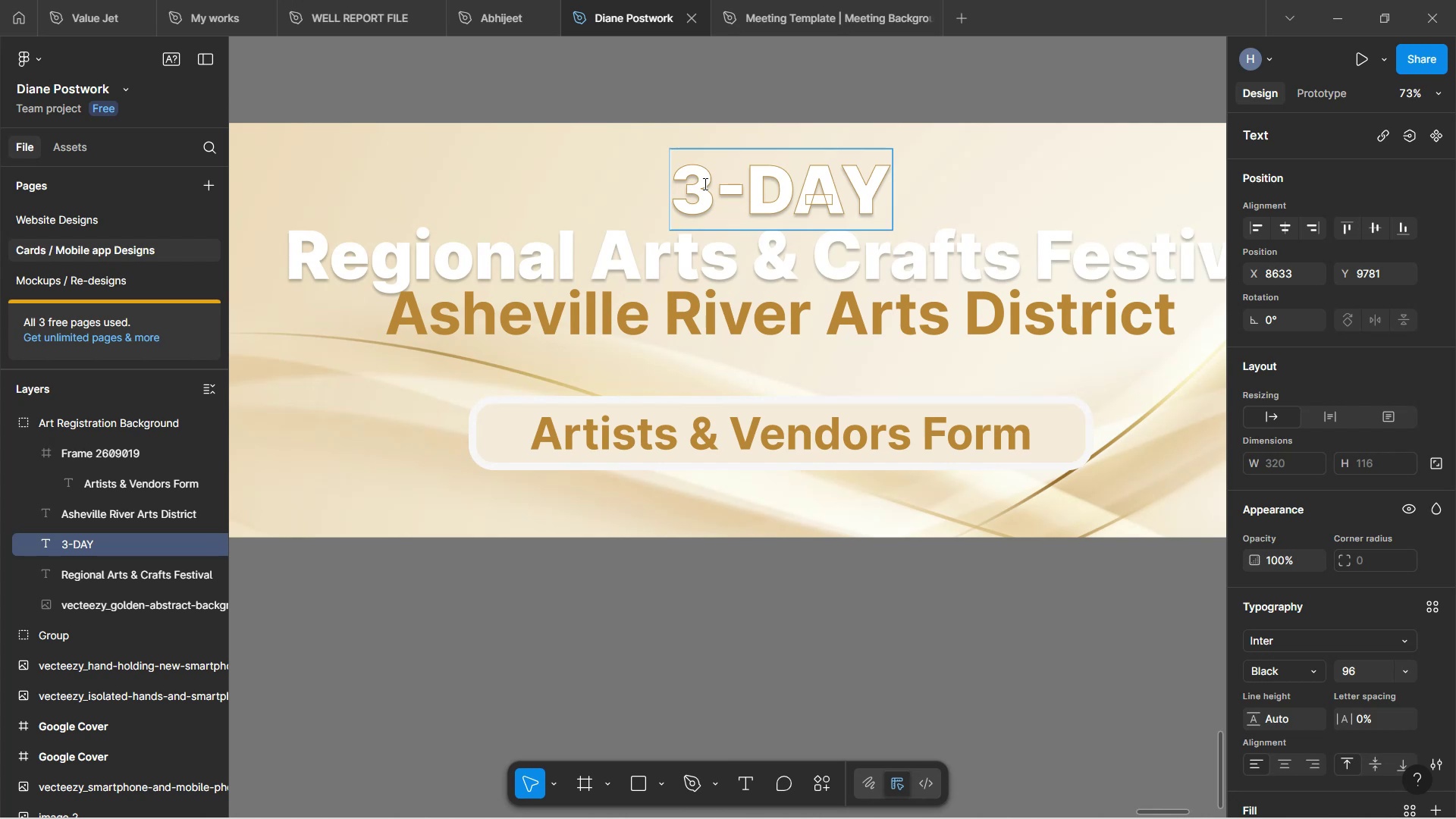 
key(A)
 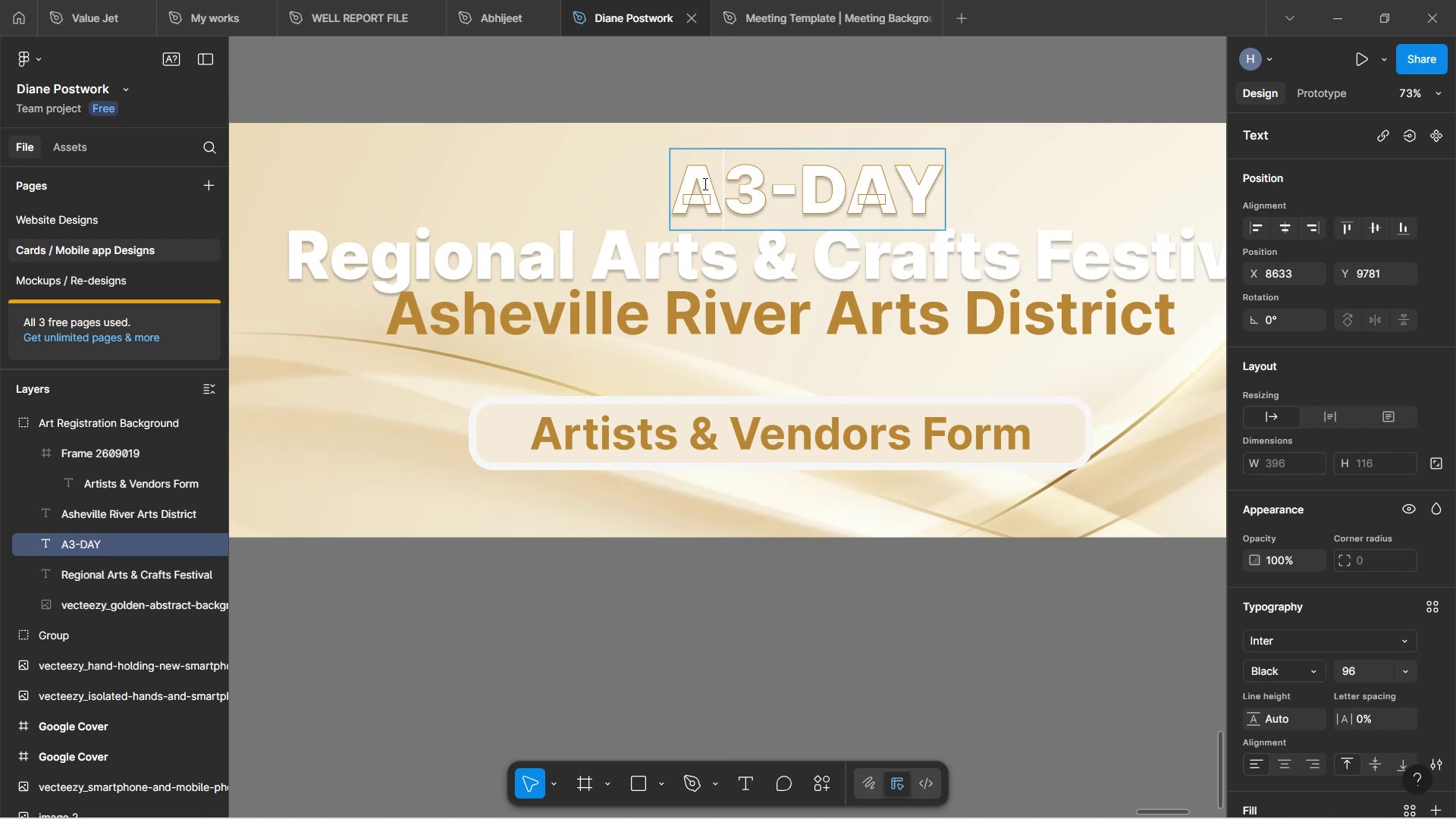 
key(Space)
 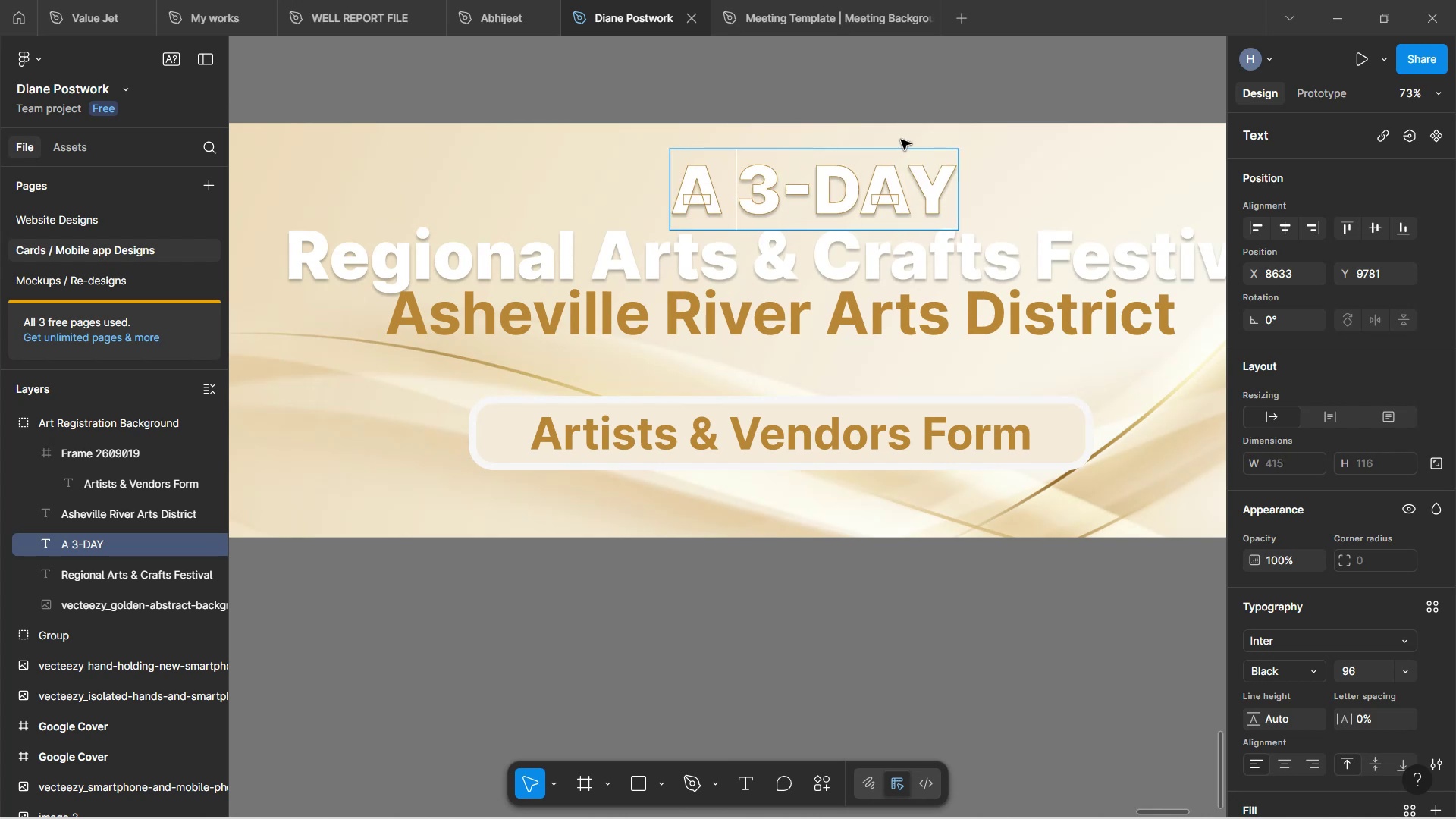 
left_click([1047, 203])
 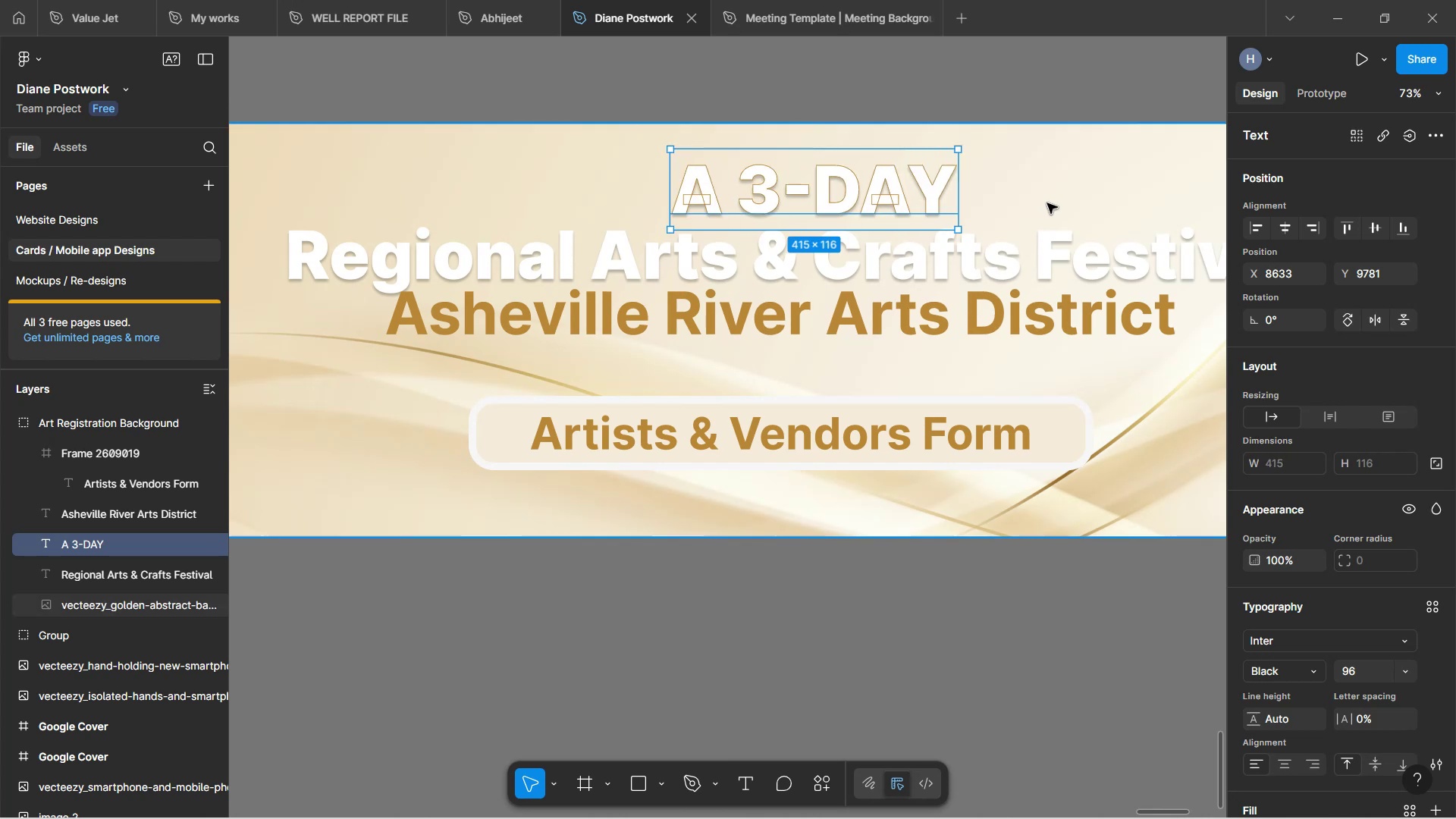 
hold_key(key=ControlLeft, duration=0.77)
scroll: coordinate [1048, 194], scroll_direction: down, amount: 5.0
 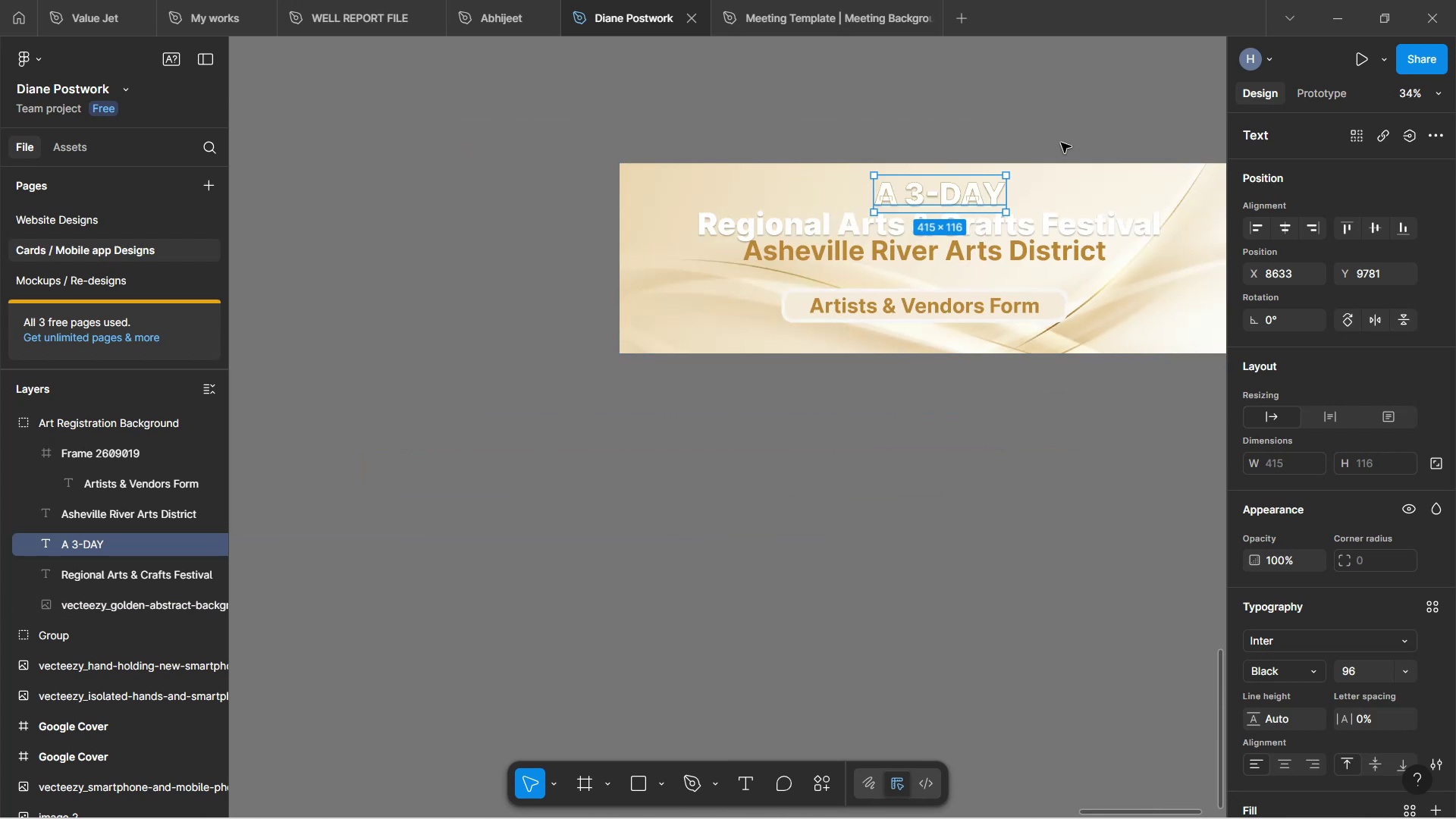 
left_click([1065, 139])
 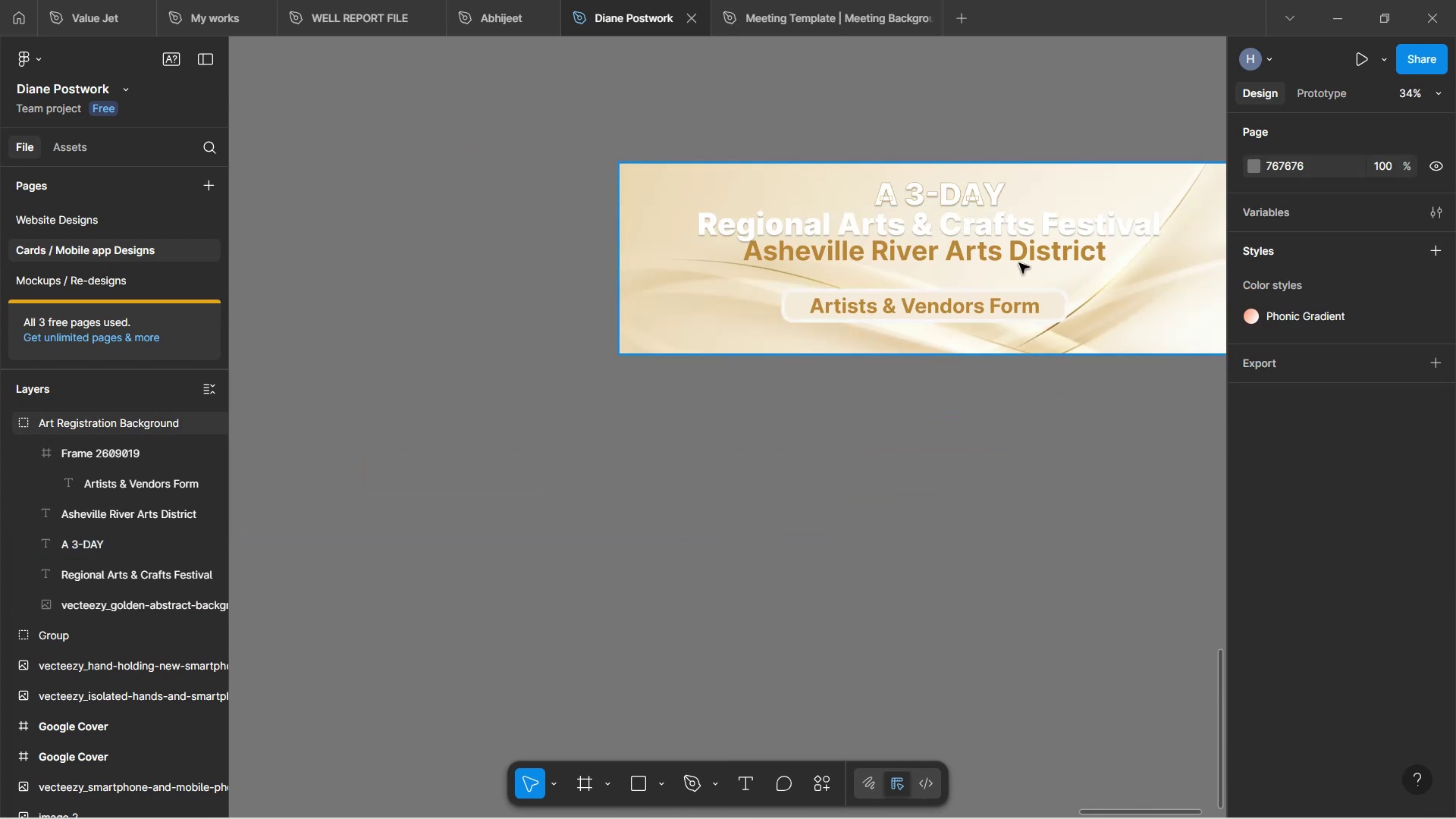 
hold_key(key=Space, duration=0.91)
 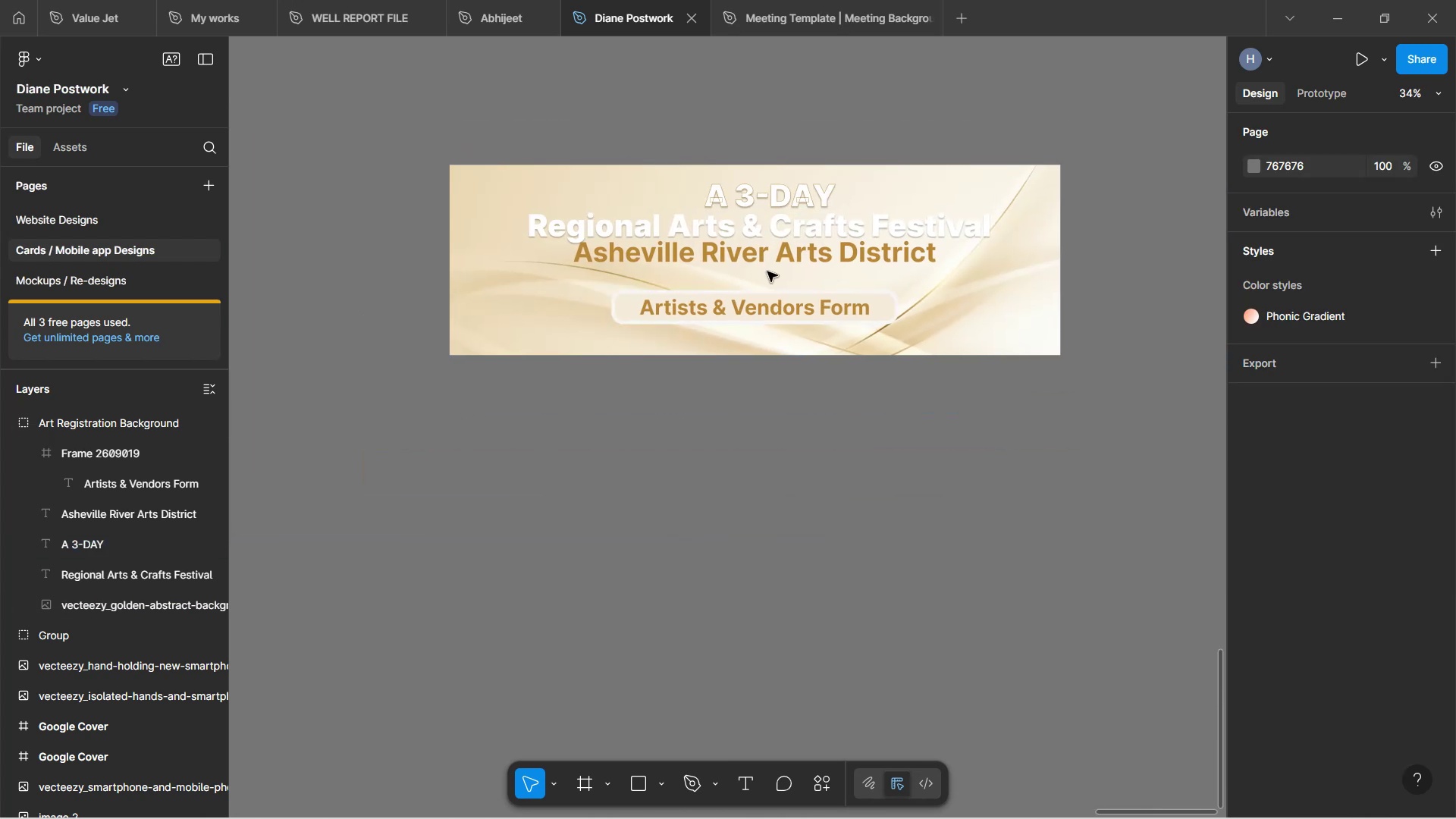 
key(Control+ControlLeft)
 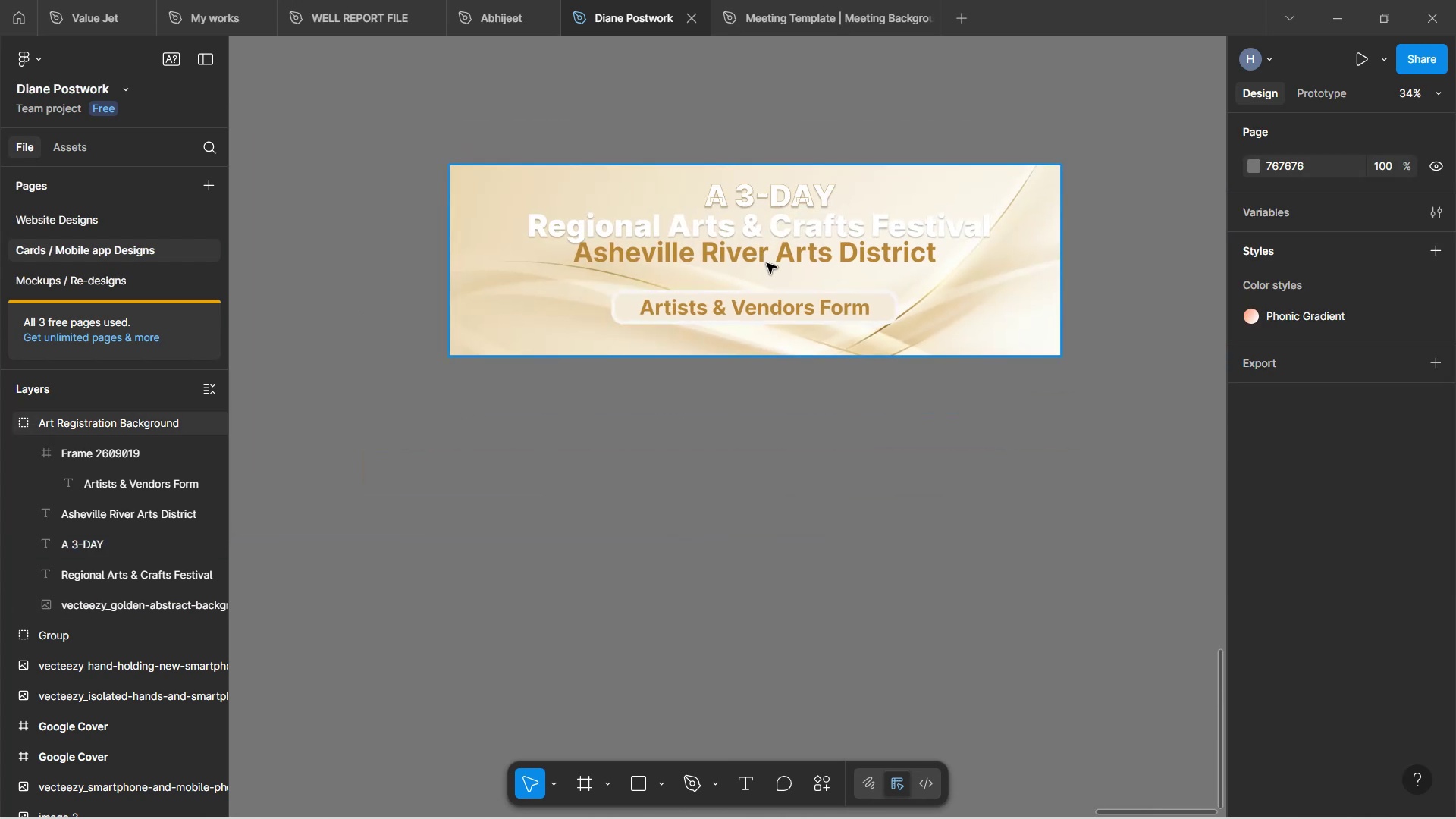 
hold_key(key=ControlLeft, duration=0.43)
scroll: coordinate [767, 261], scroll_direction: up, amount: 5.0
 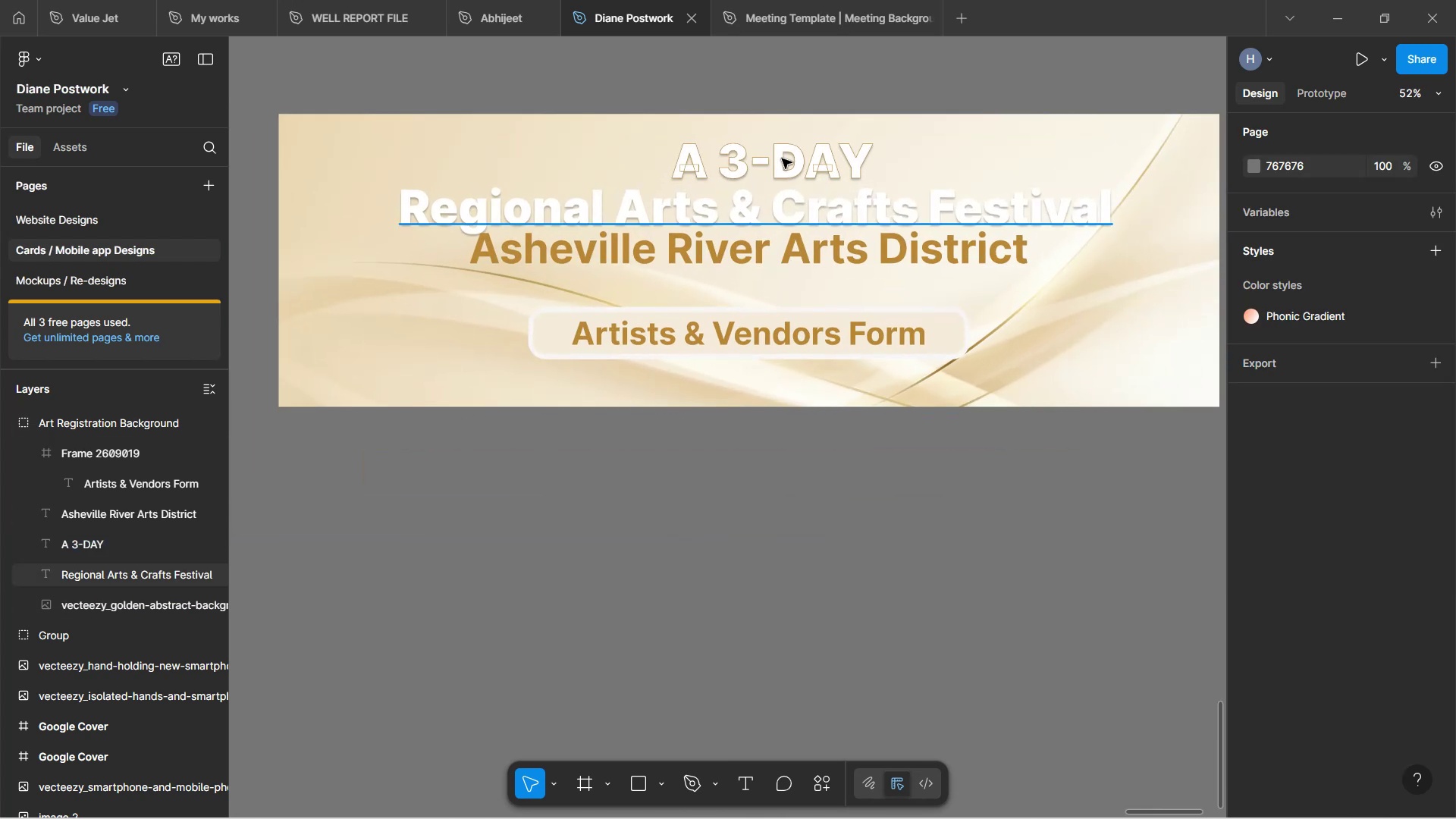 
double_click([782, 155])
 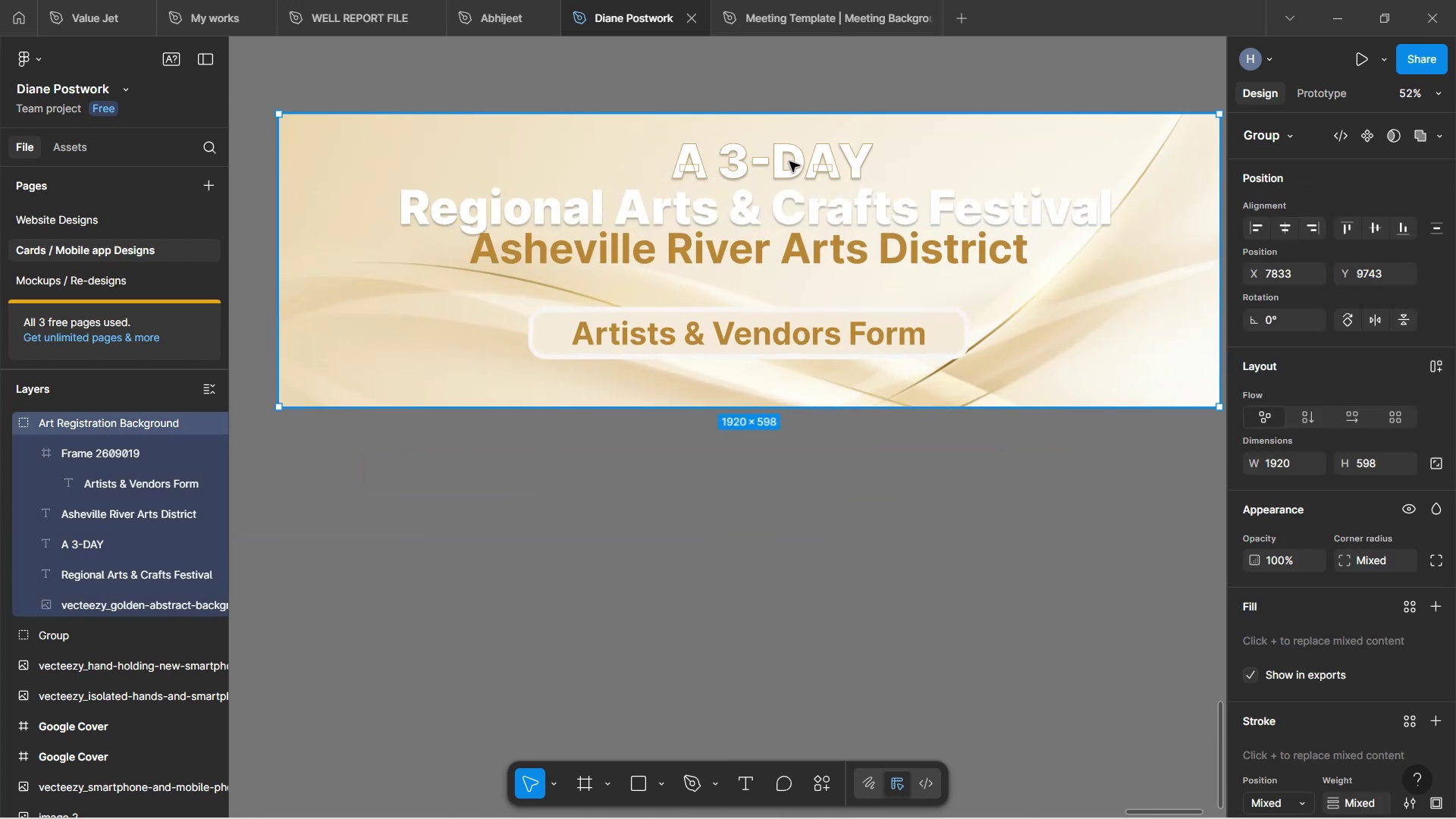 
double_click([789, 162])
 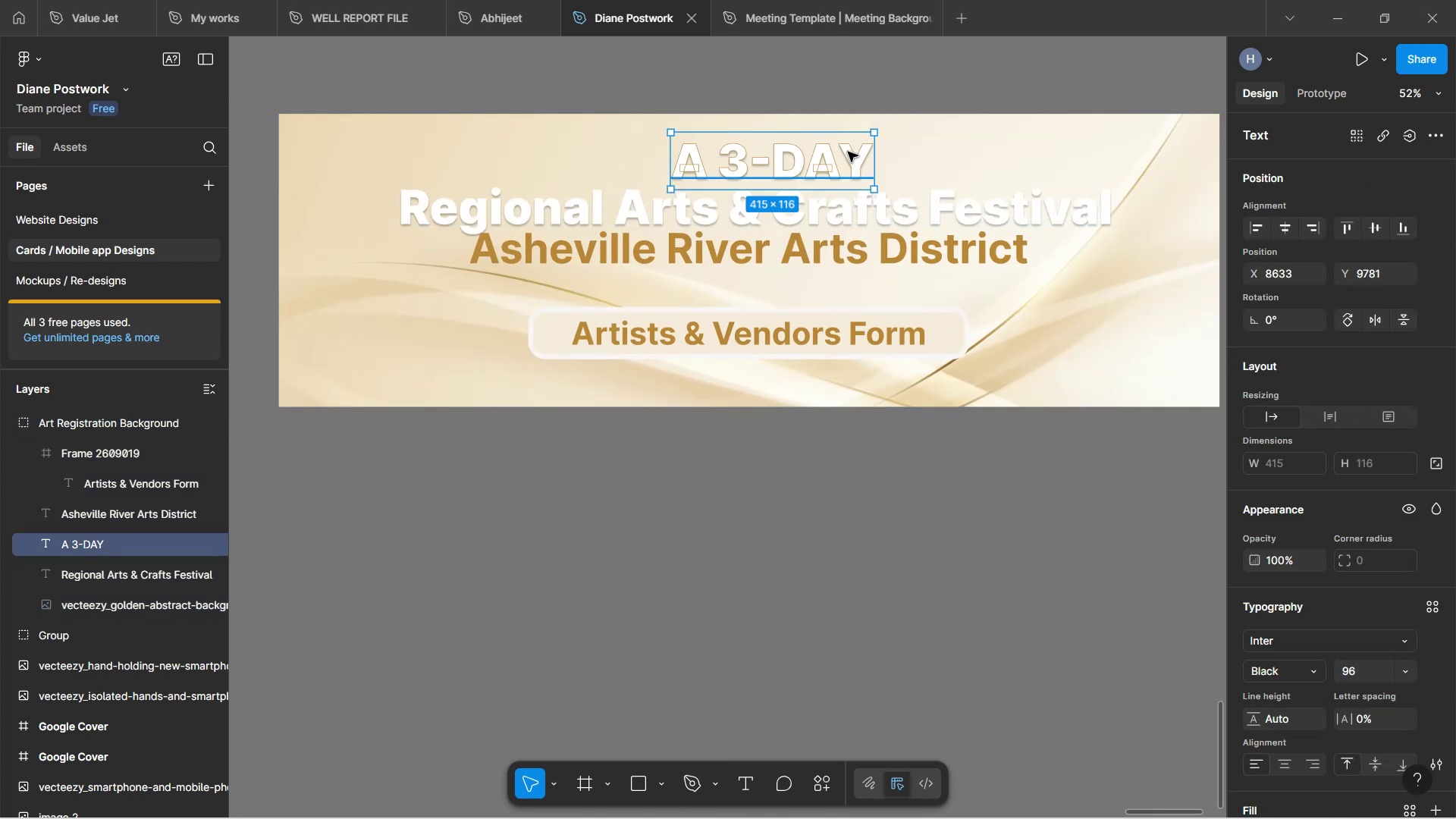 
hold_key(key=AltLeft, duration=1.45)
 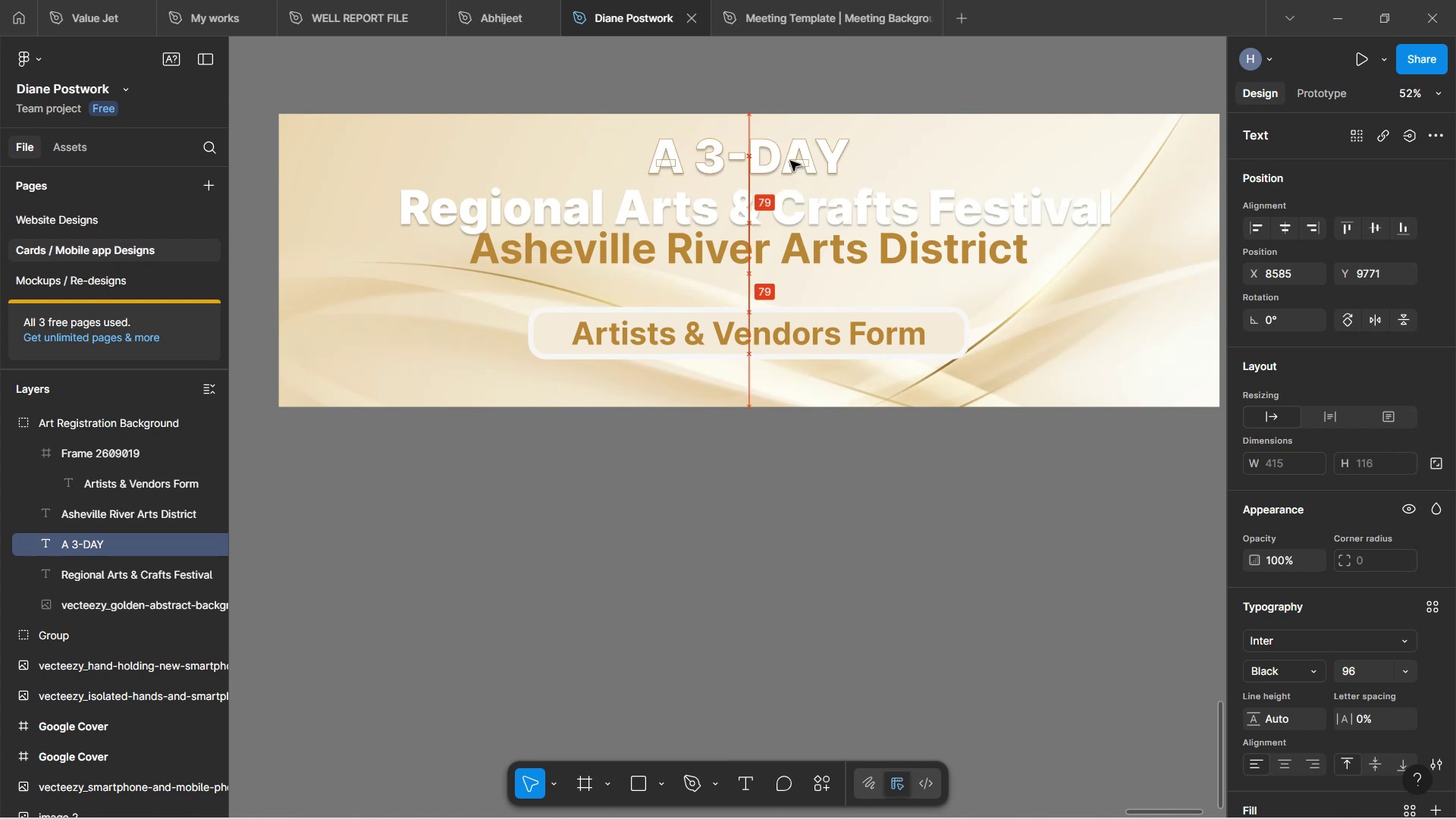 
left_click([1056, 462])
 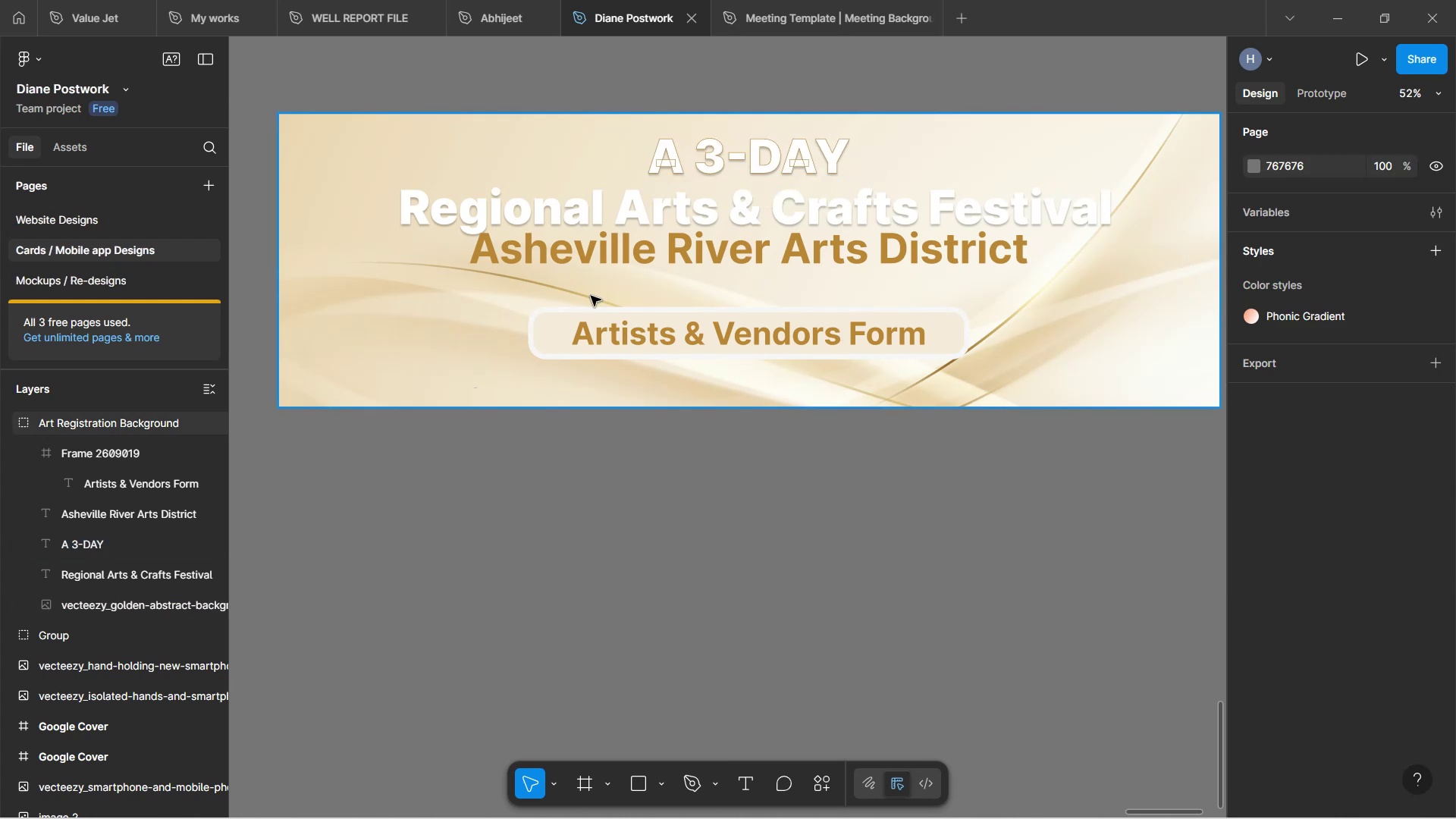 
double_click([563, 315])
 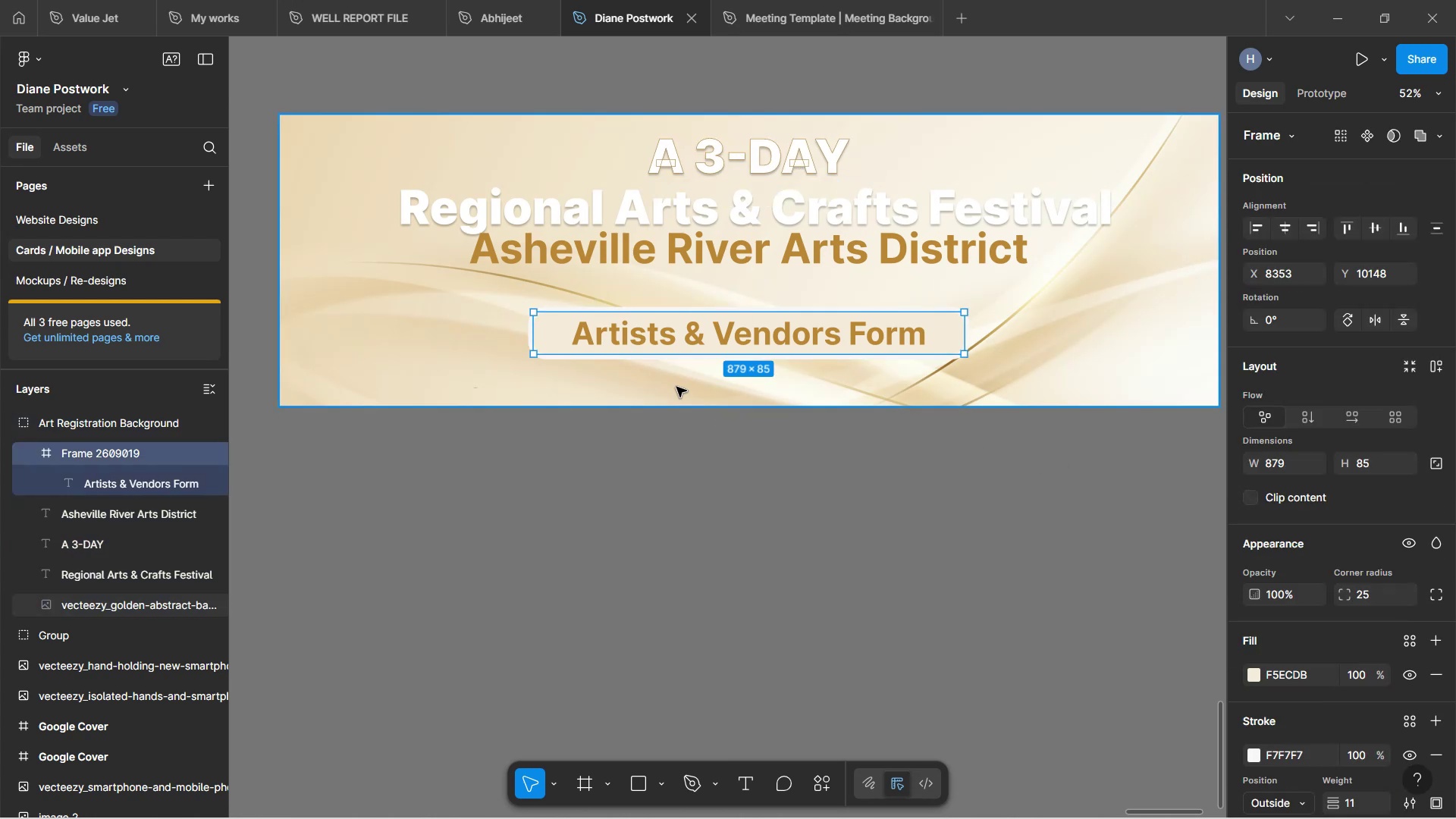 
hold_key(key=ArrowUp, duration=1.13)
 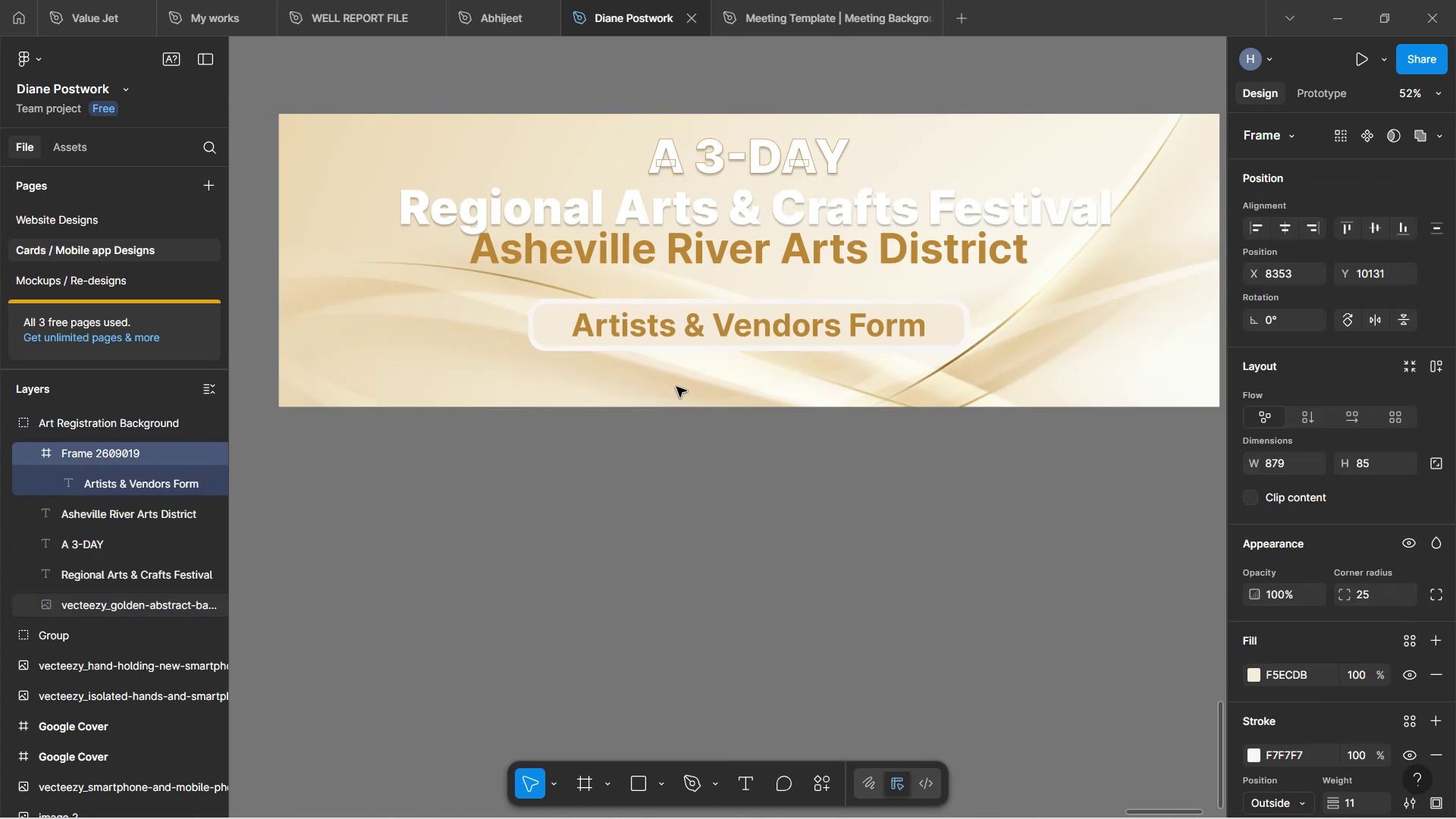 
hold_key(key=ArrowUp, duration=0.82)
 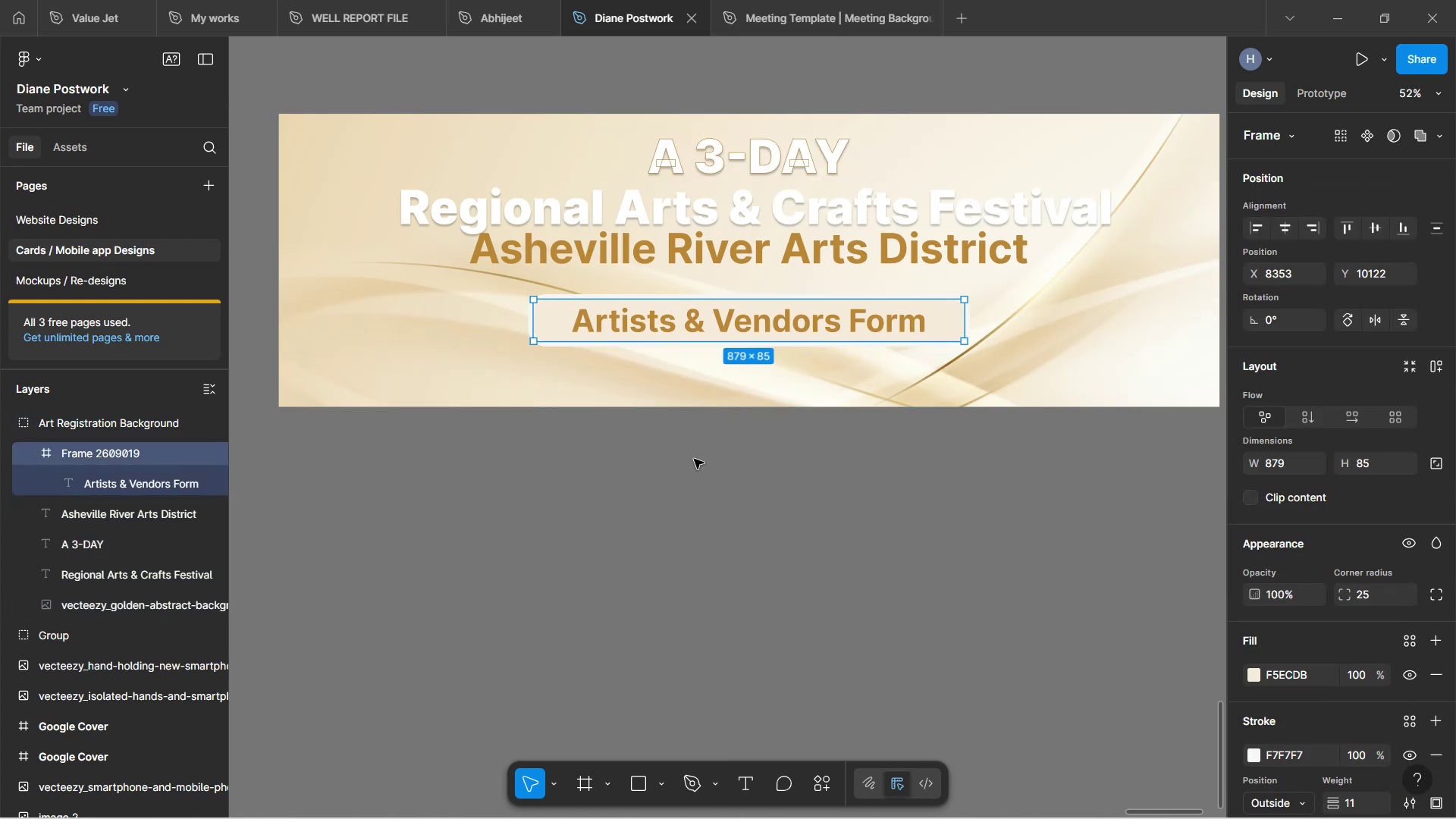 
hold_key(key=Space, duration=1.53)
 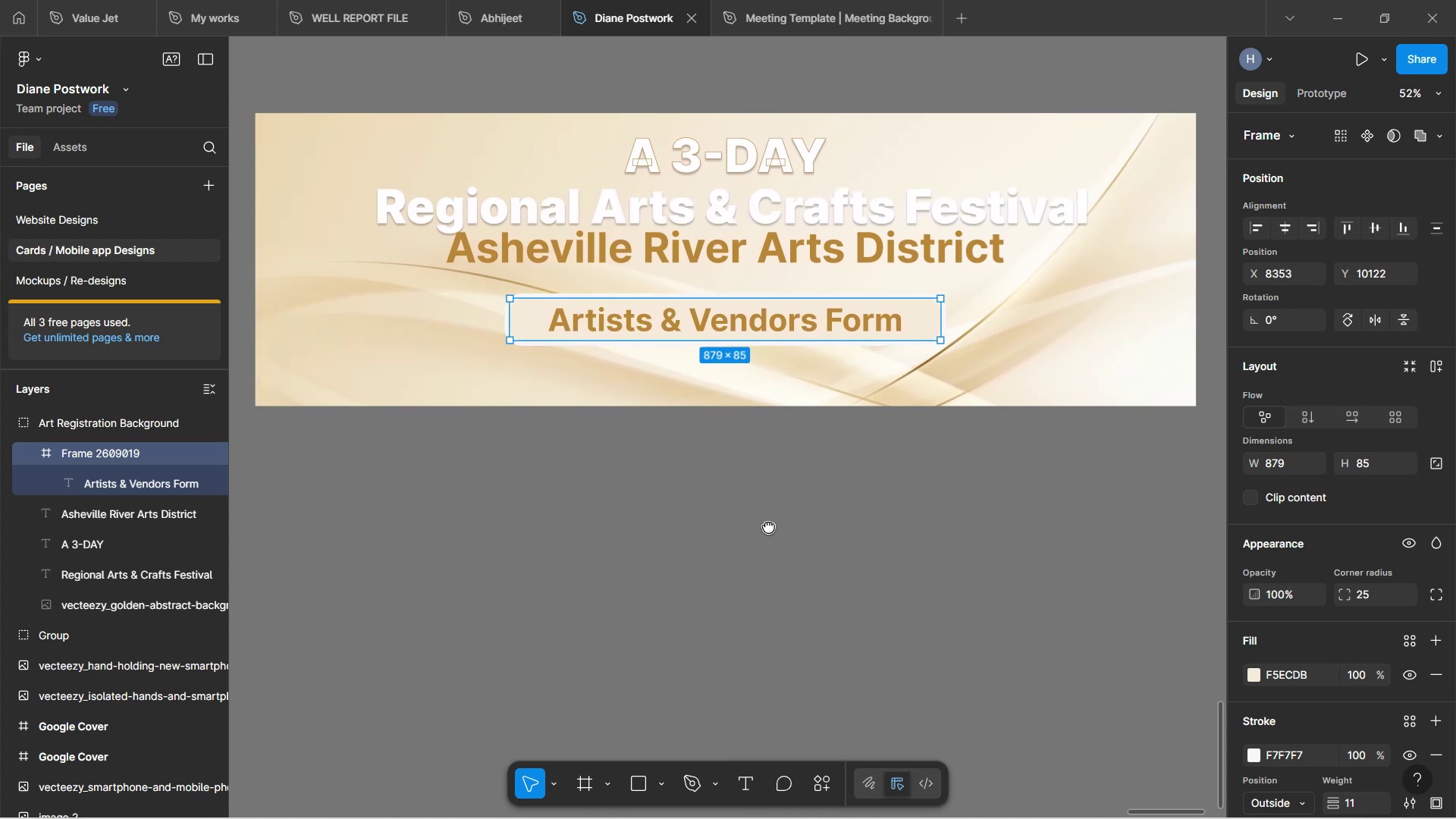 
key(Space)
 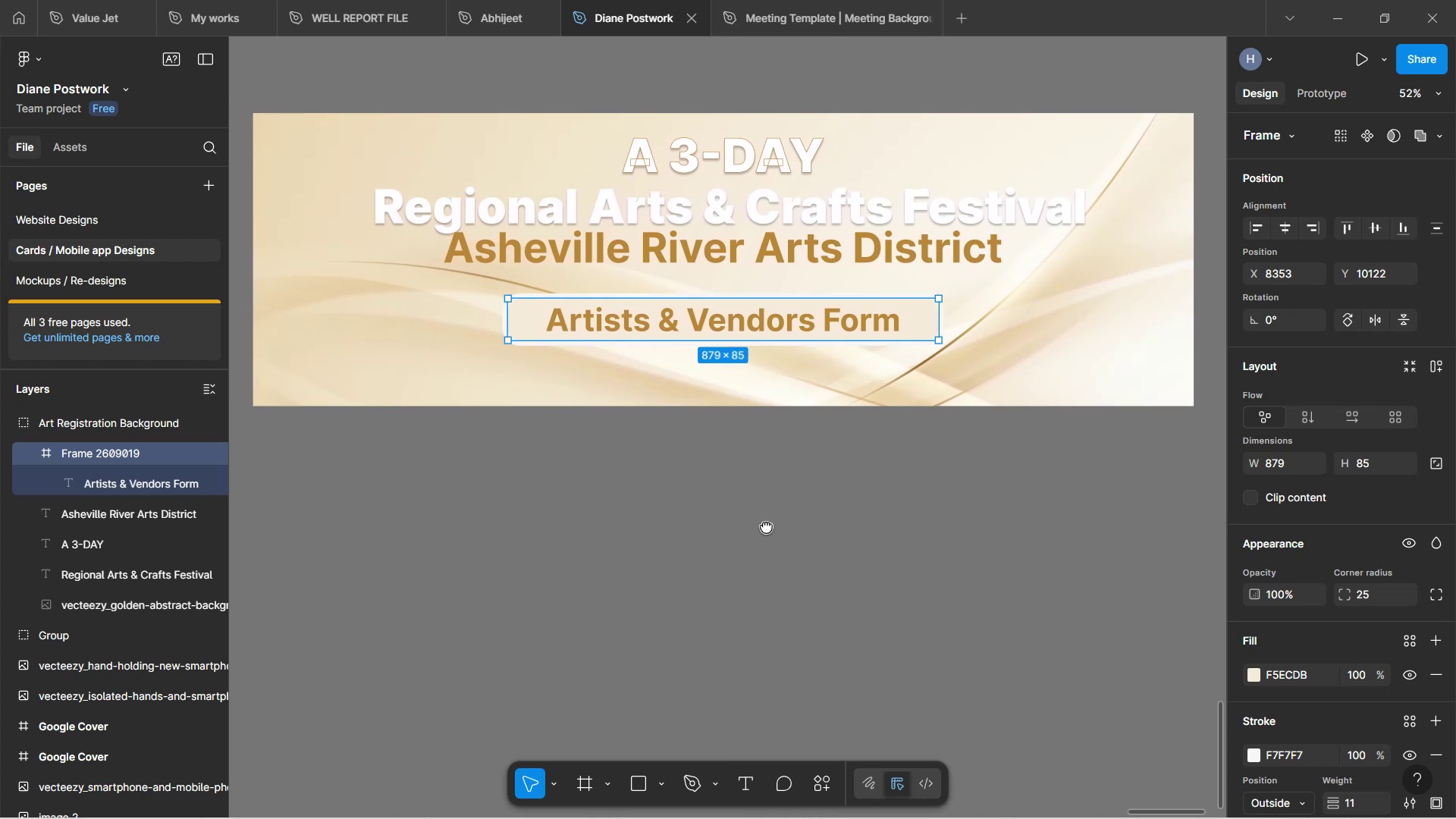 
key(Space)
 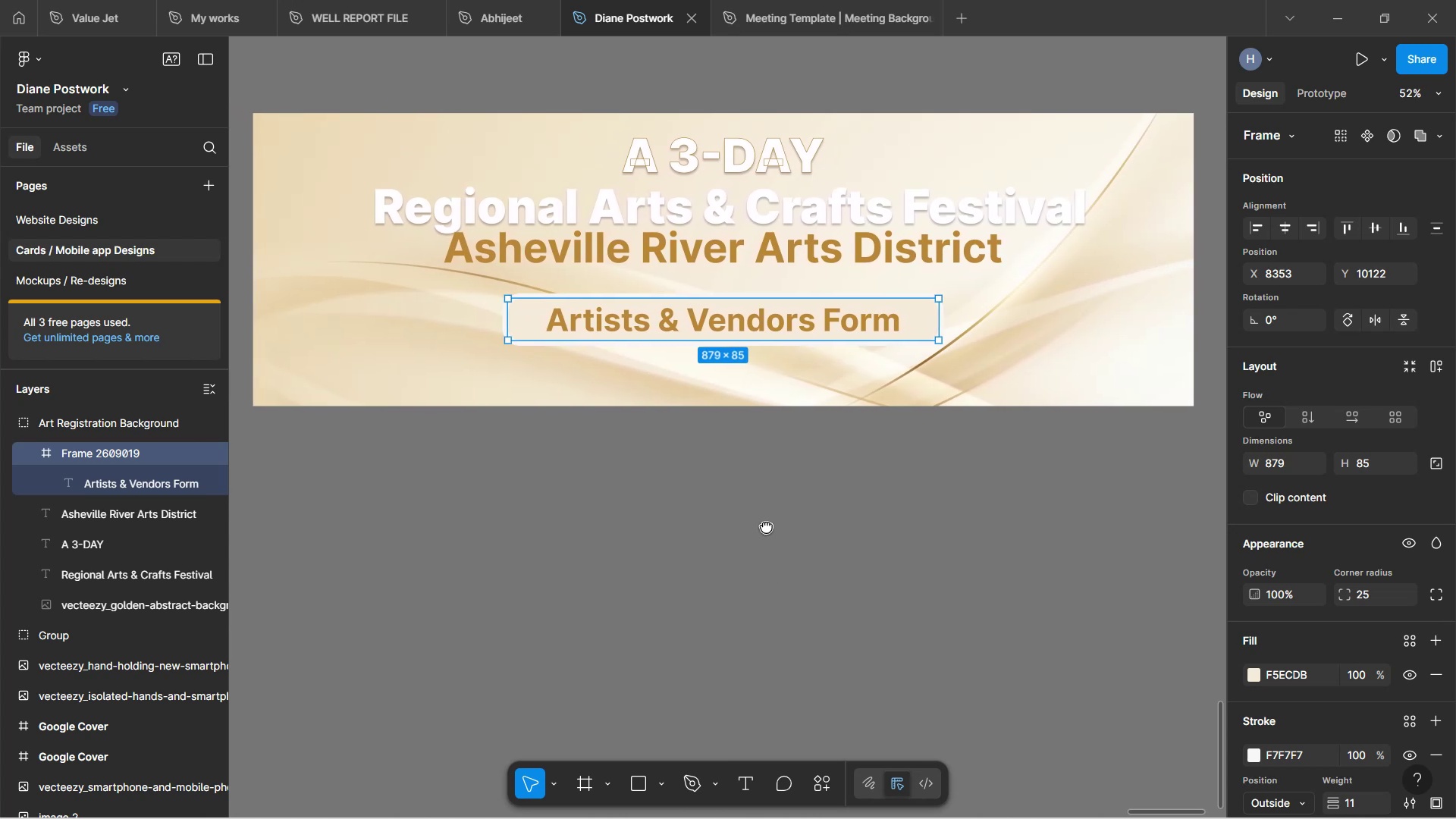 
key(Space)
 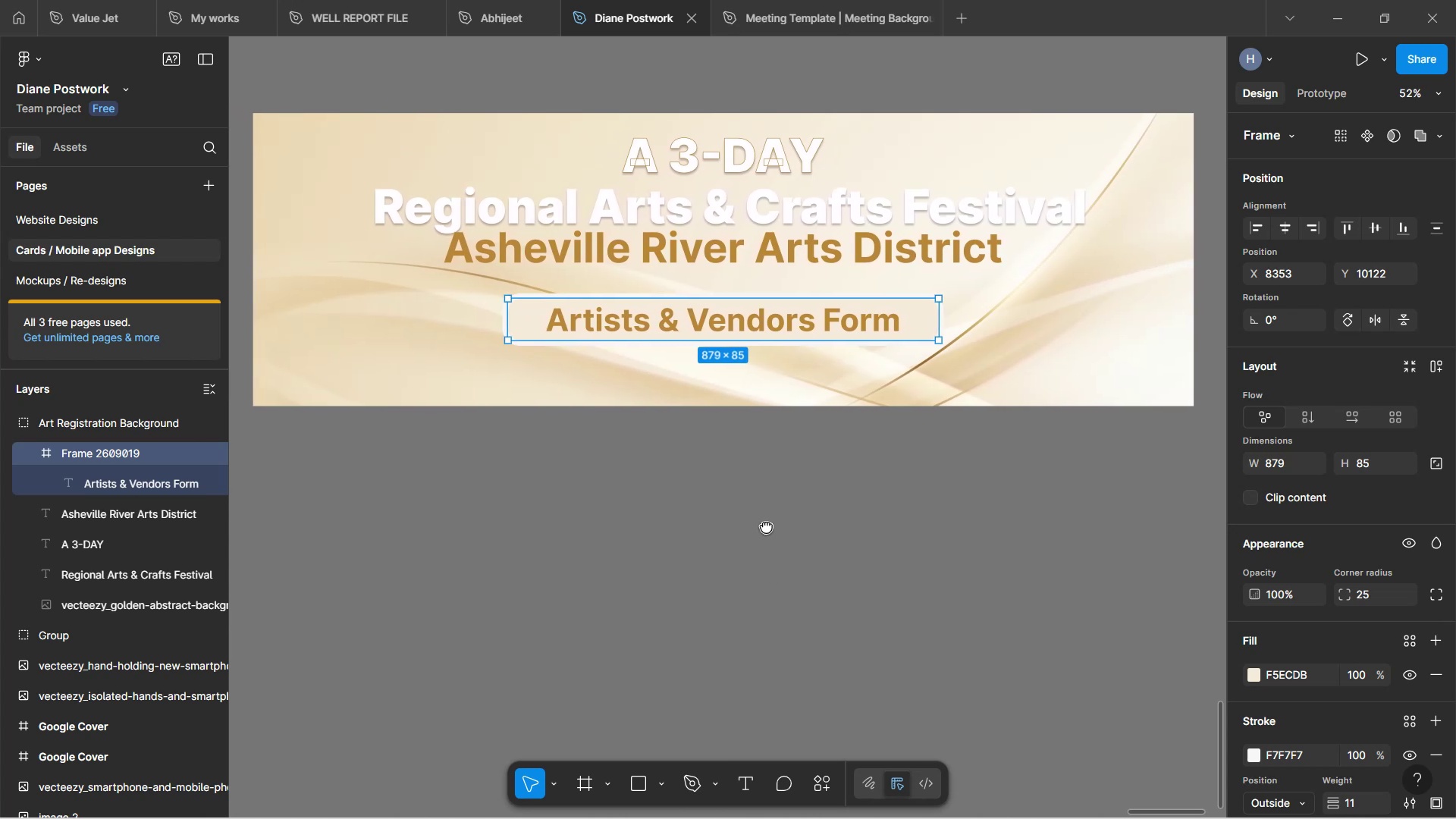 
key(Space)
 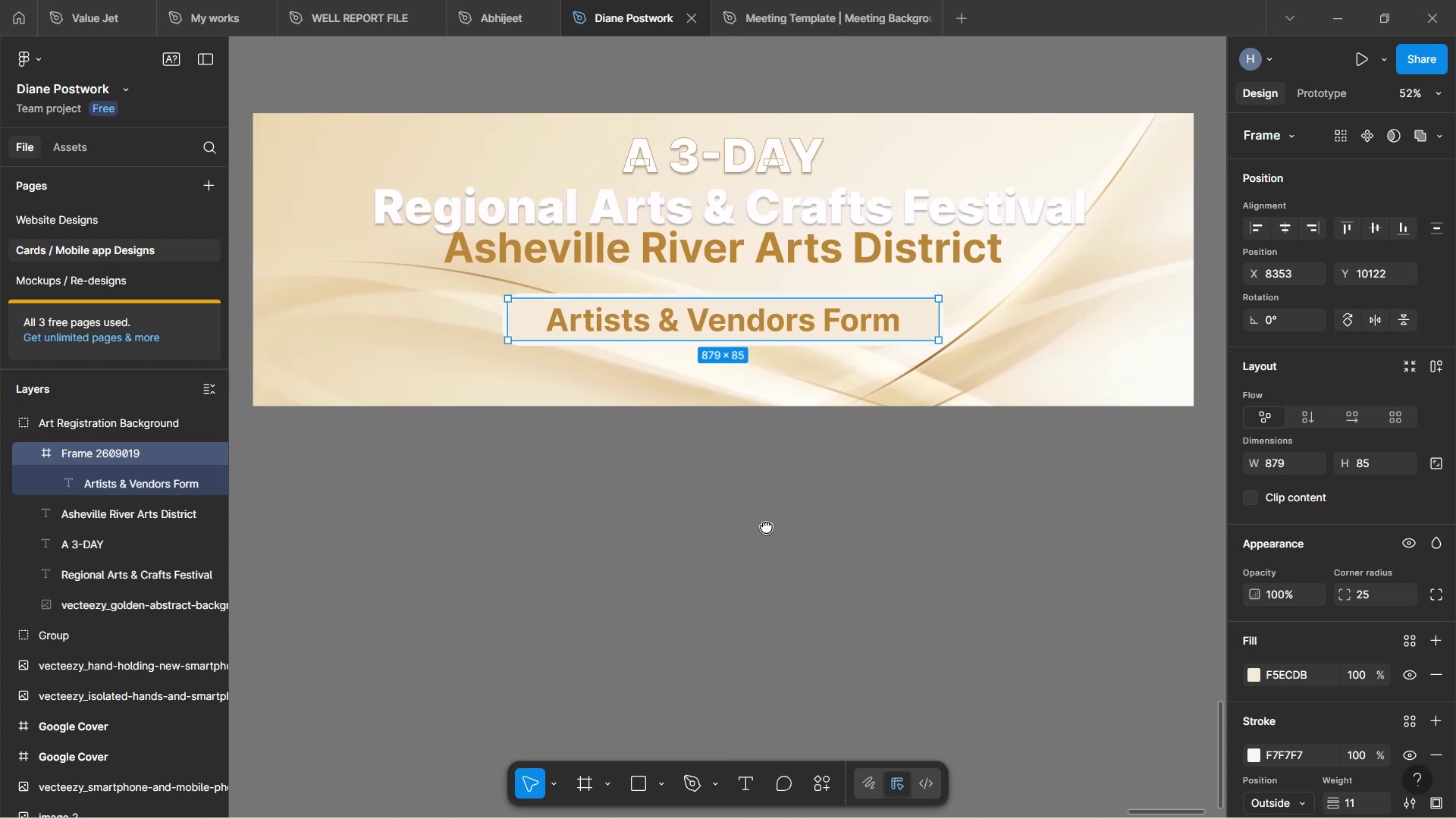 
key(Space)
 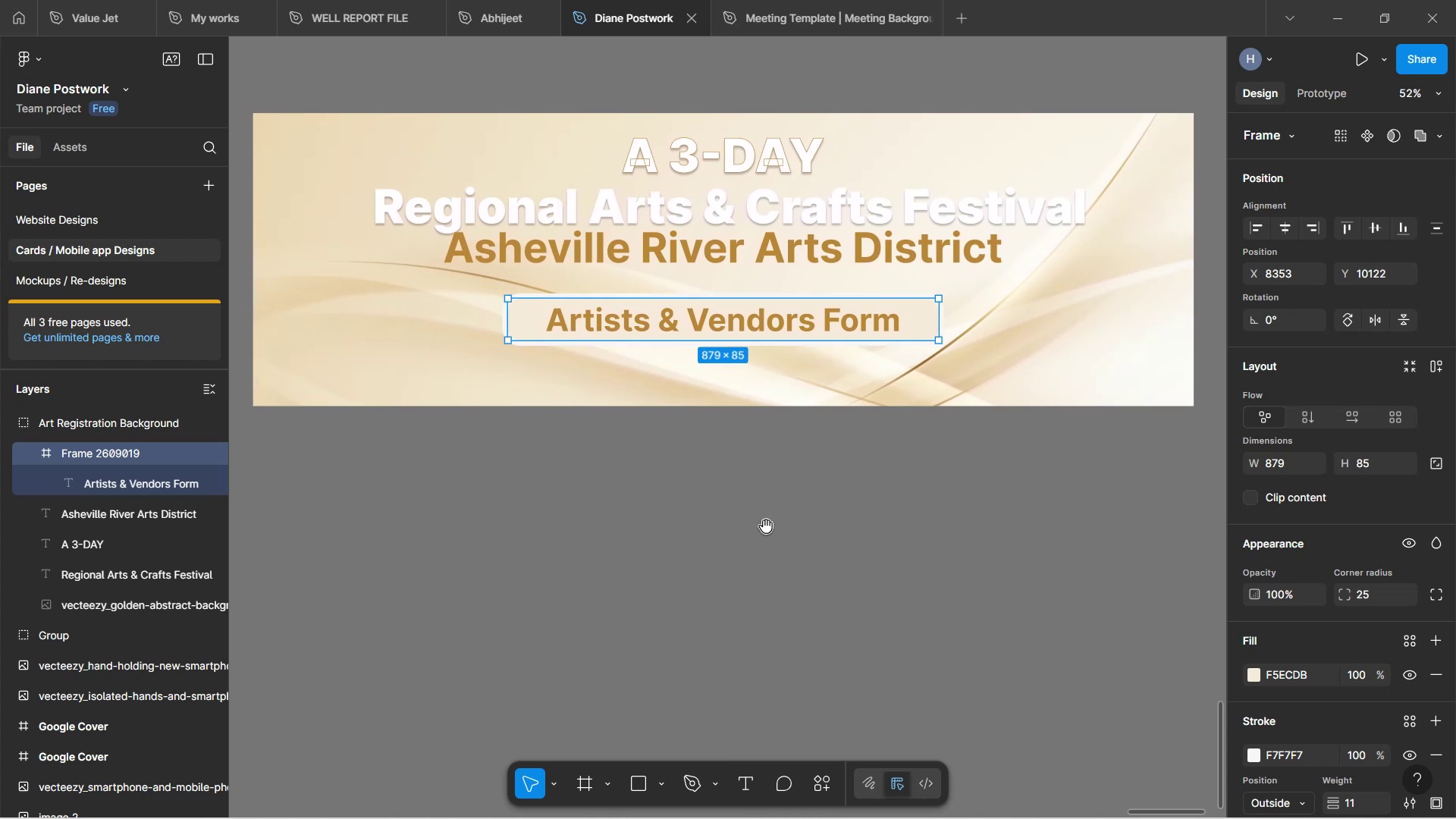 
key(Space)
 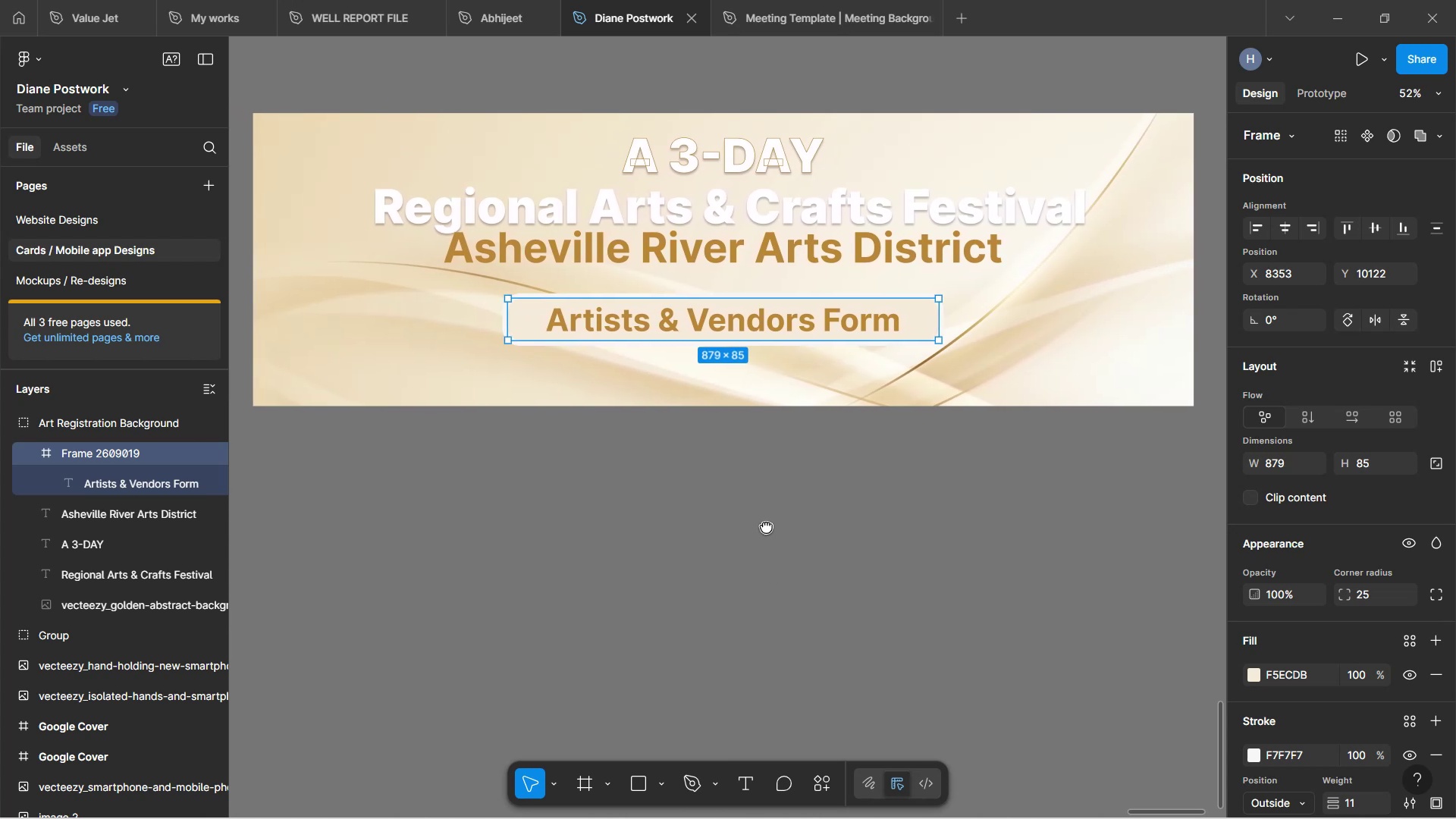 
key(Space)
 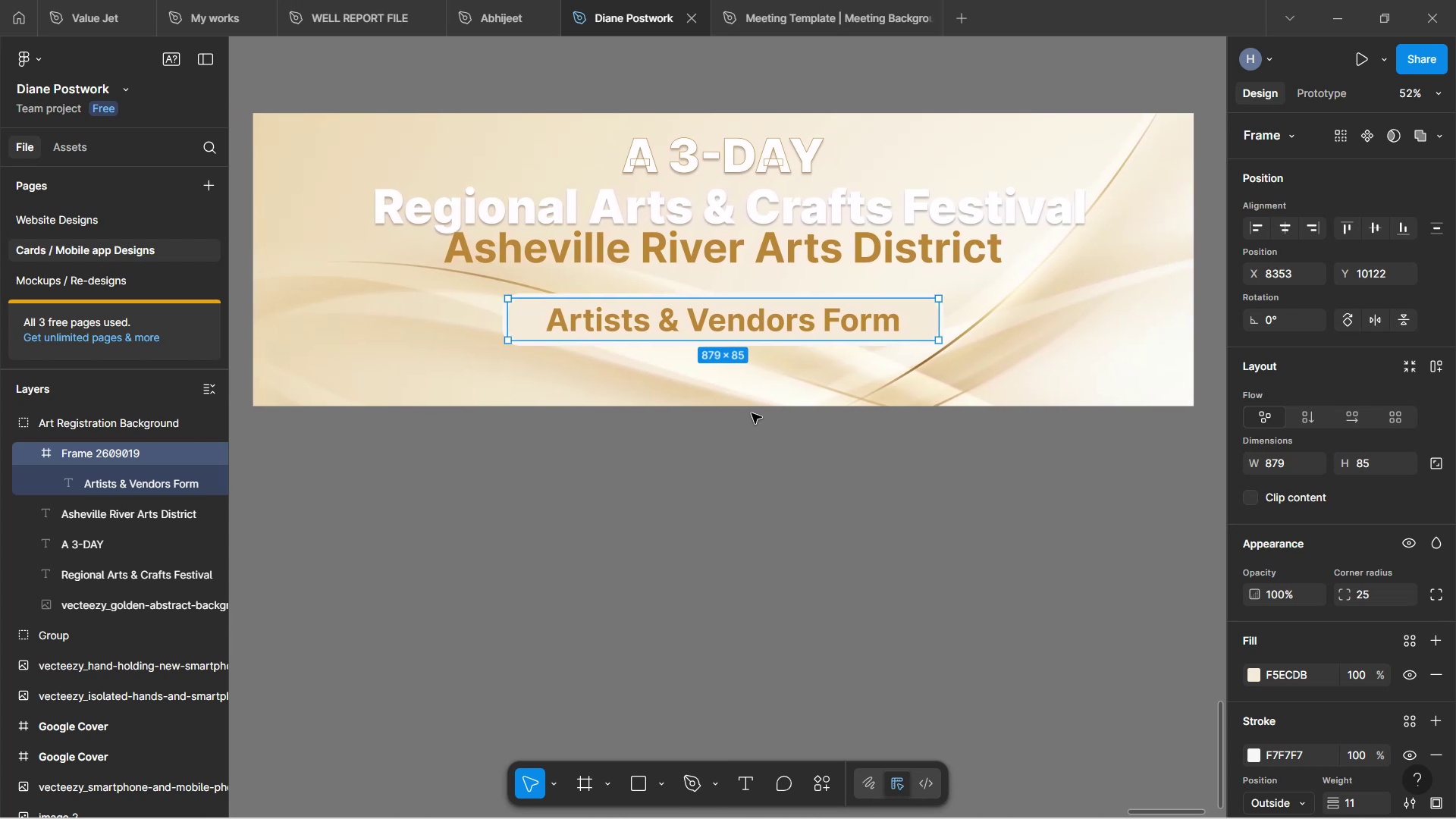 
hold_key(key=ControlLeft, duration=0.39)
scroll: coordinate [776, 381], scroll_direction: up, amount: 5.0
 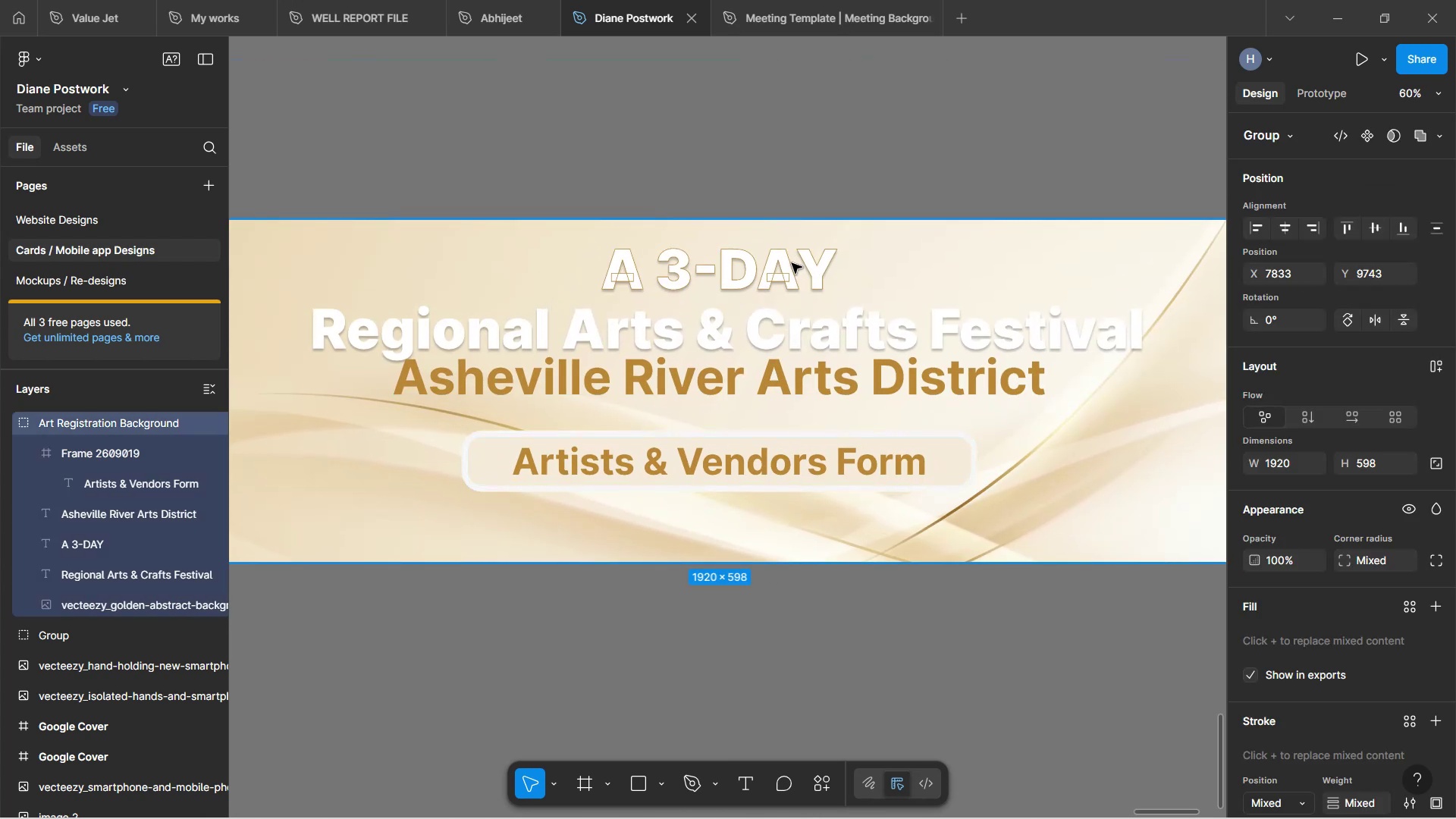 
double_click([781, 270])
 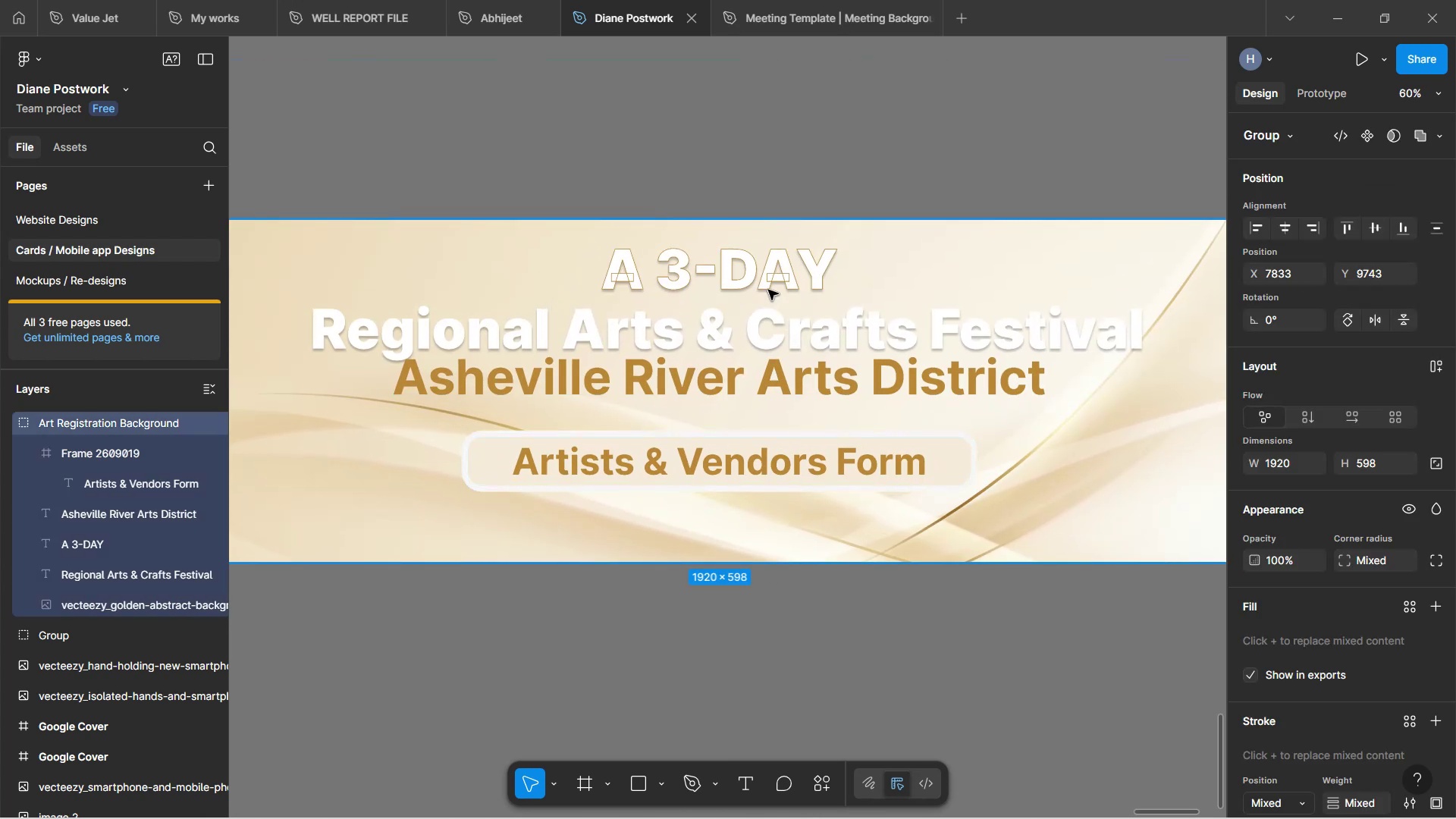 
left_click([768, 280])
 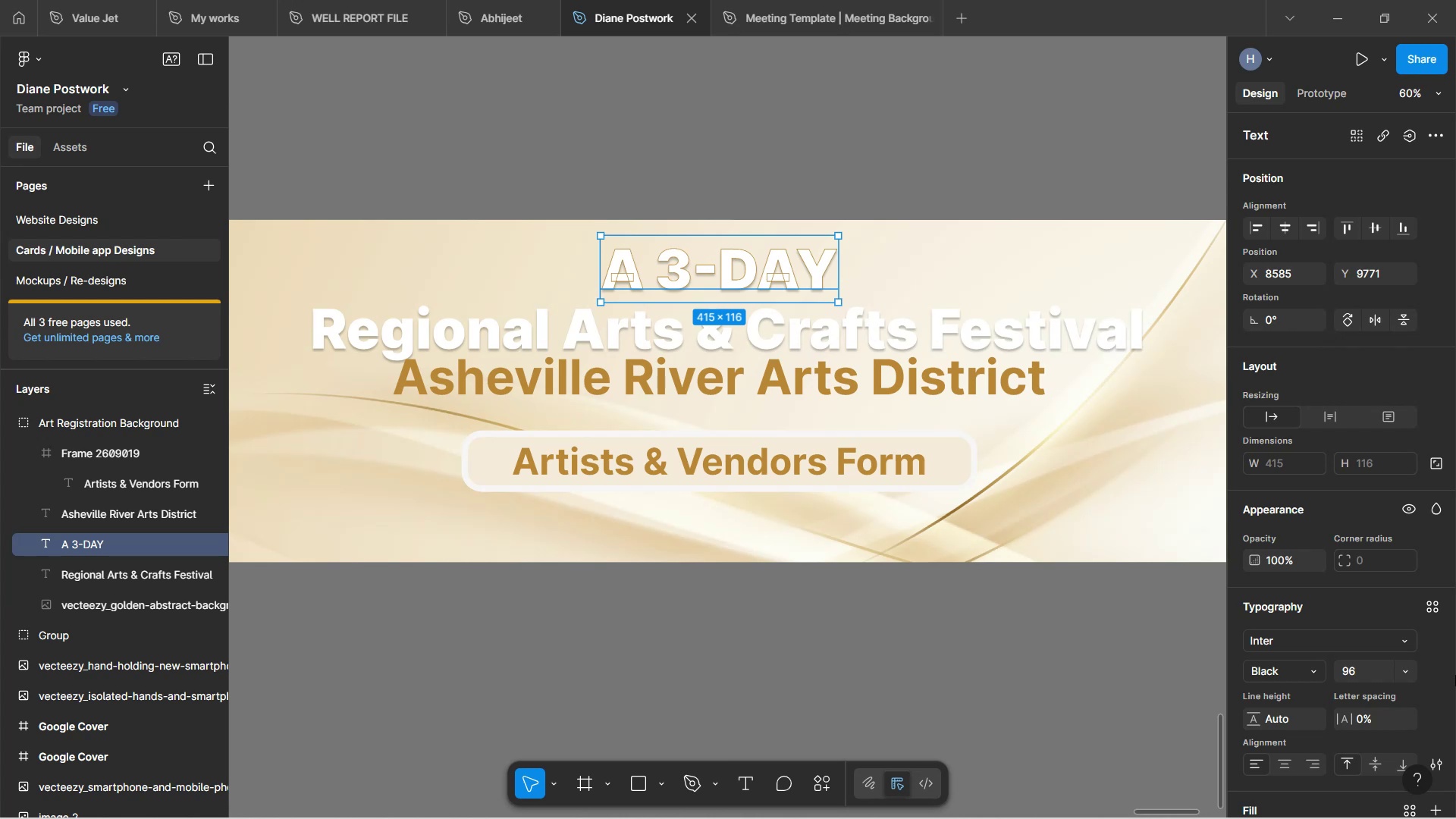 
scroll: coordinate [1291, 569], scroll_direction: down, amount: 7.0
 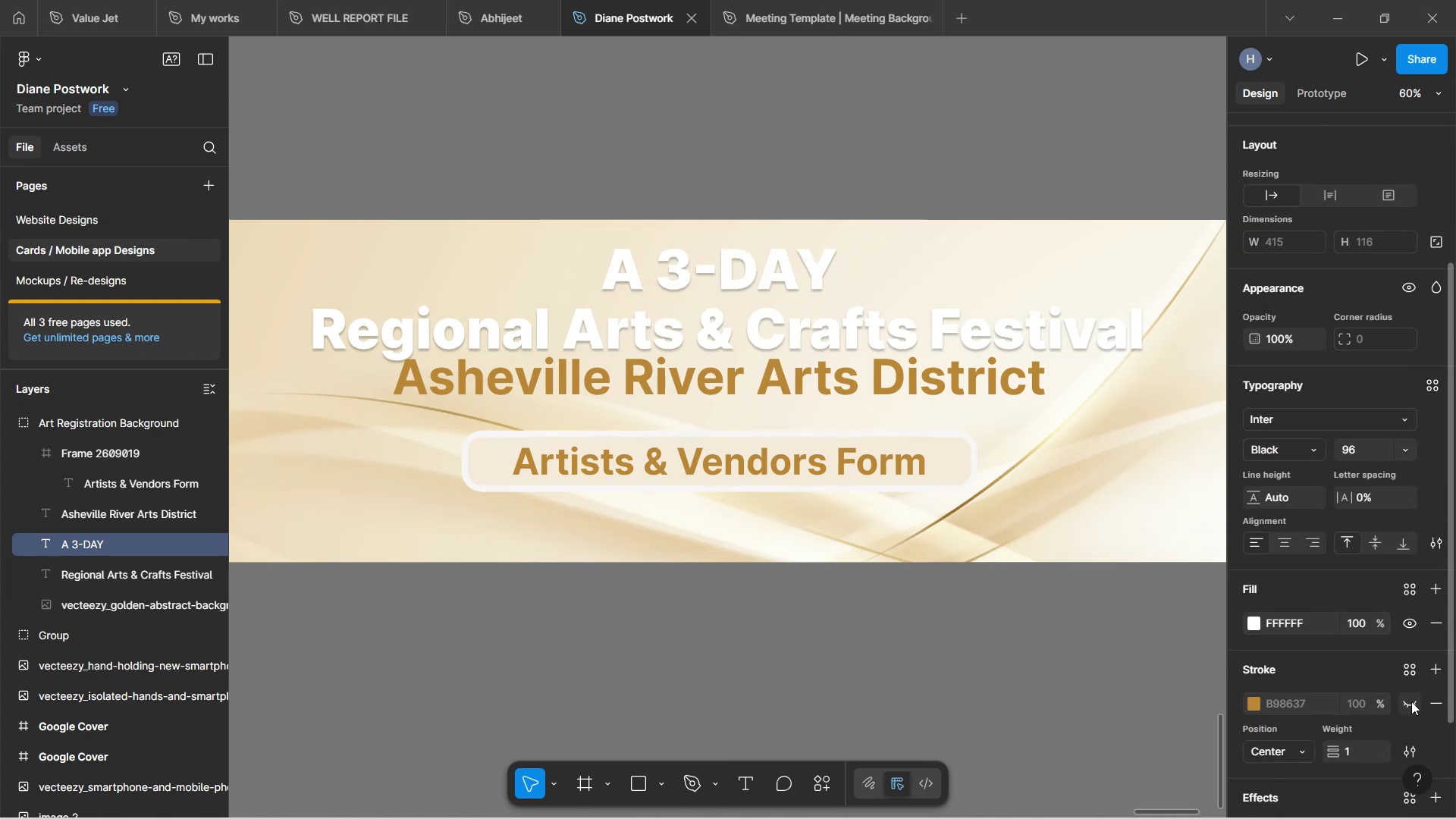 
left_click([788, 158])
 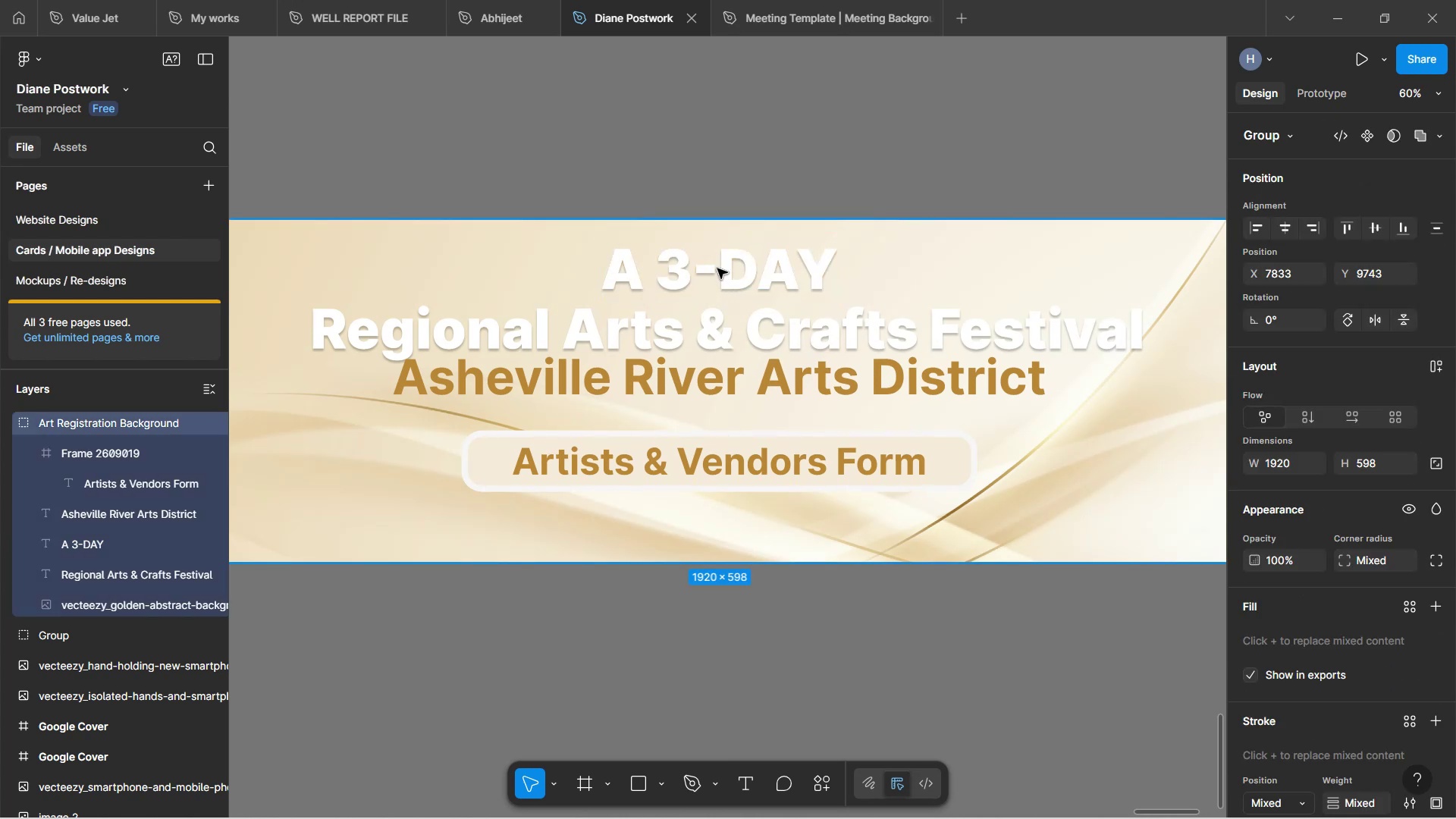 
double_click([717, 266])
 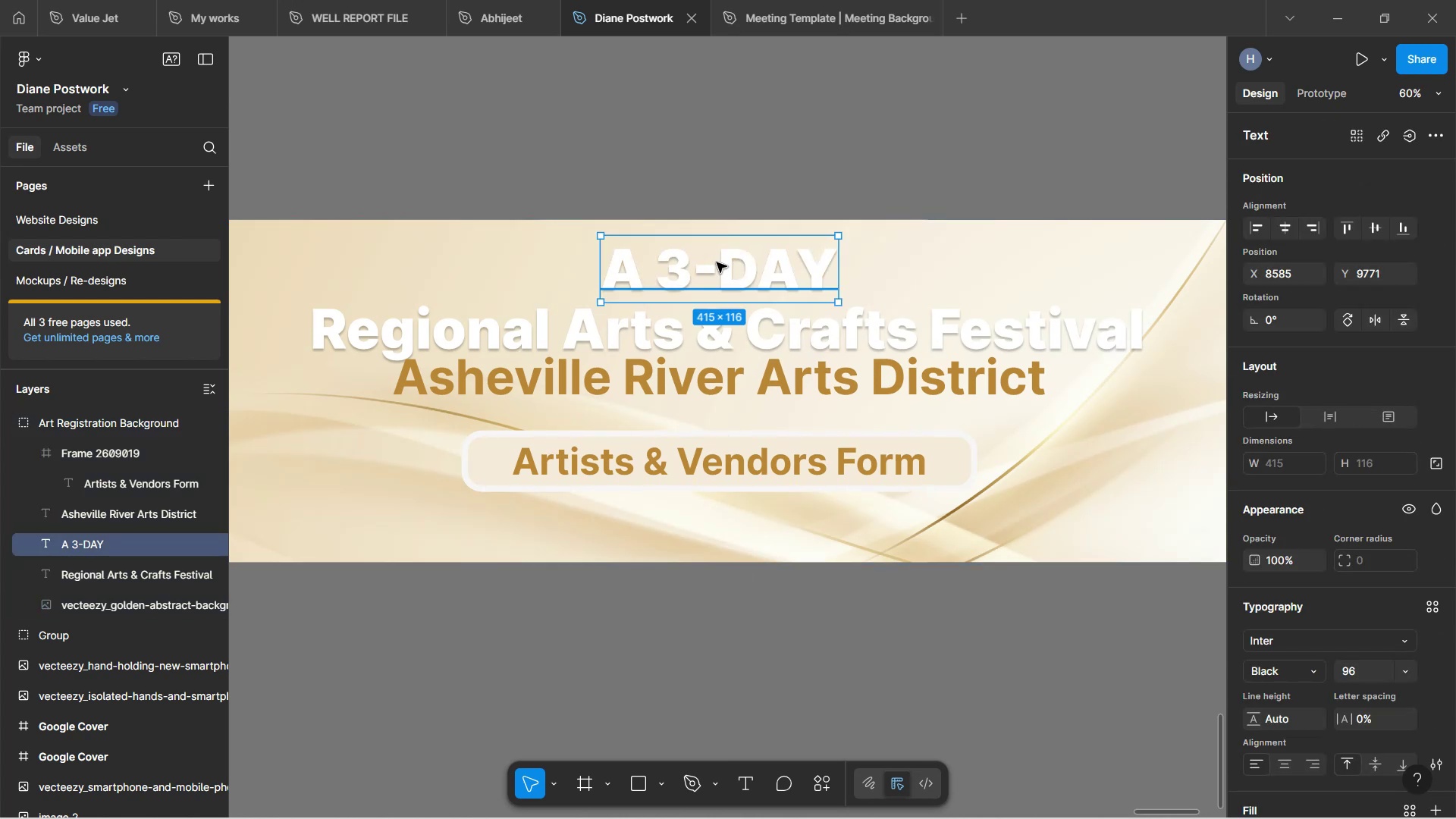 
hold_key(key=ArrowDown, duration=1.23)
 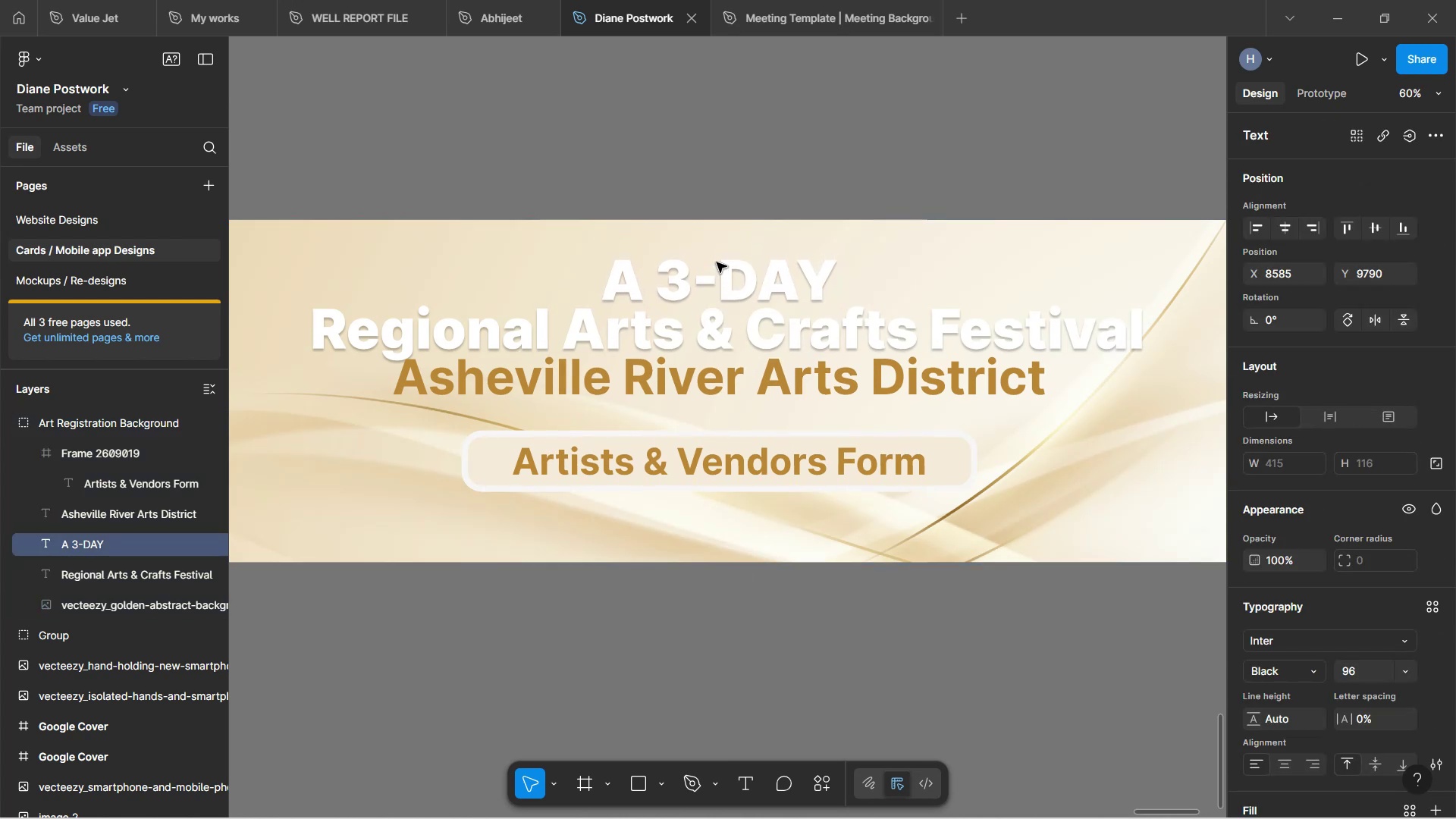 
key(ArrowDown)
 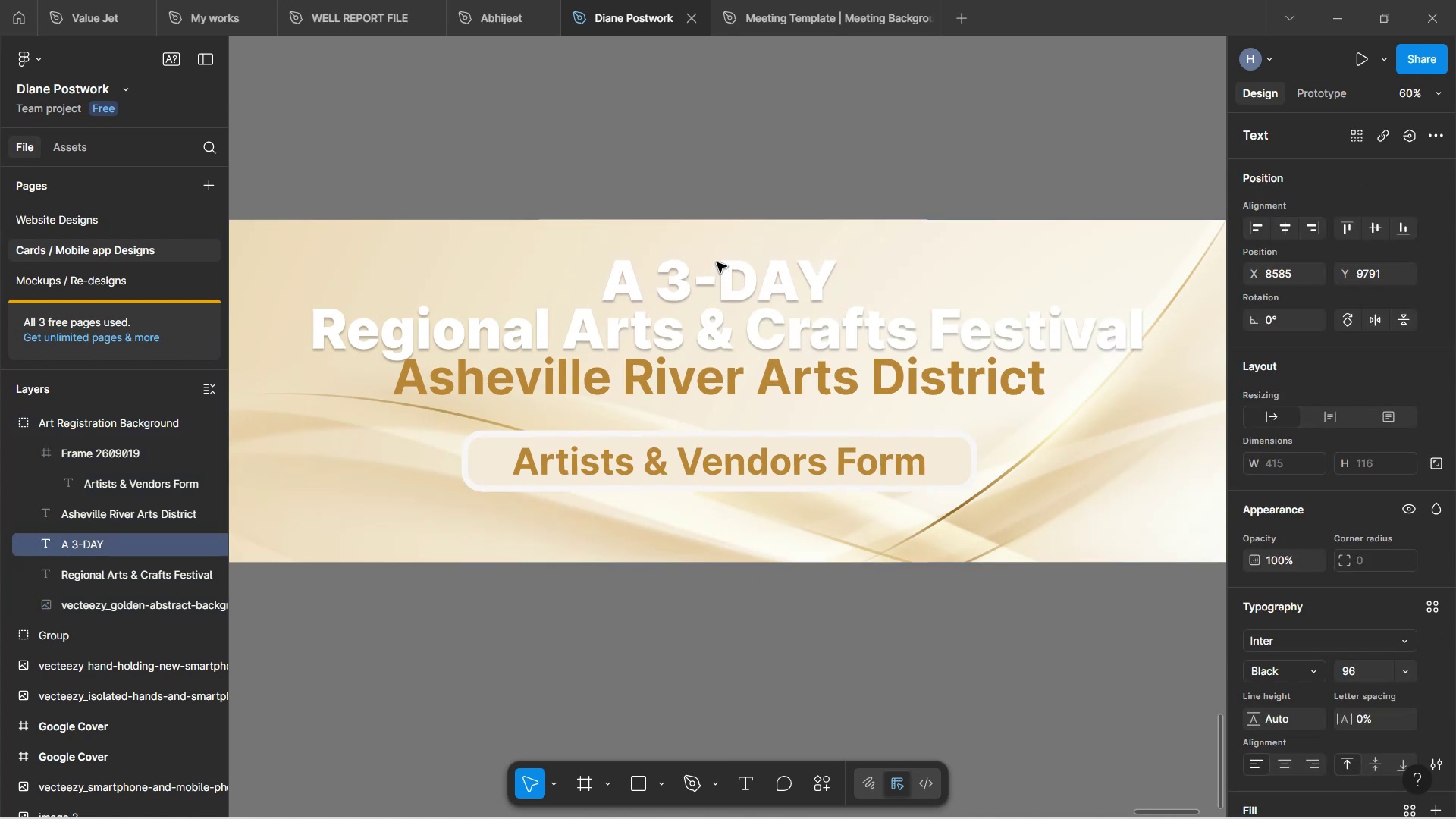 
key(ArrowDown)
 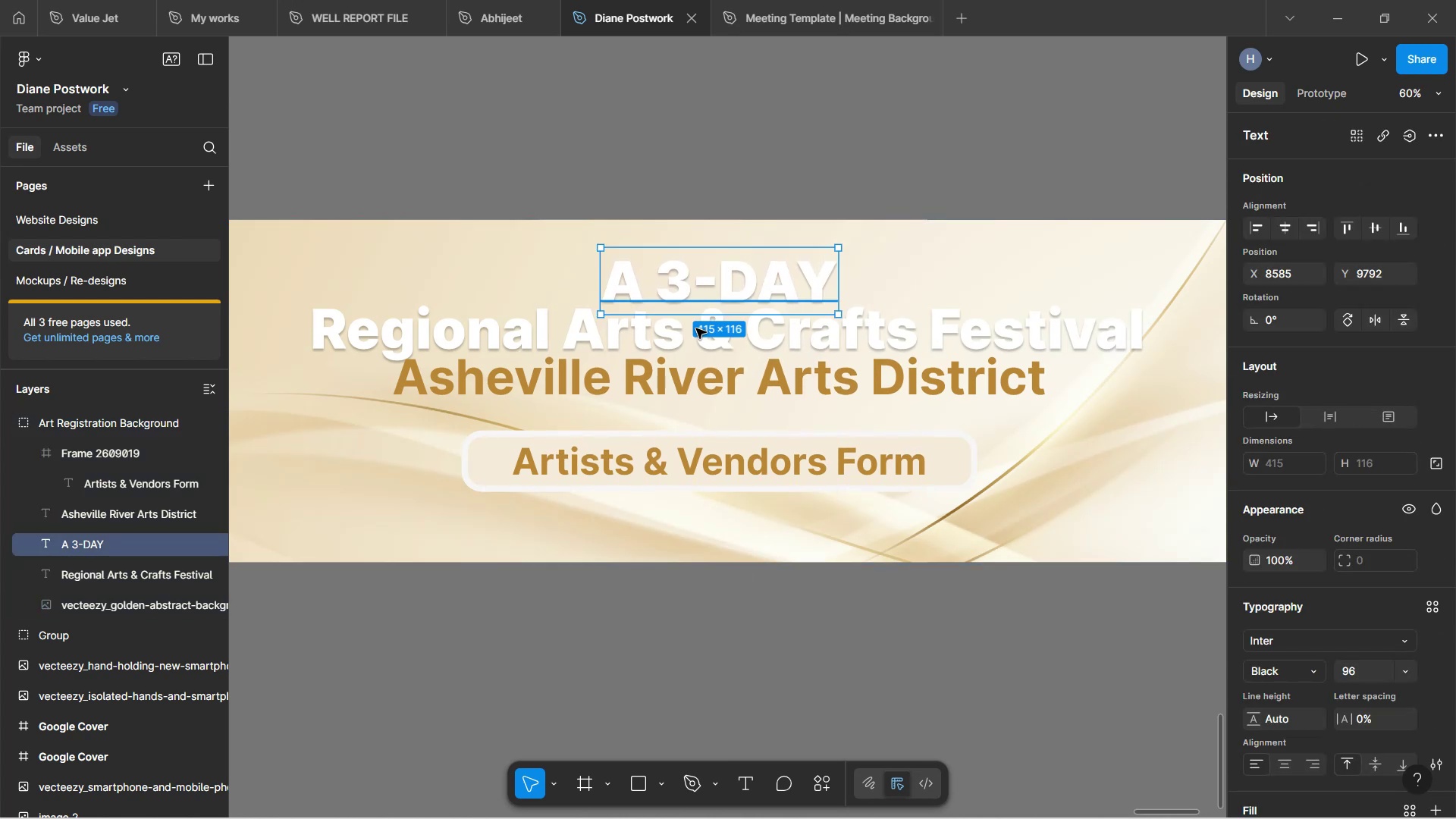 
left_click([719, 627])
 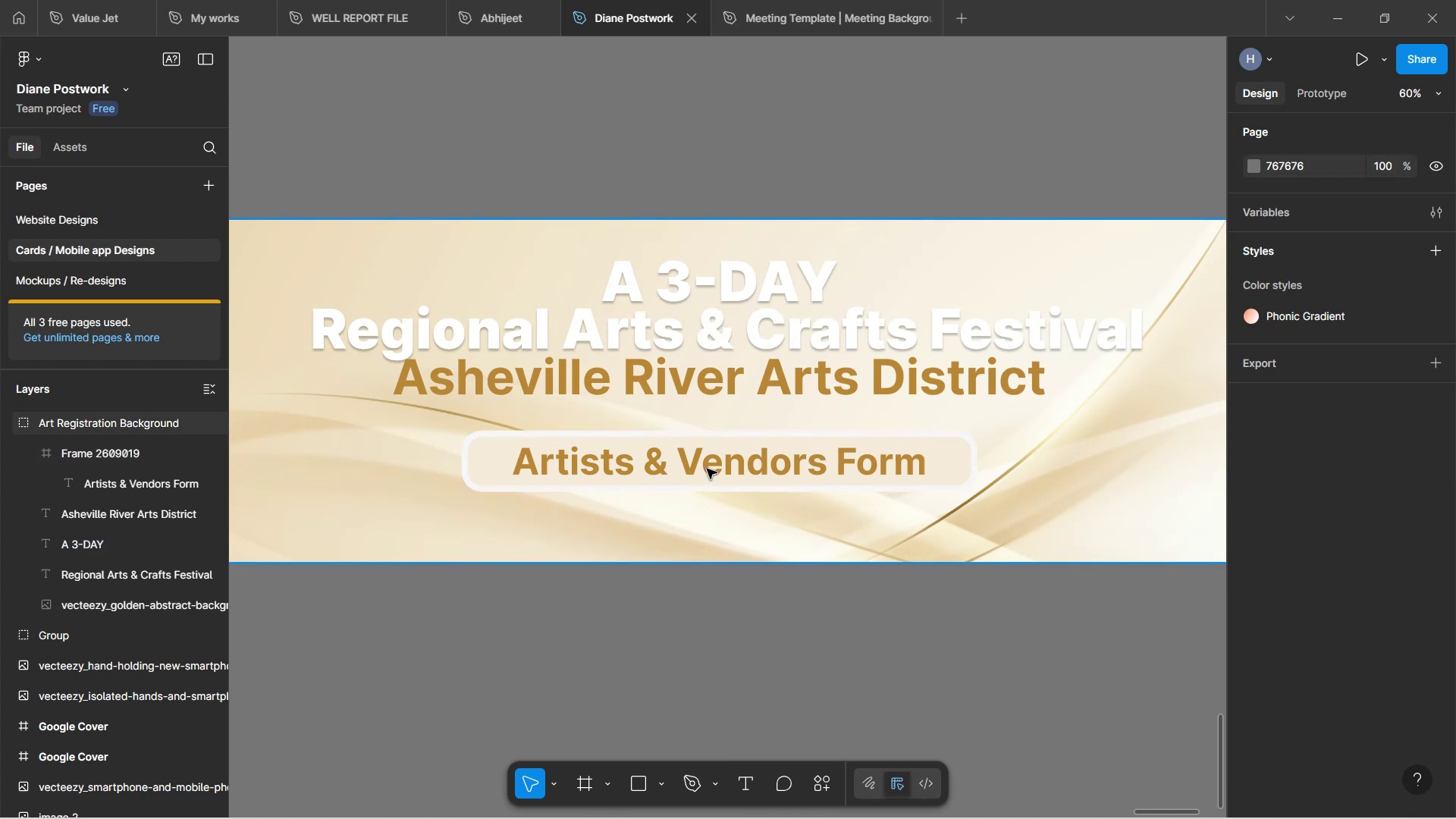 
double_click([707, 469])
 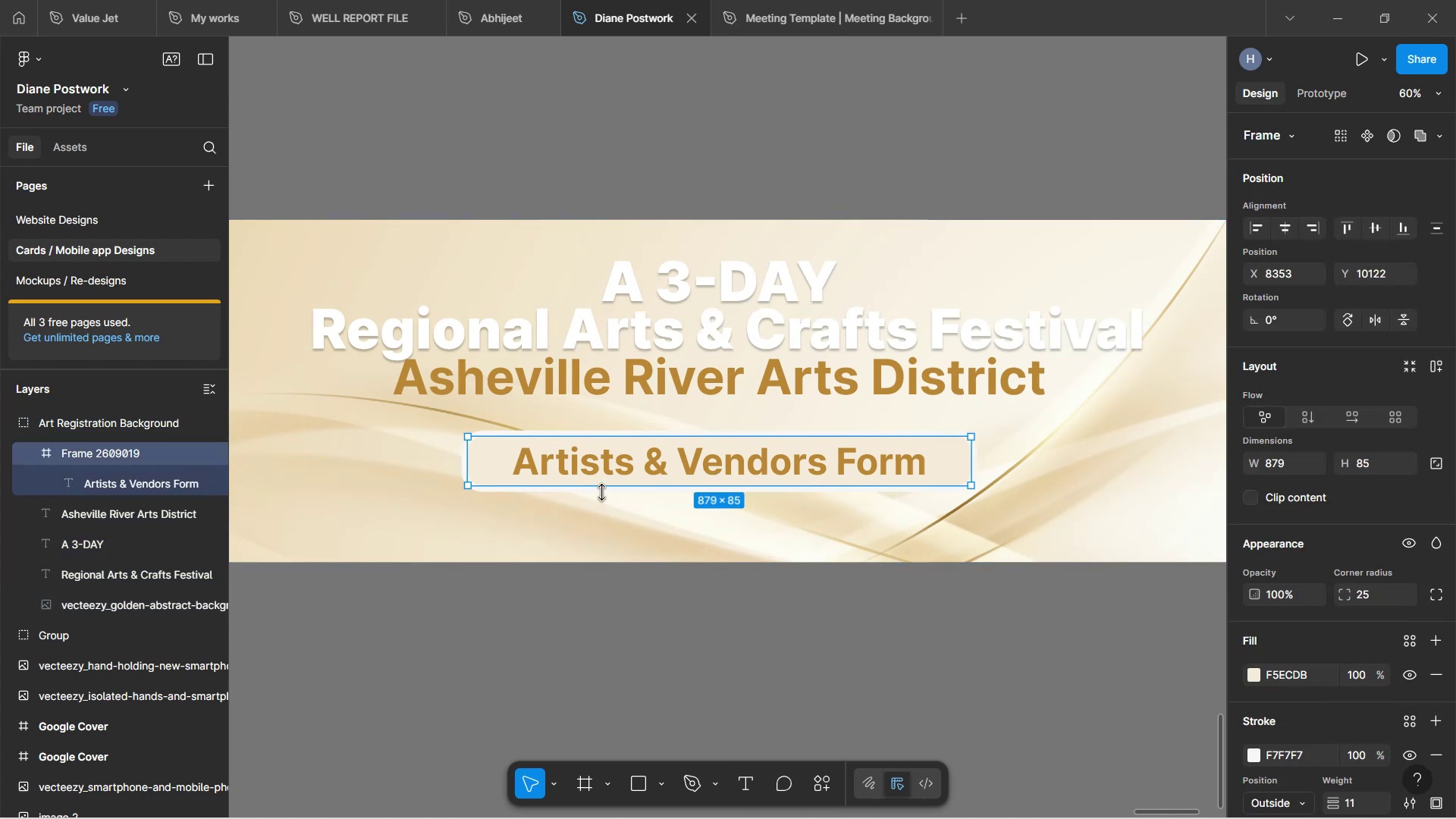 
left_click([606, 495])
 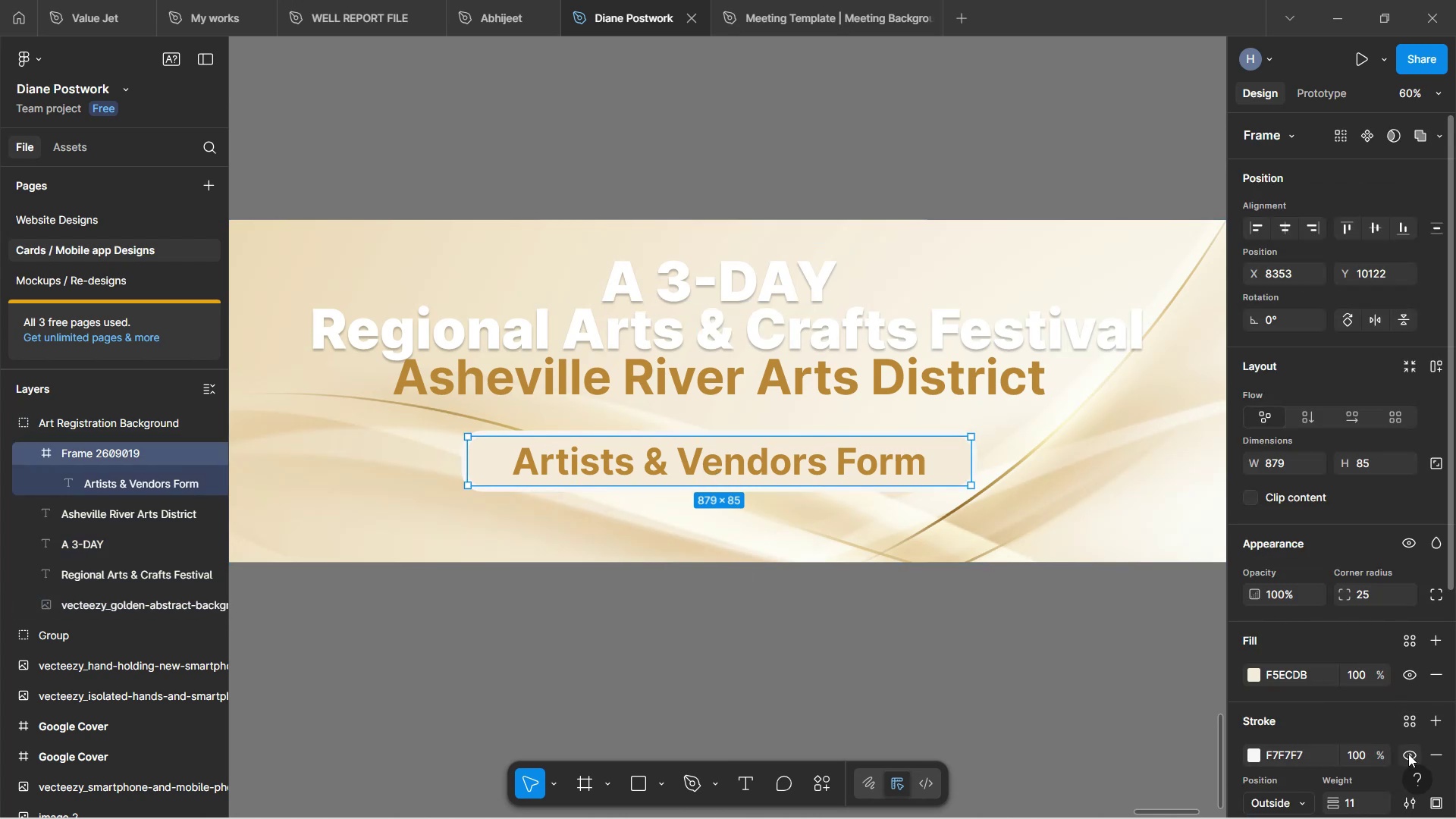 
scroll: coordinate [1370, 714], scroll_direction: down, amount: 4.0
 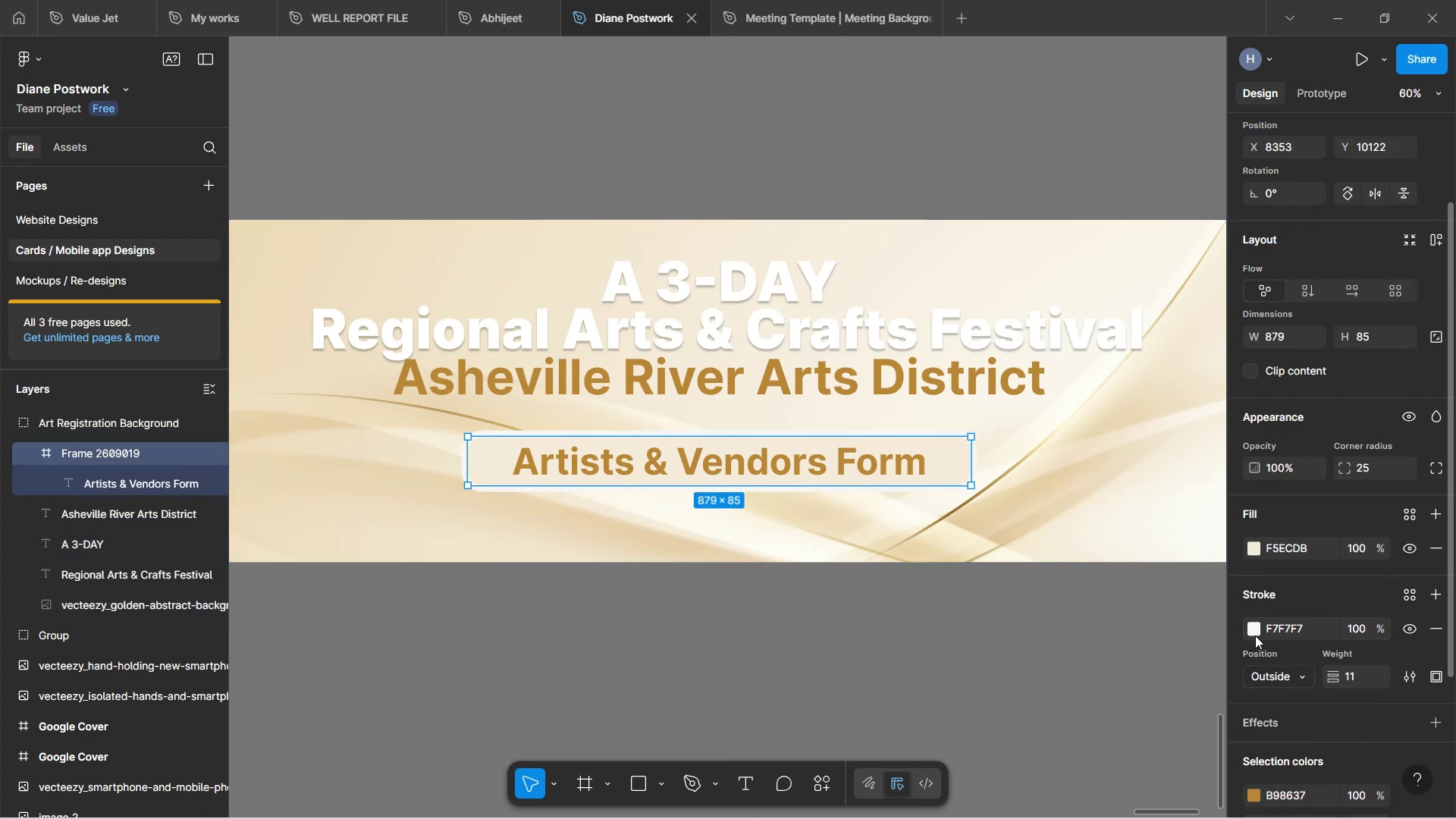 
left_click([1252, 628])
 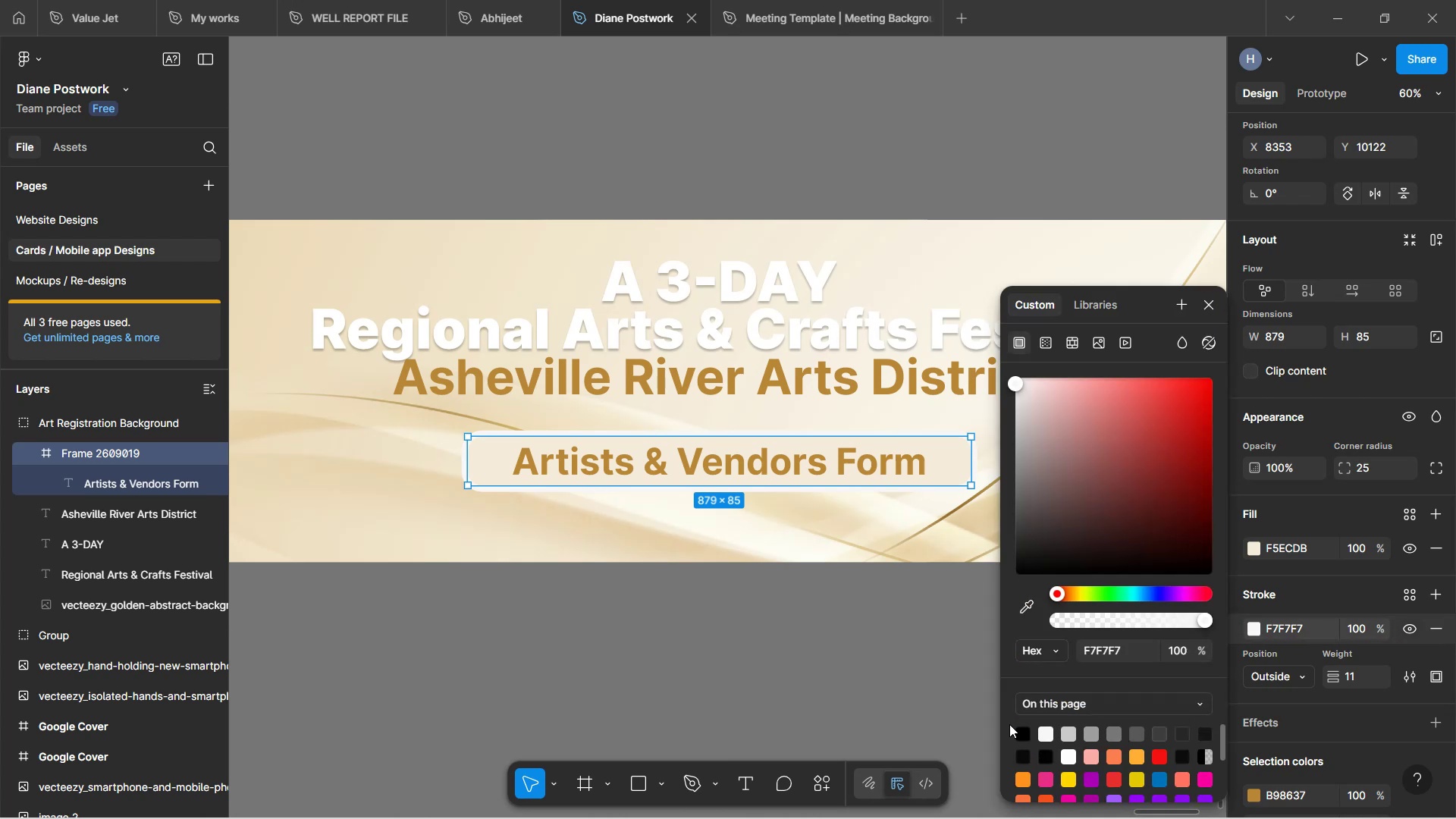 
left_click([1024, 722])
 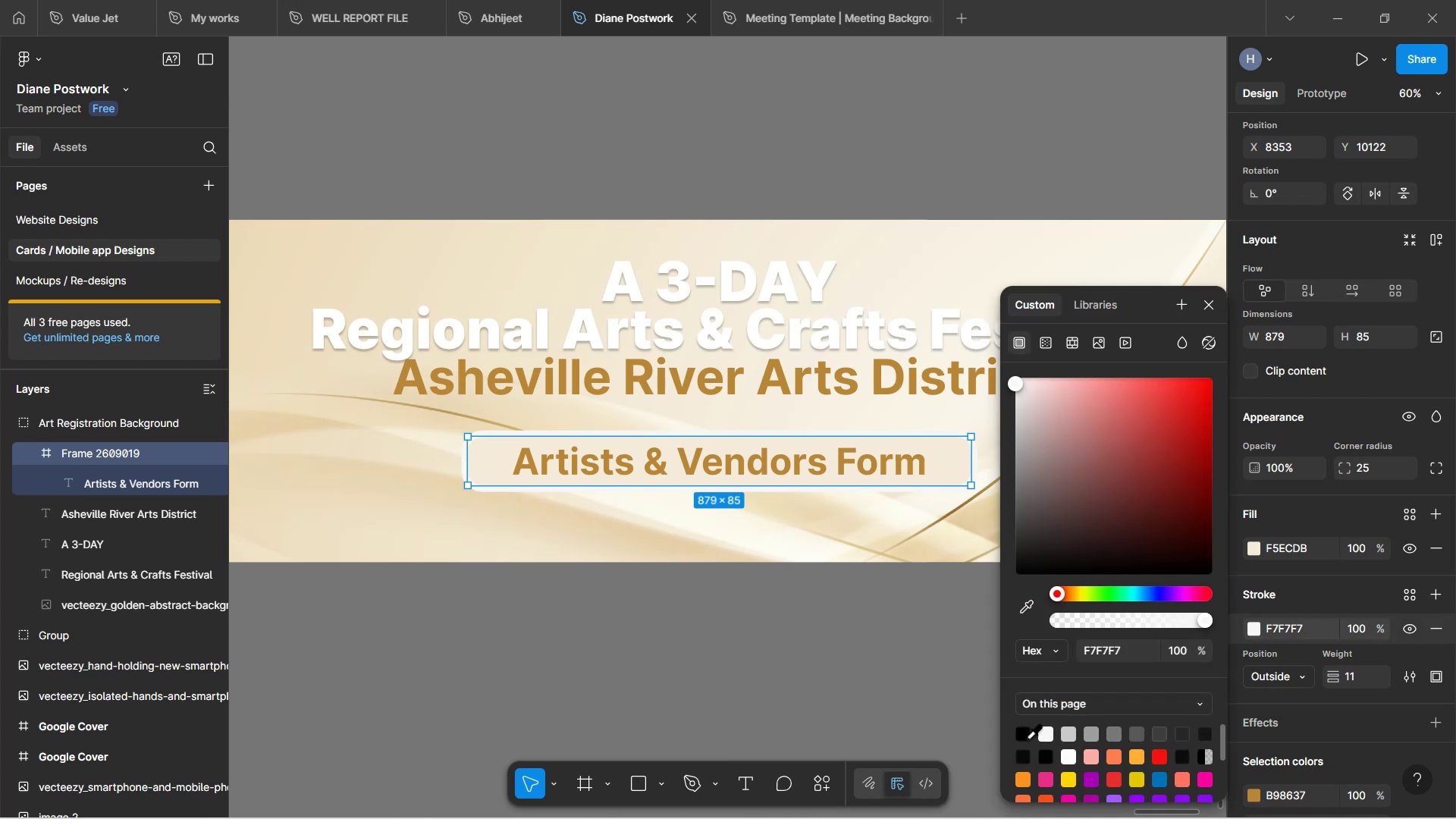 
left_click([1023, 737])
 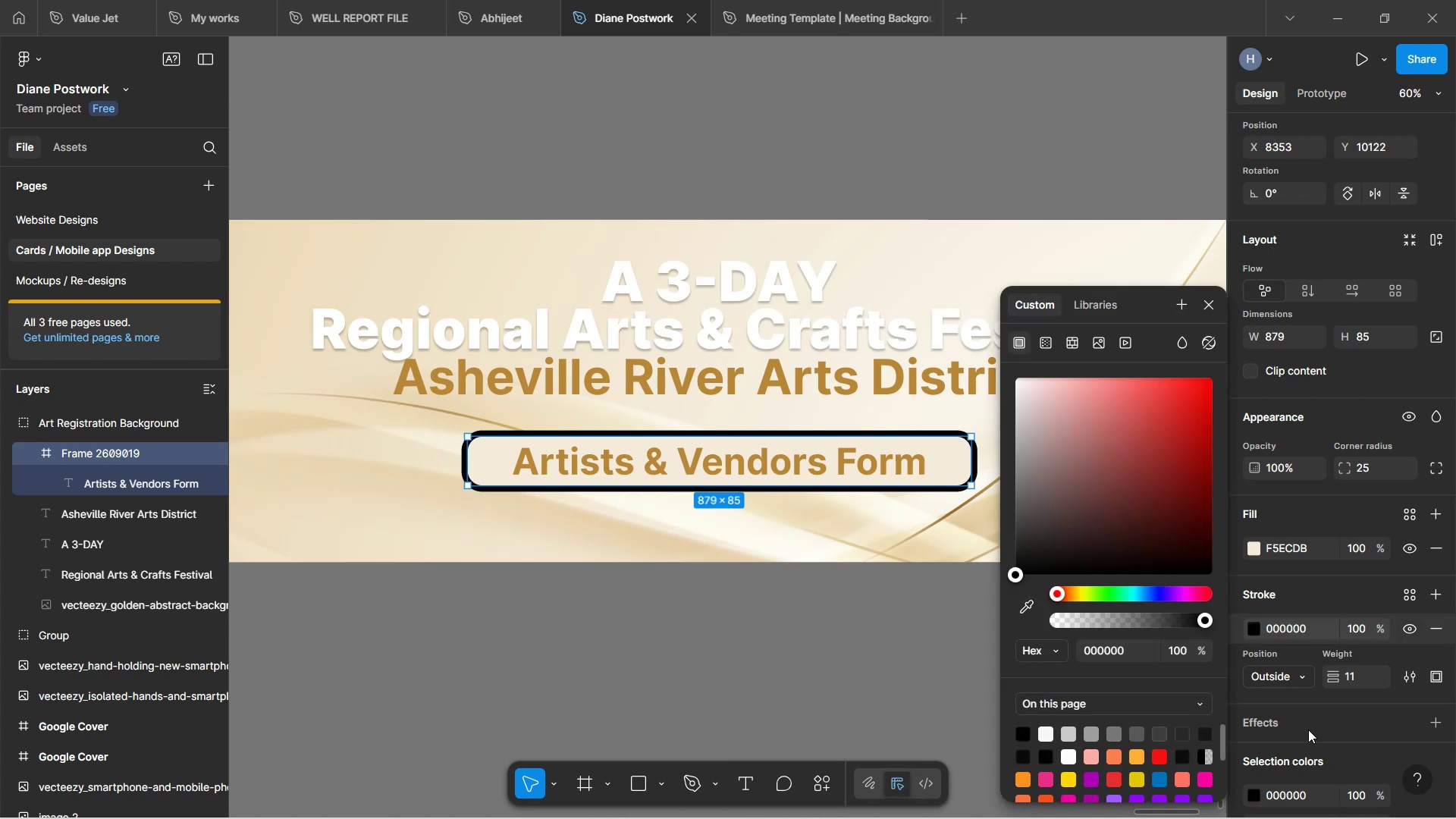 
scroll: coordinate [1351, 704], scroll_direction: down, amount: 4.0
 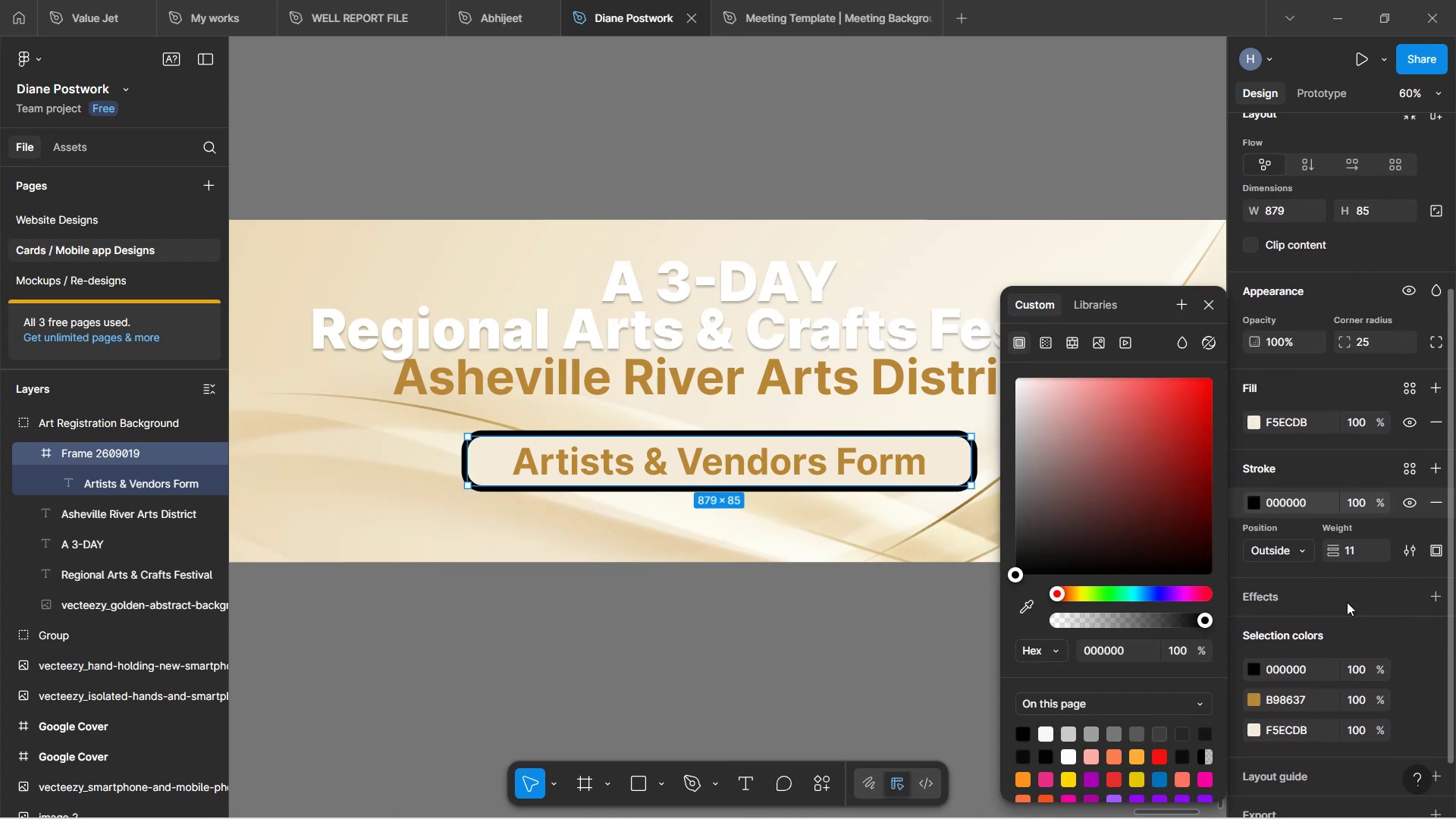 
mouse_move([1326, 556])
 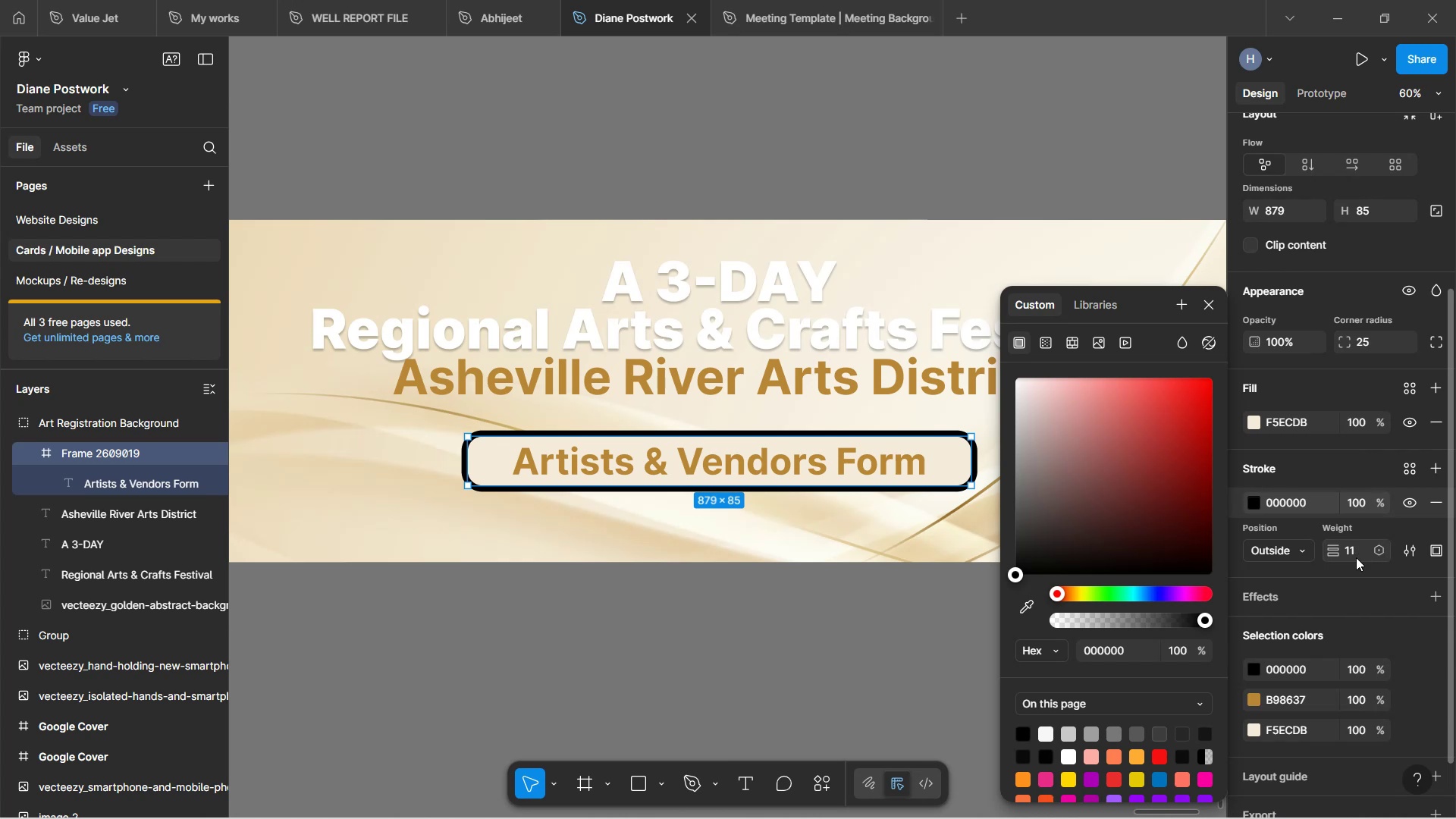 
left_click([1354, 554])
 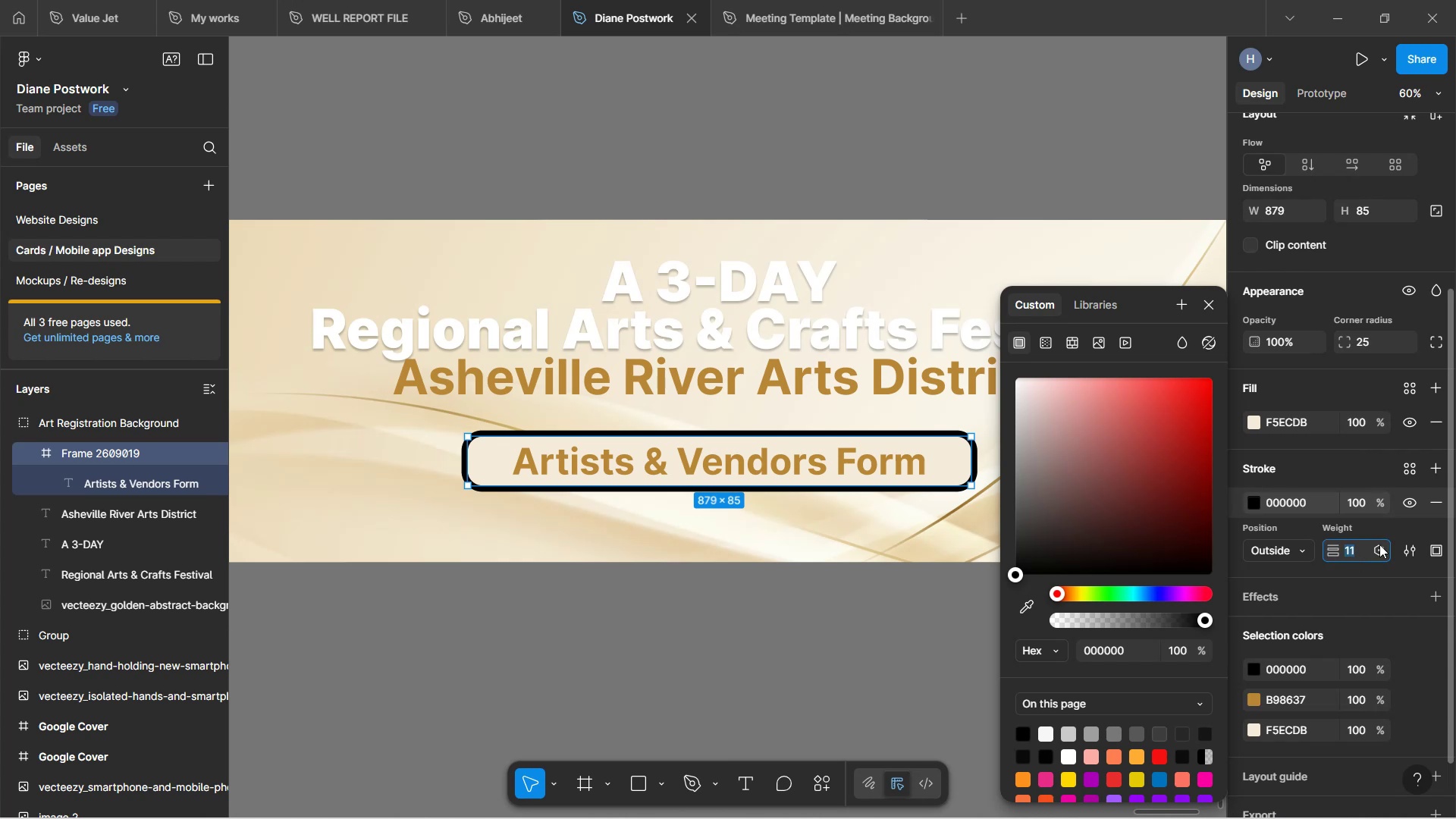 
key(5)
 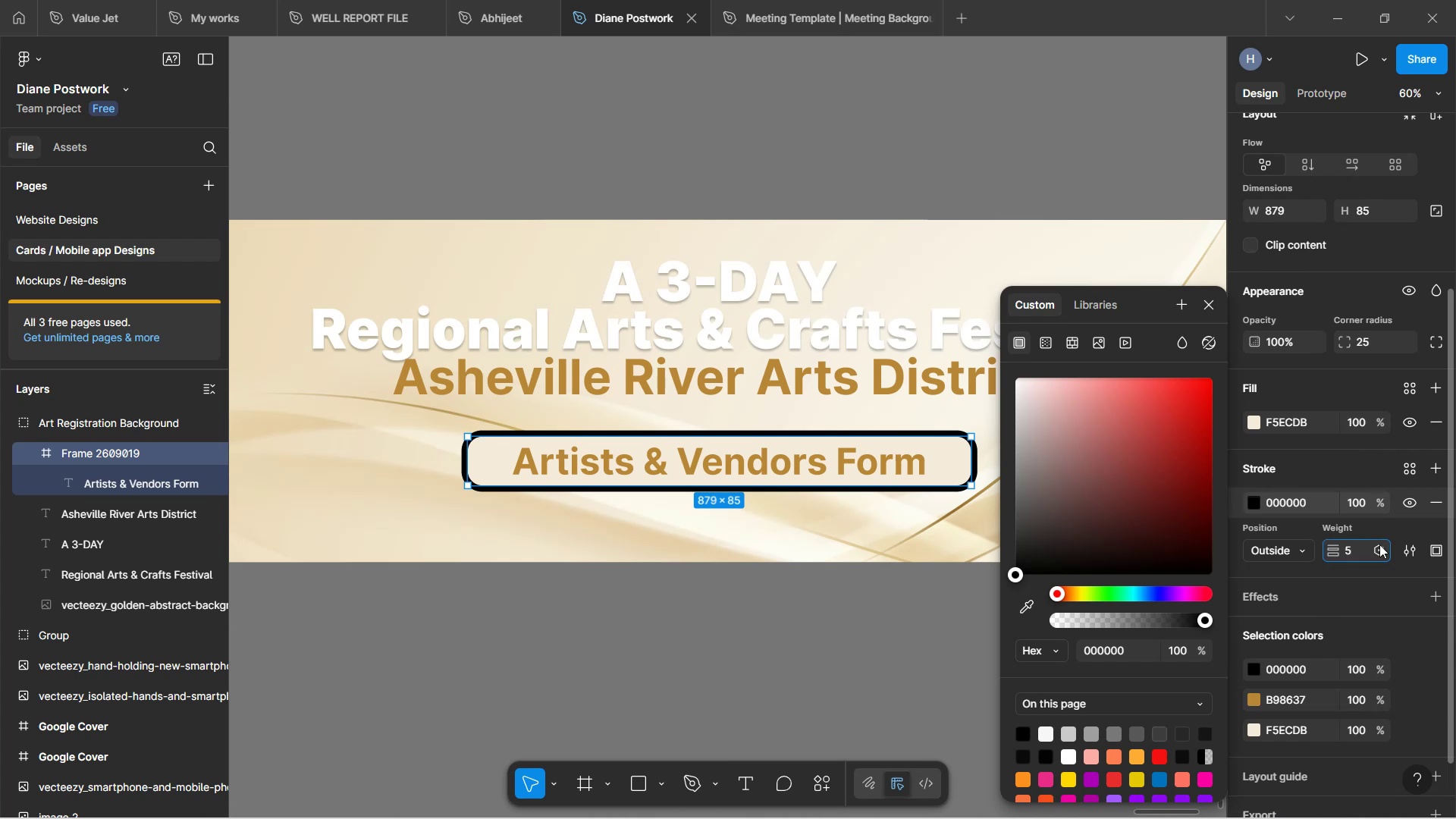 
mouse_move([1366, 524])
 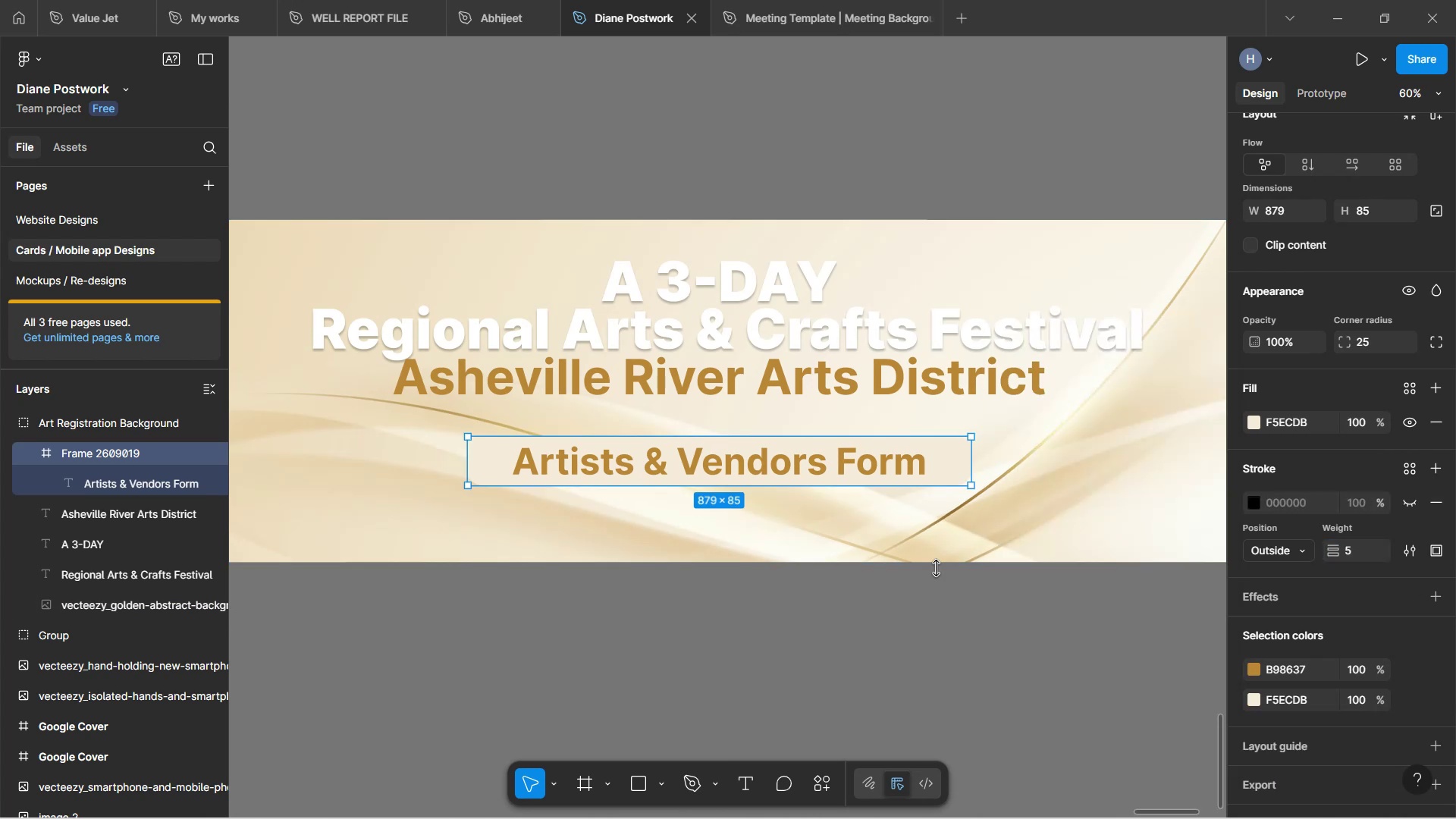 
left_click([940, 579])
 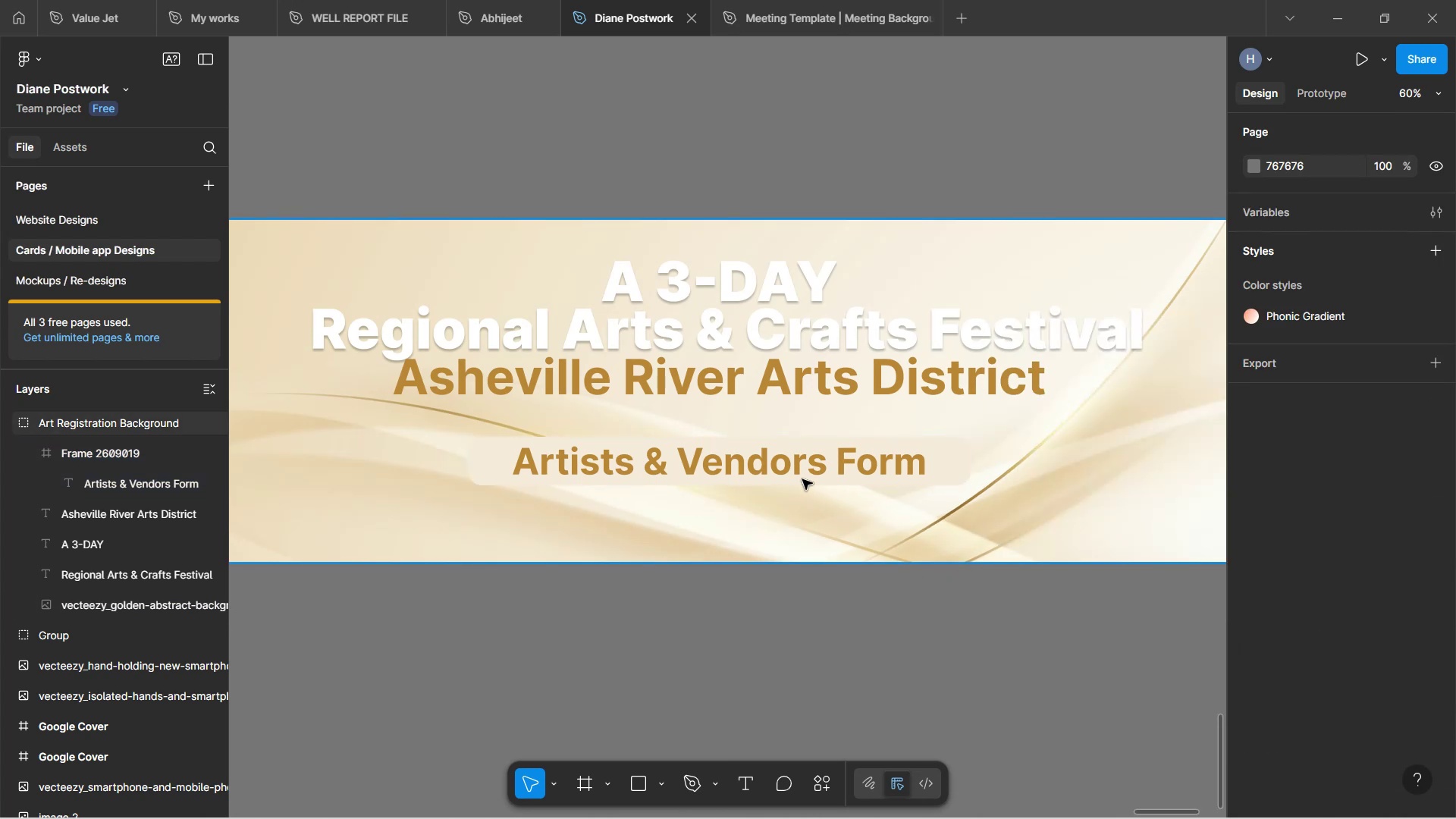 
left_click([799, 466])
 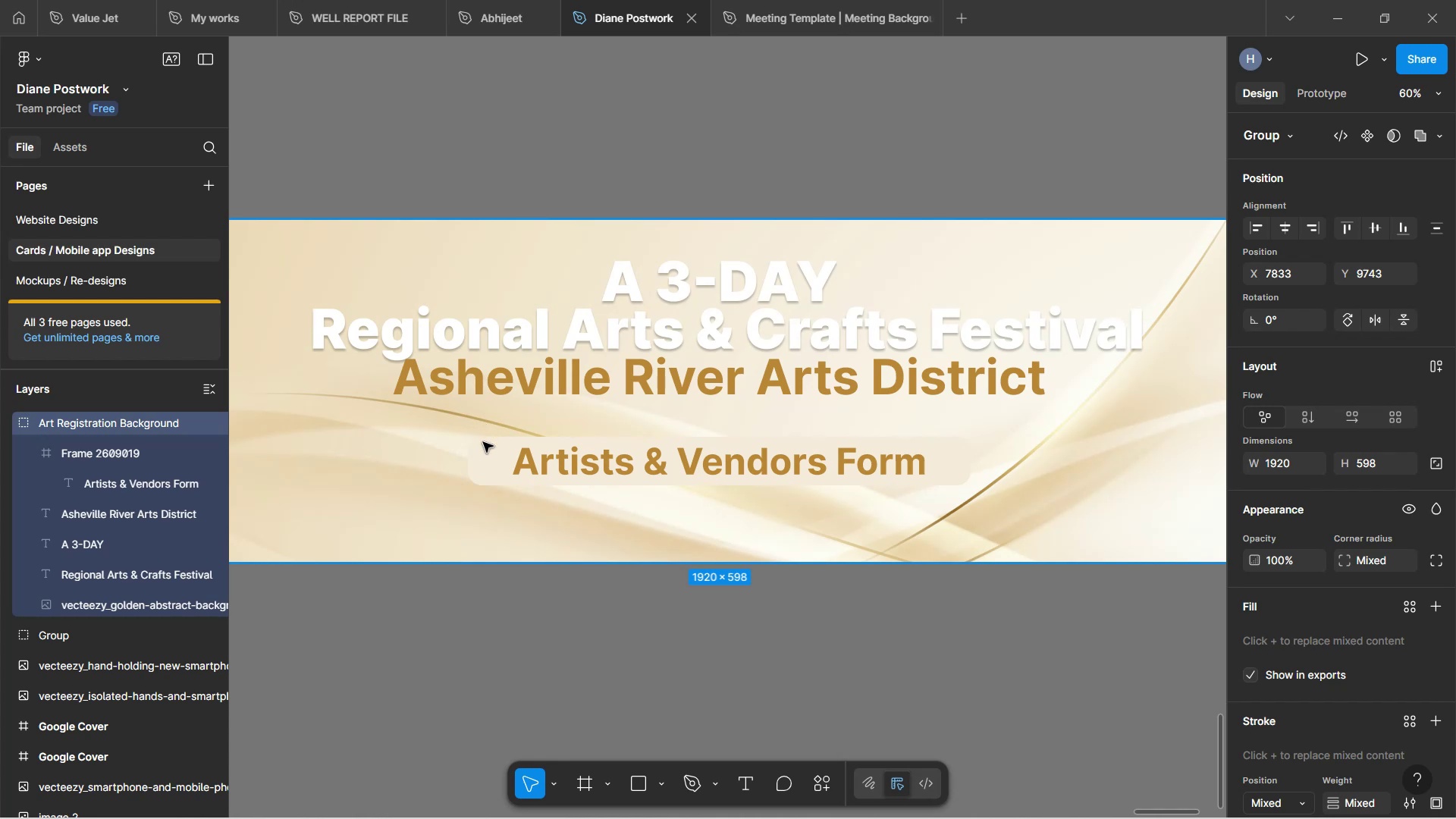 
double_click([483, 442])
 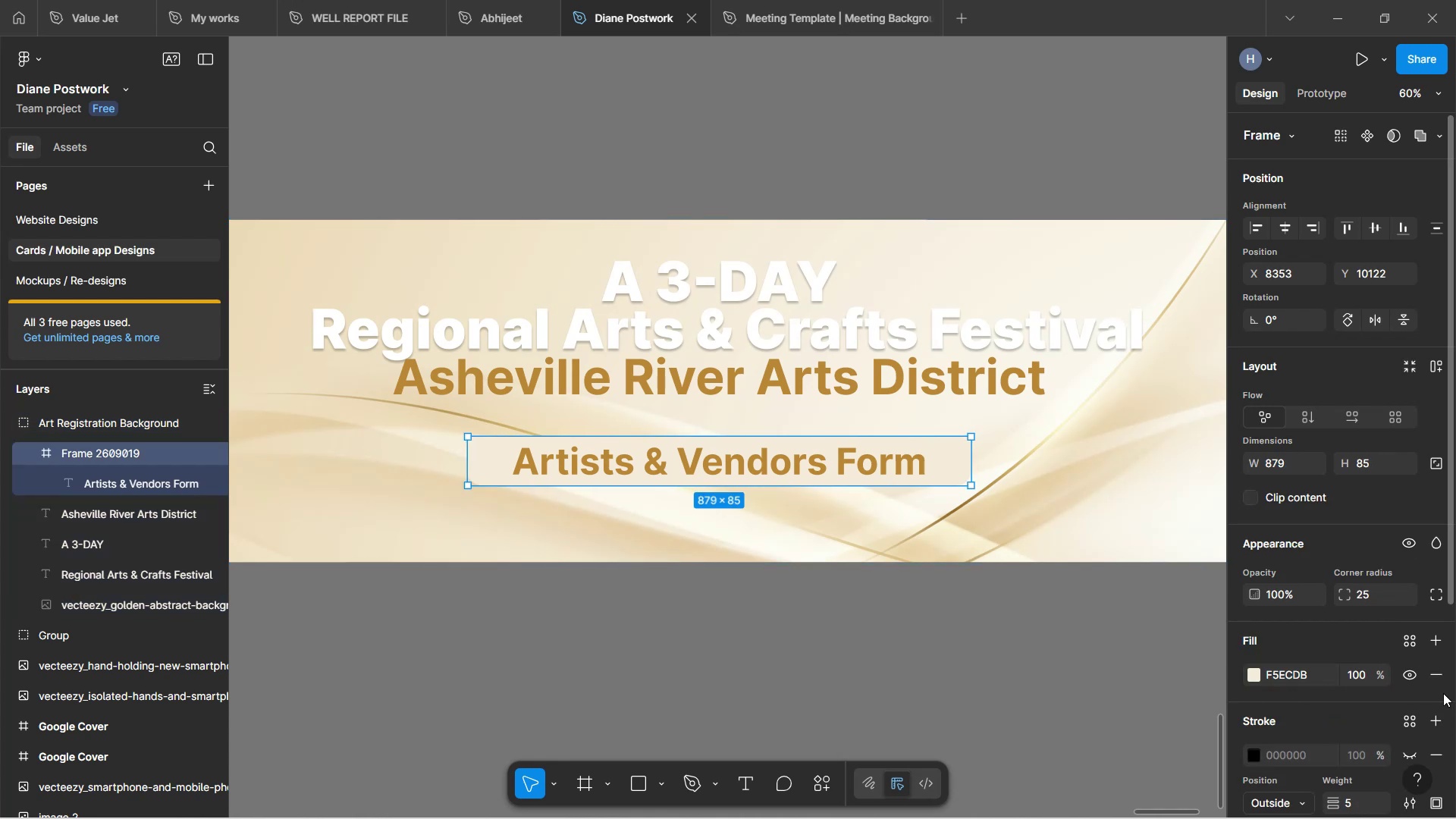 
scroll: coordinate [1336, 605], scroll_direction: down, amount: 5.0
 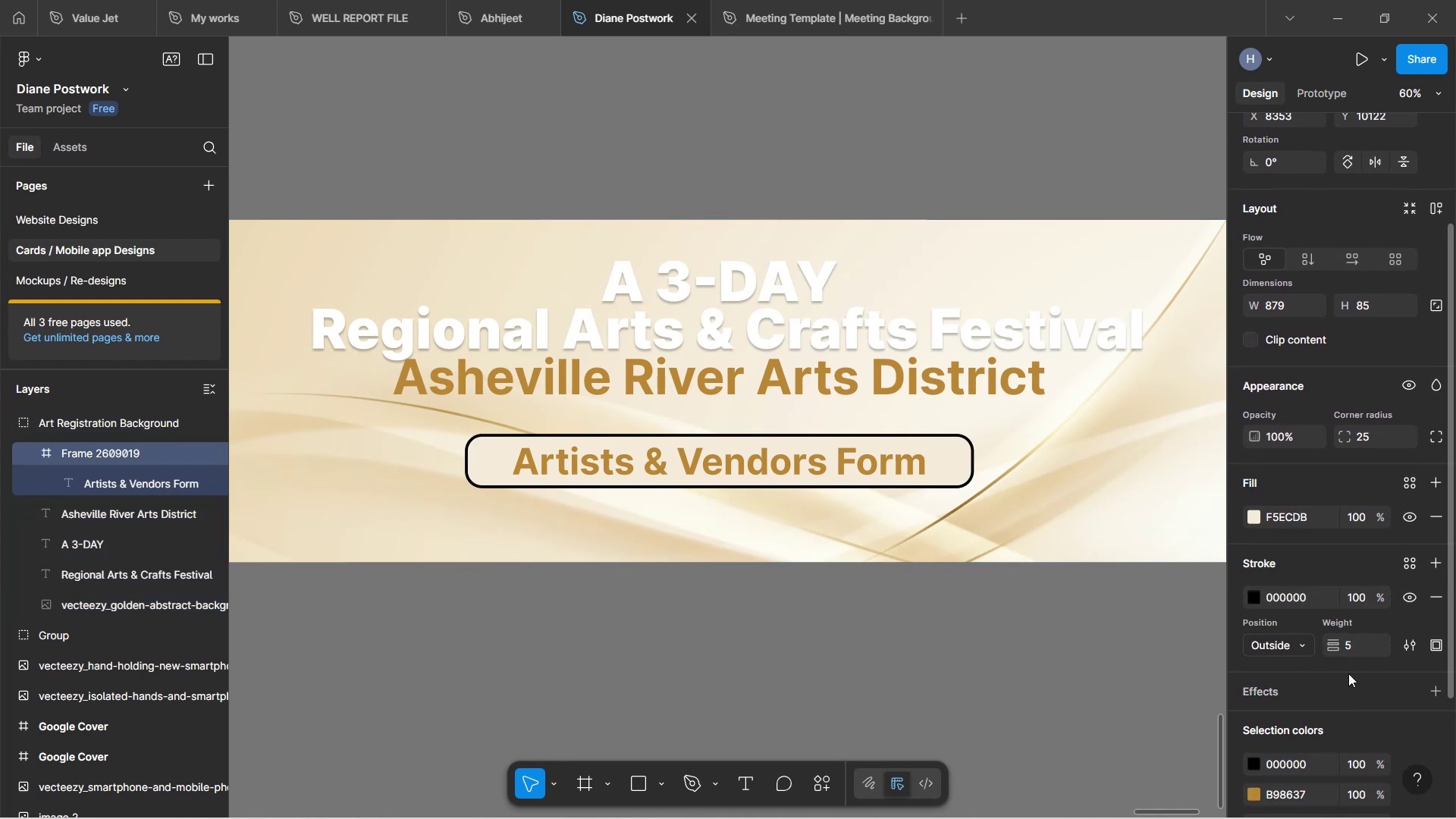 
wait(7.05)
 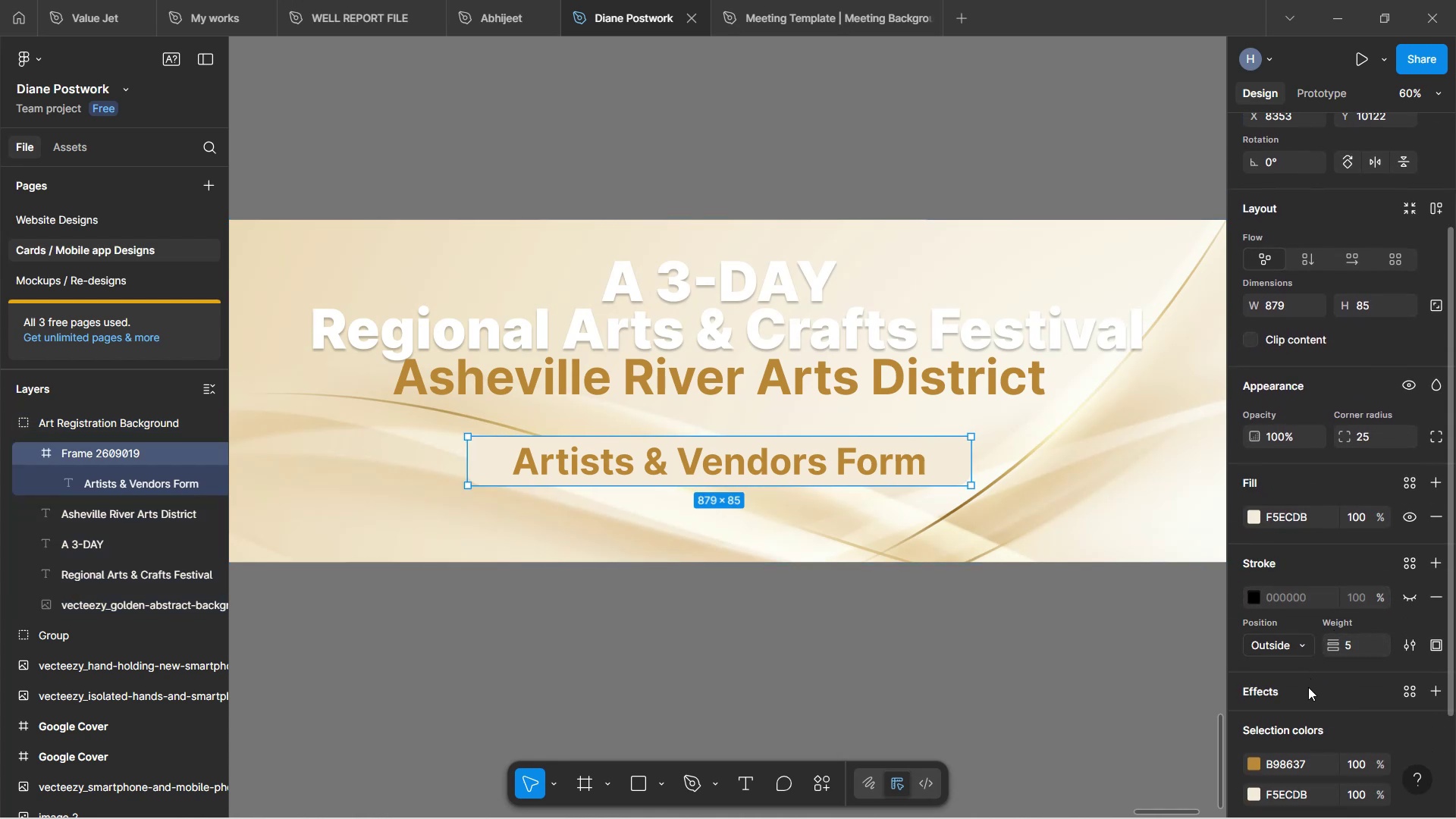 
key(3)
 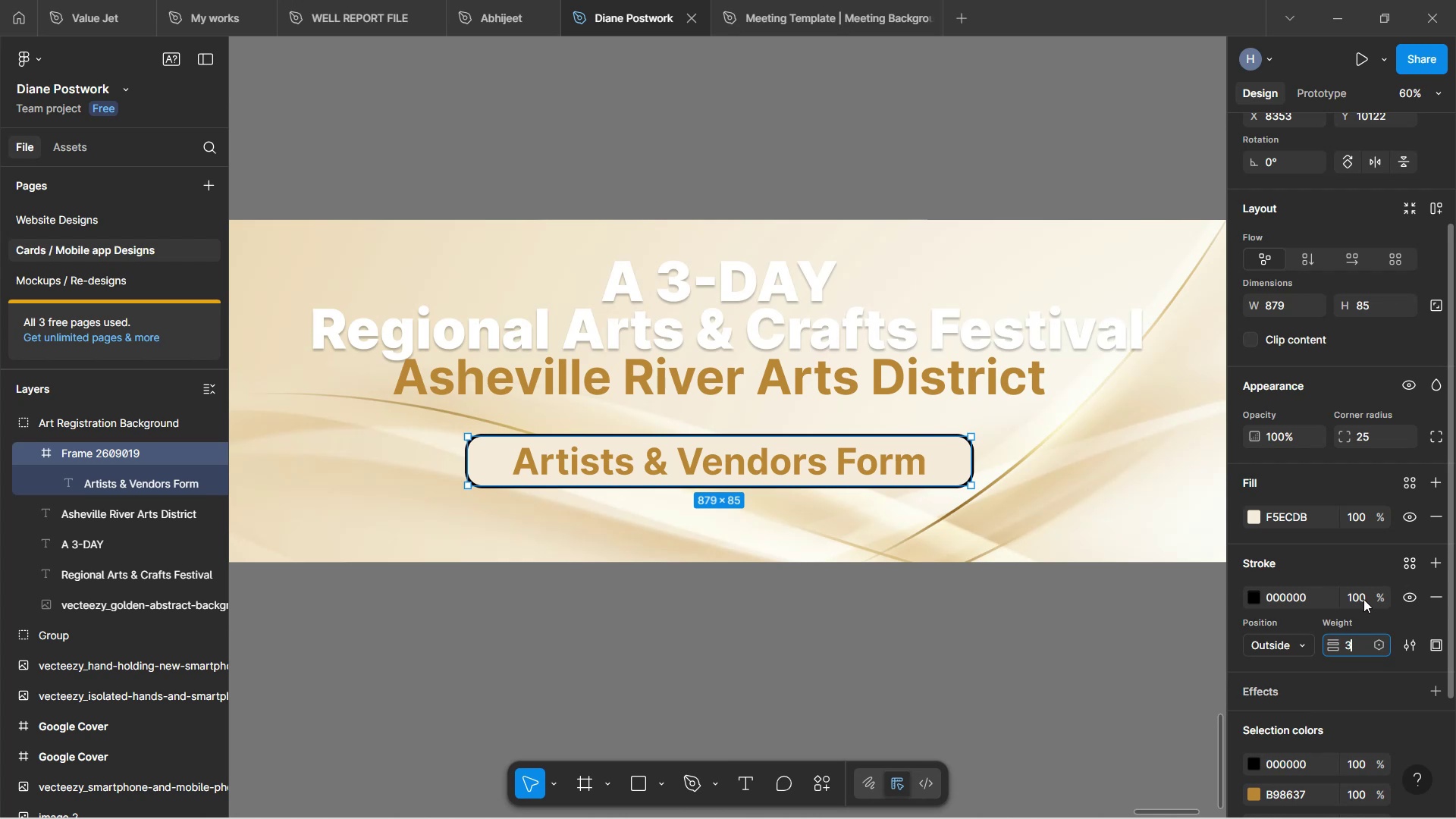 
left_click([1342, 561])
 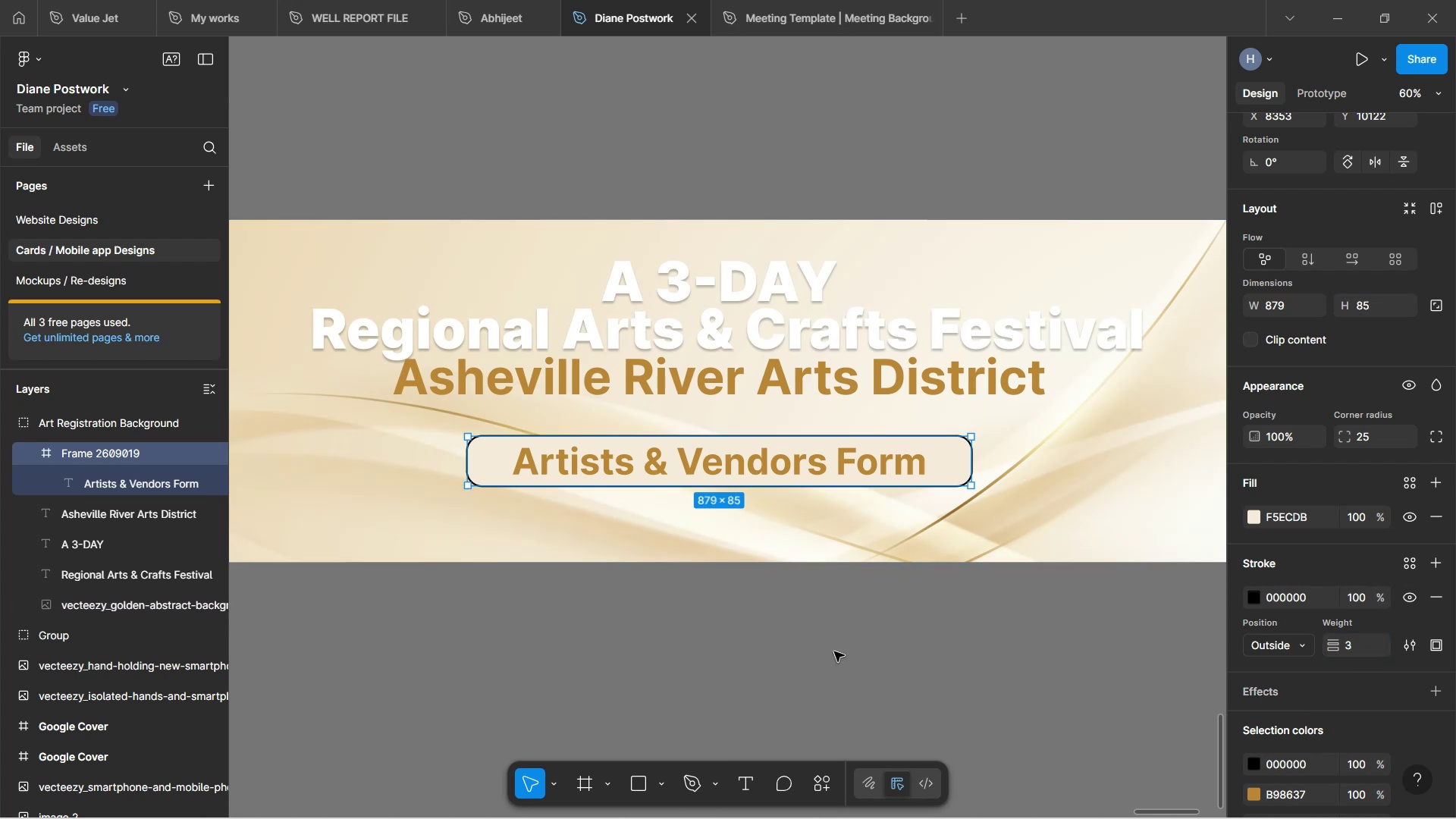 
scroll: coordinate [905, 522], scroll_direction: down, amount: 4.0
 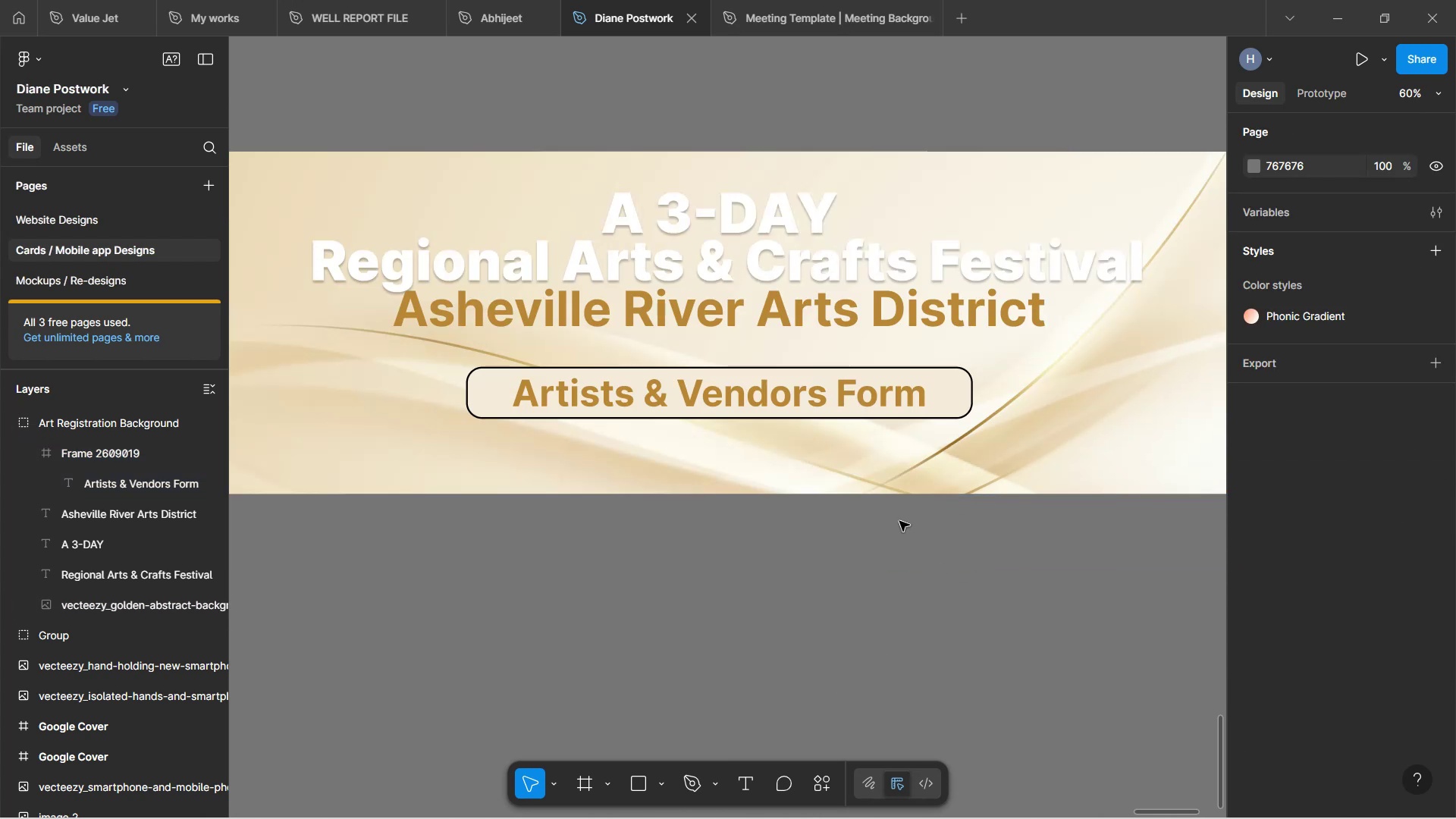 
scroll: coordinate [870, 504], scroll_direction: up, amount: 3.0
 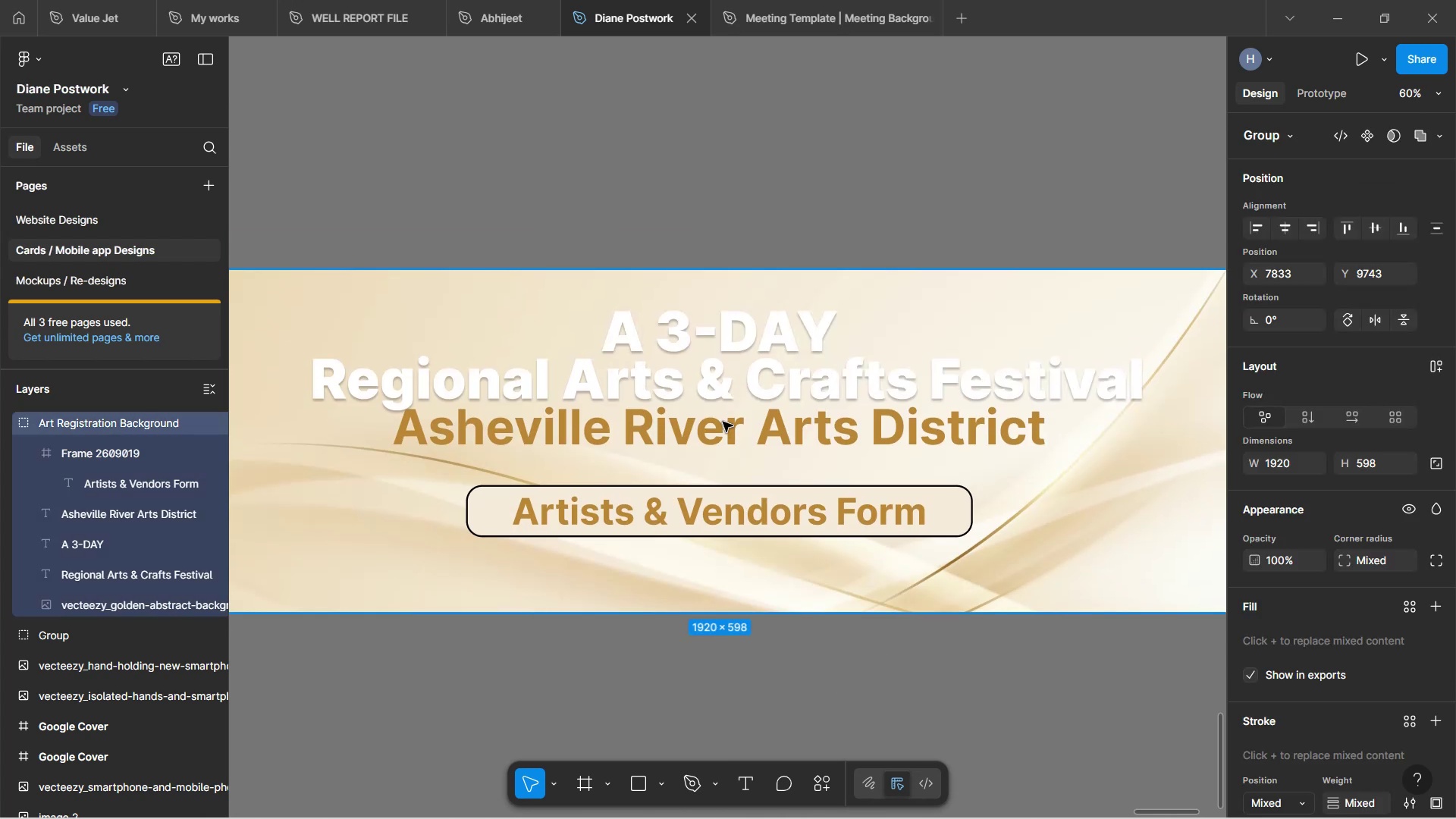 
left_click([719, 431])
 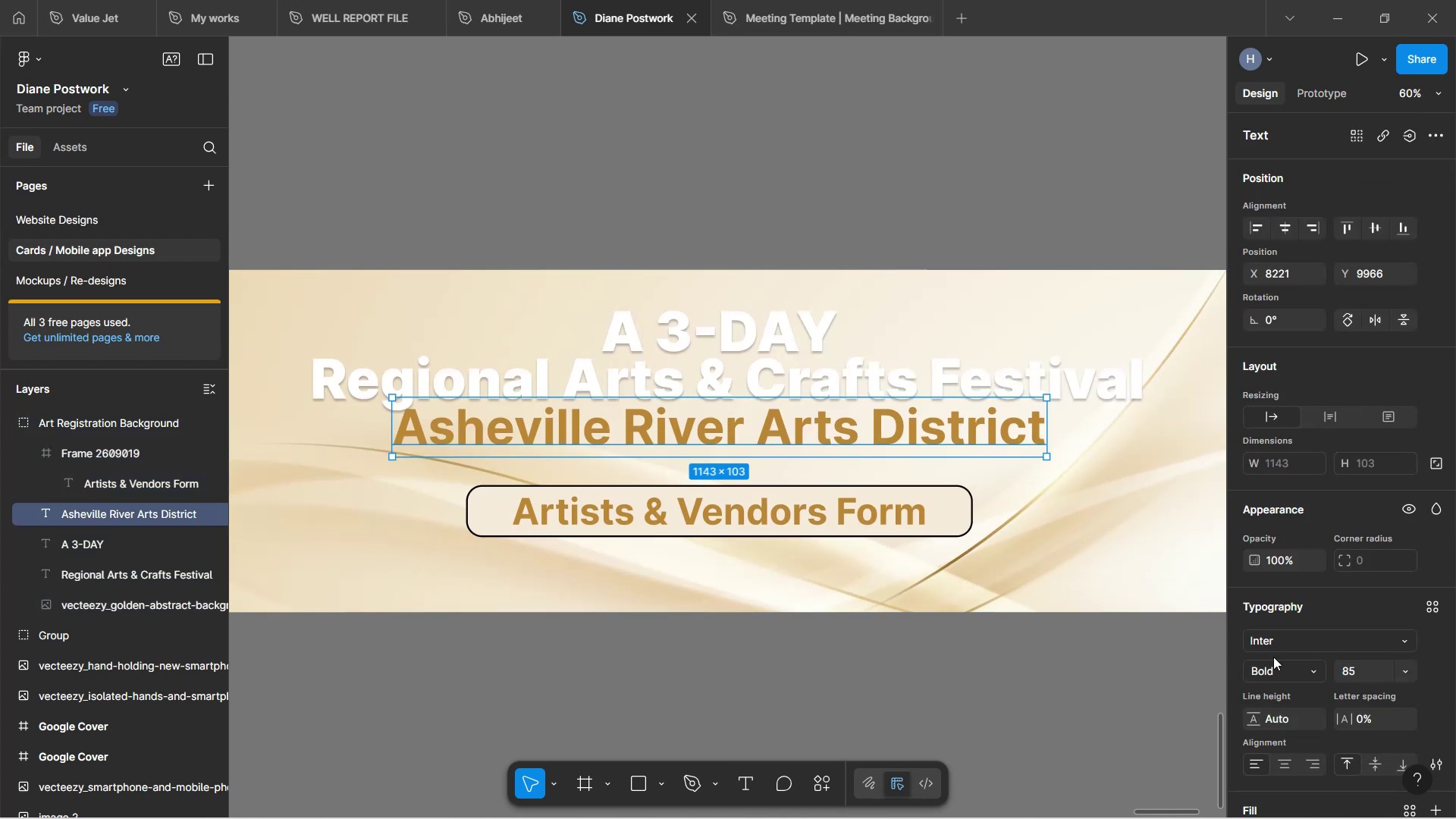 
mouse_move([1398, 689])
 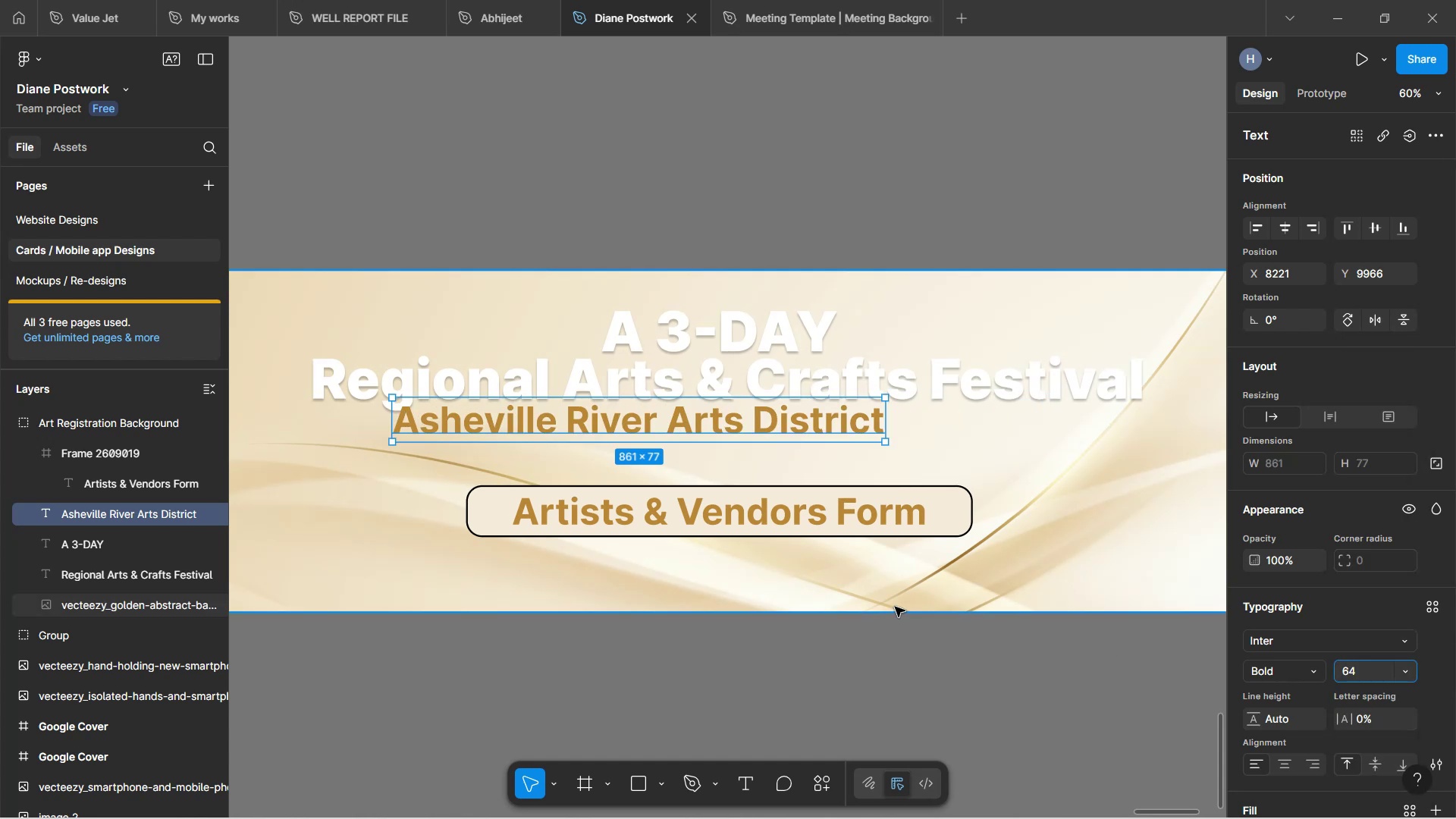 
hold_key(key=ControlLeft, duration=0.33)
scroll: coordinate [905, 566], scroll_direction: down, amount: 4.0
 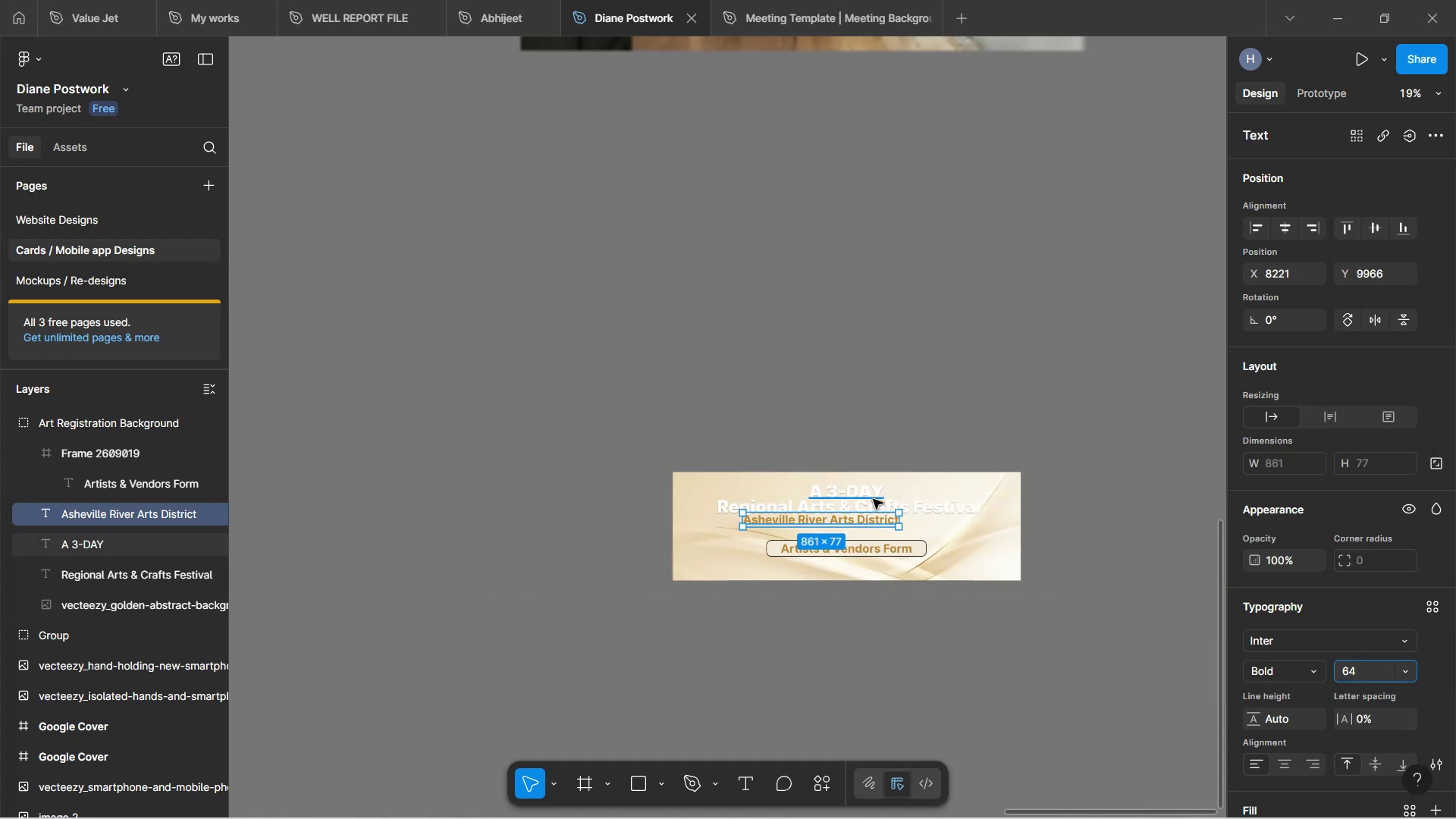 
hold_key(key=ControlLeft, duration=0.36)
scroll: coordinate [886, 512], scroll_direction: up, amount: 3.0
 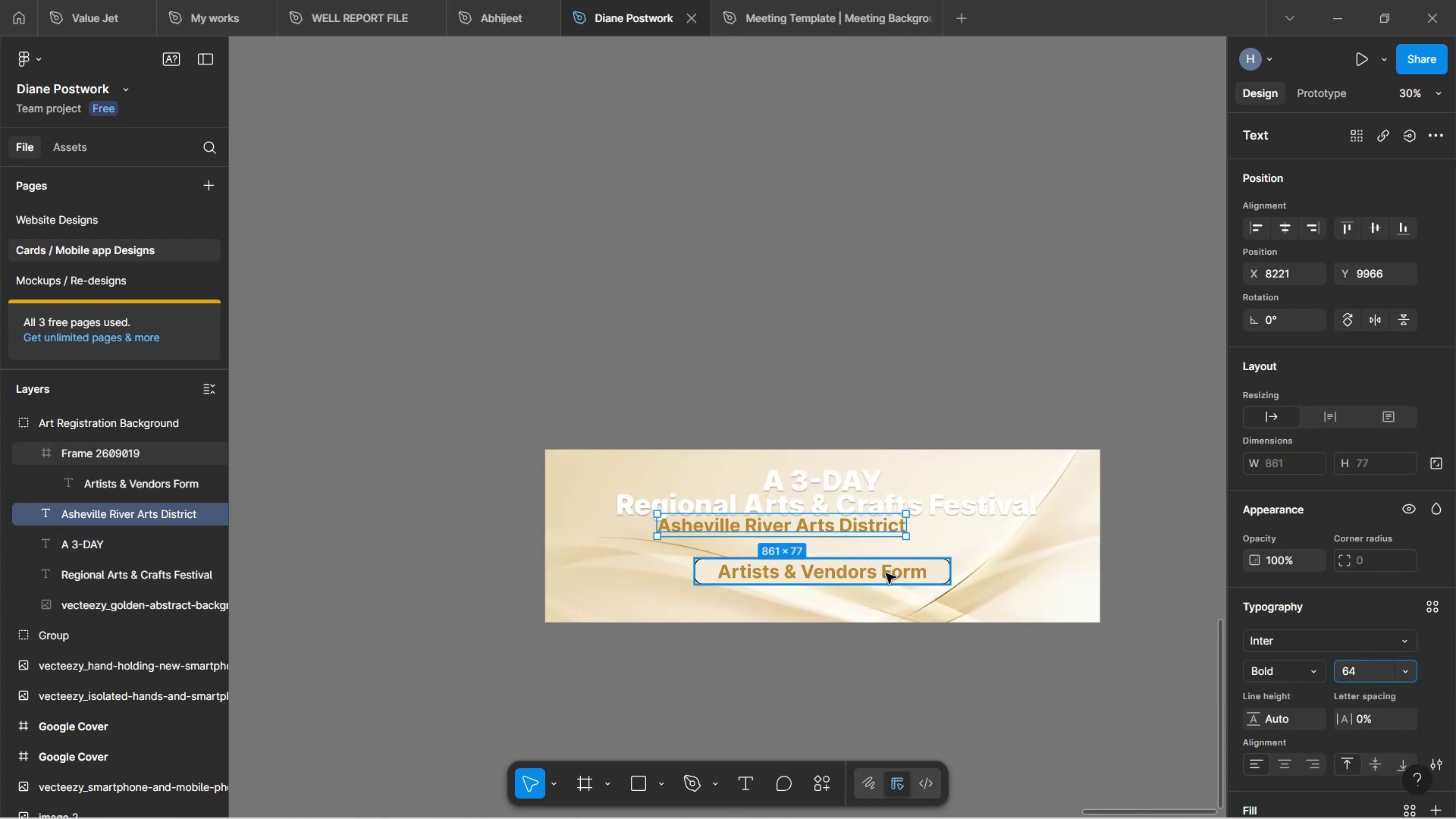 
hold_key(key=Space, duration=1.14)
 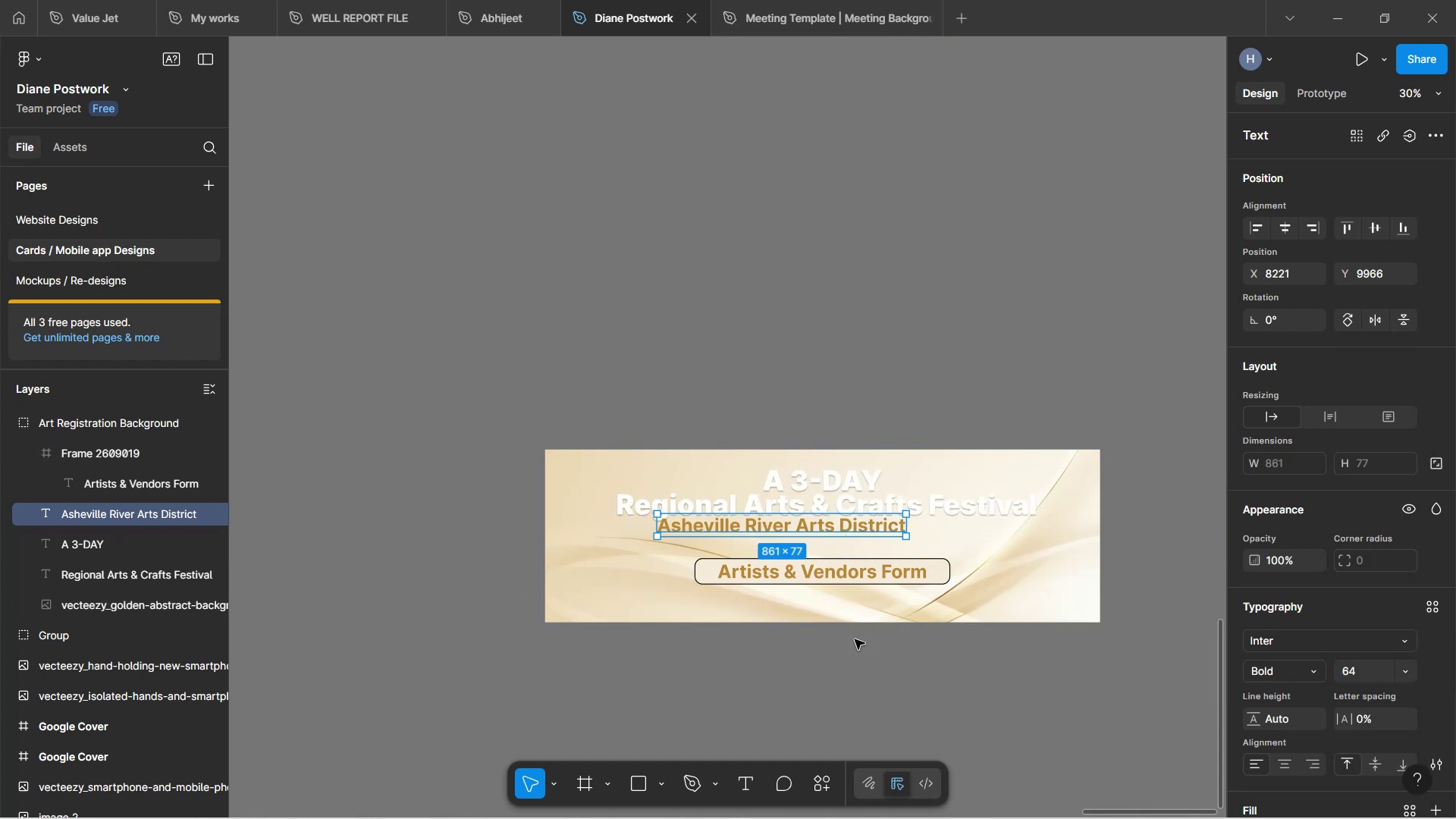 
hold_key(key=Space, duration=0.65)
 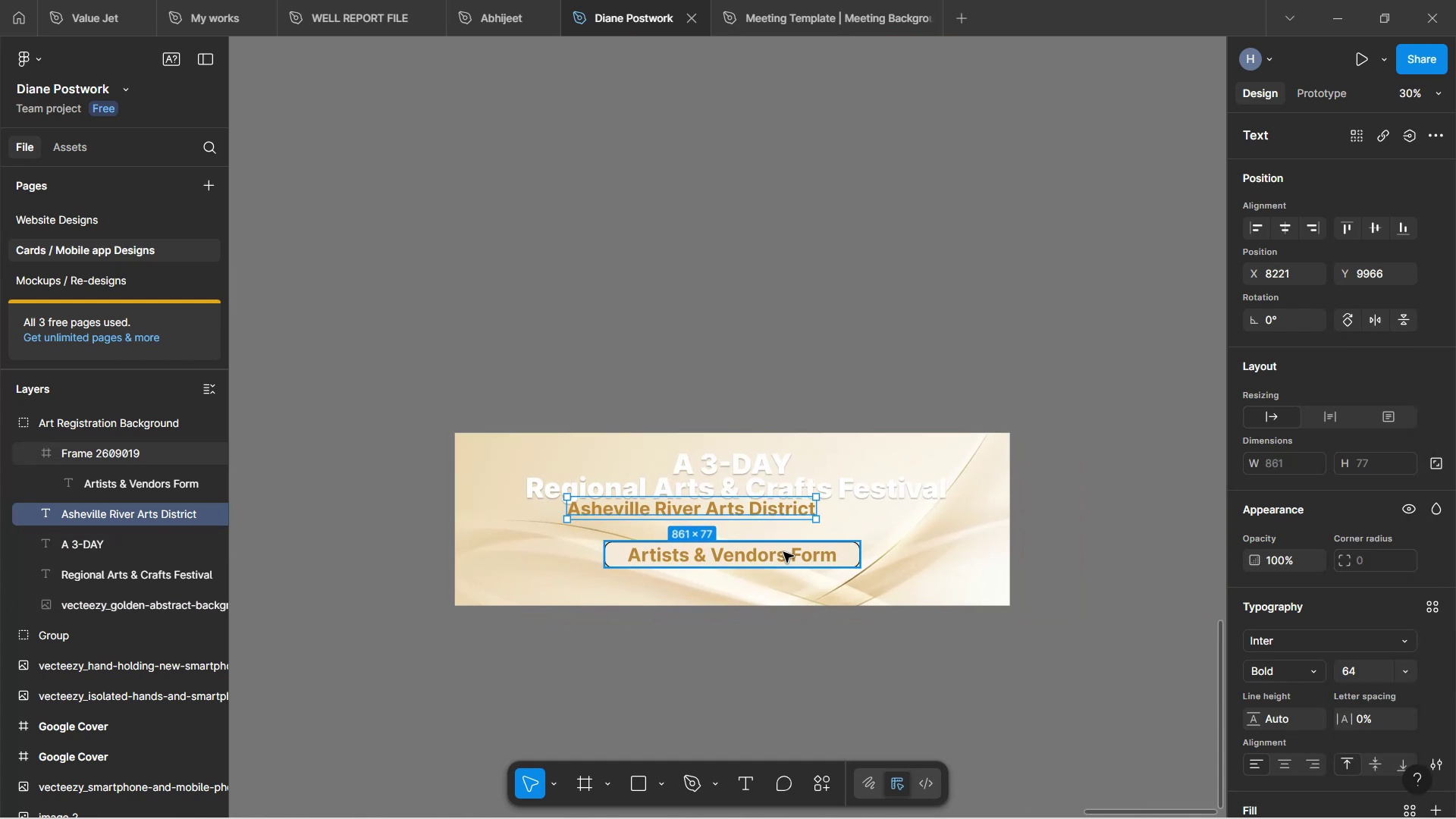 
hold_key(key=ControlLeft, duration=0.35)
scroll: coordinate [783, 552], scroll_direction: up, amount: 2.0
 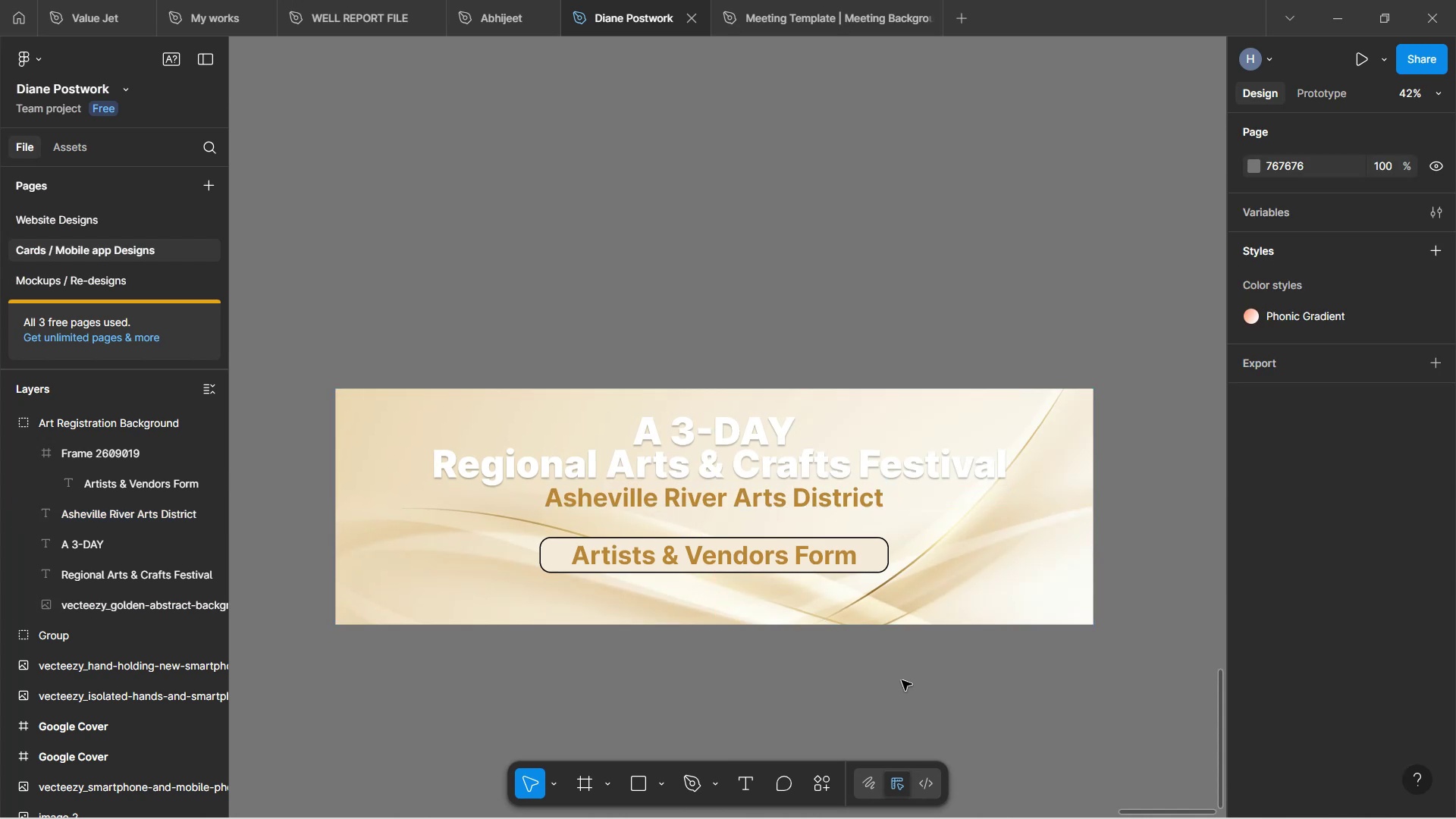 
wait(5.61)
 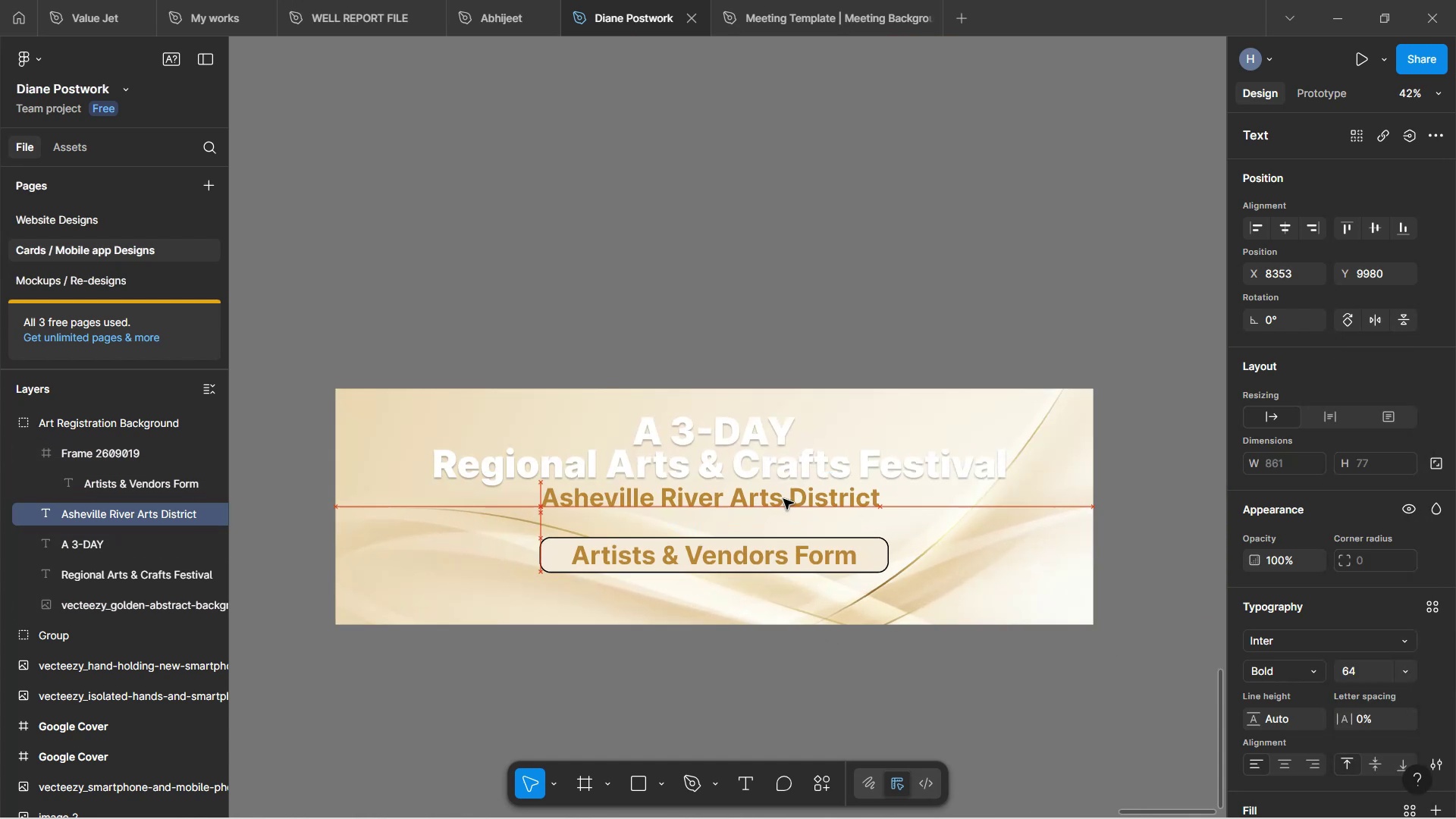 
left_click([840, 472])
 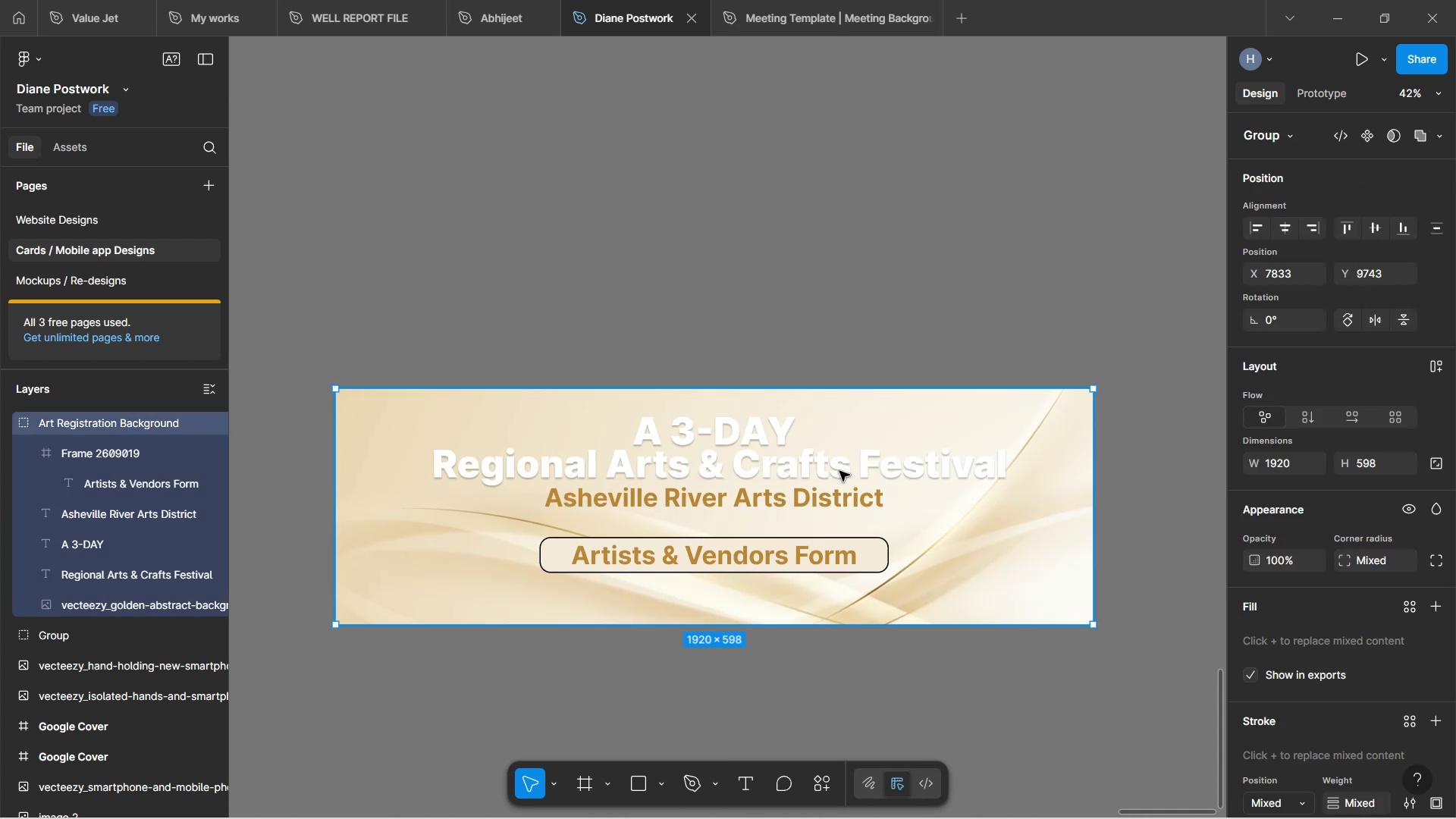 
left_click([896, 659])
 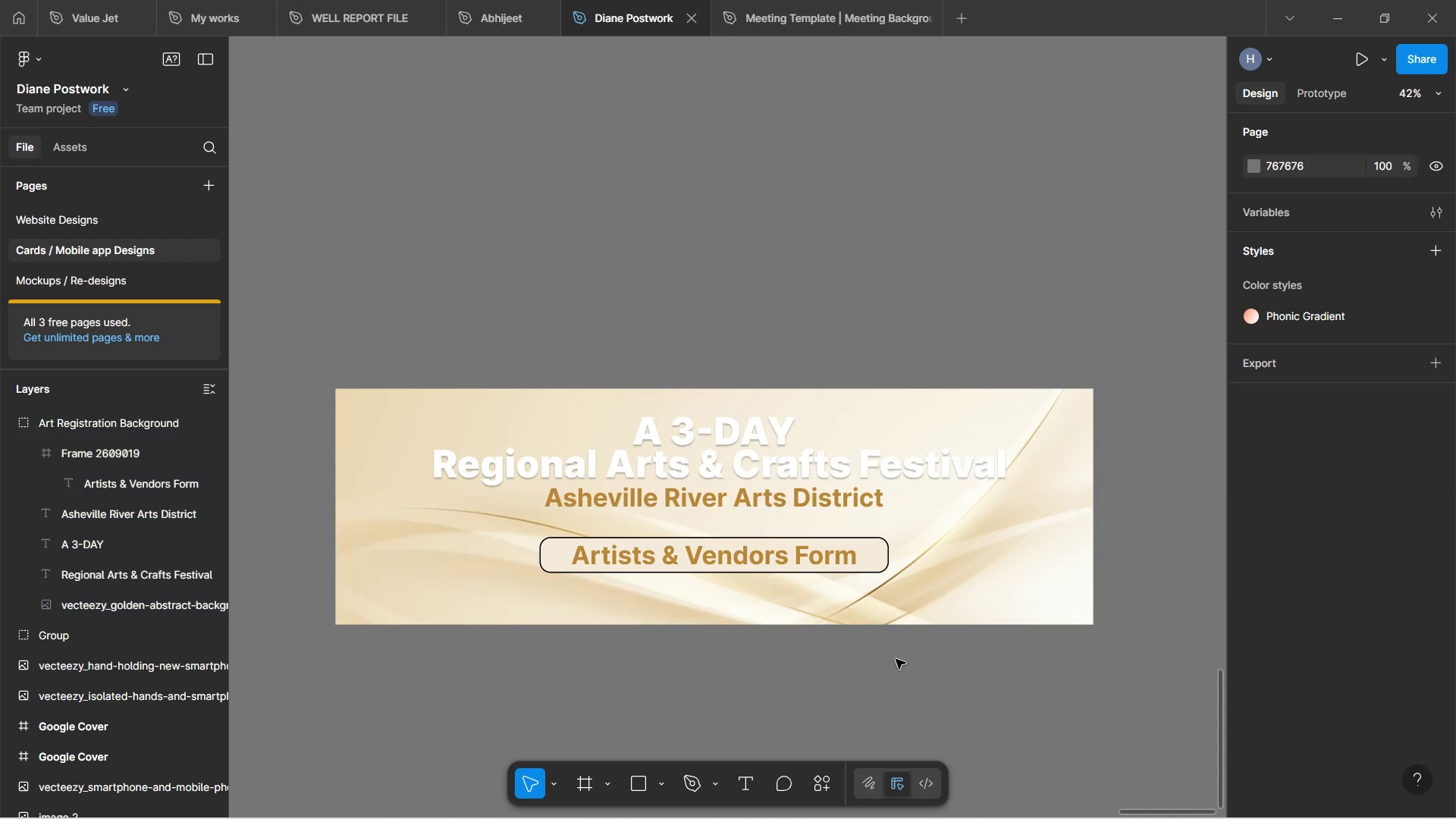 
scroll: coordinate [907, 648], scroll_direction: down, amount: 1.0
 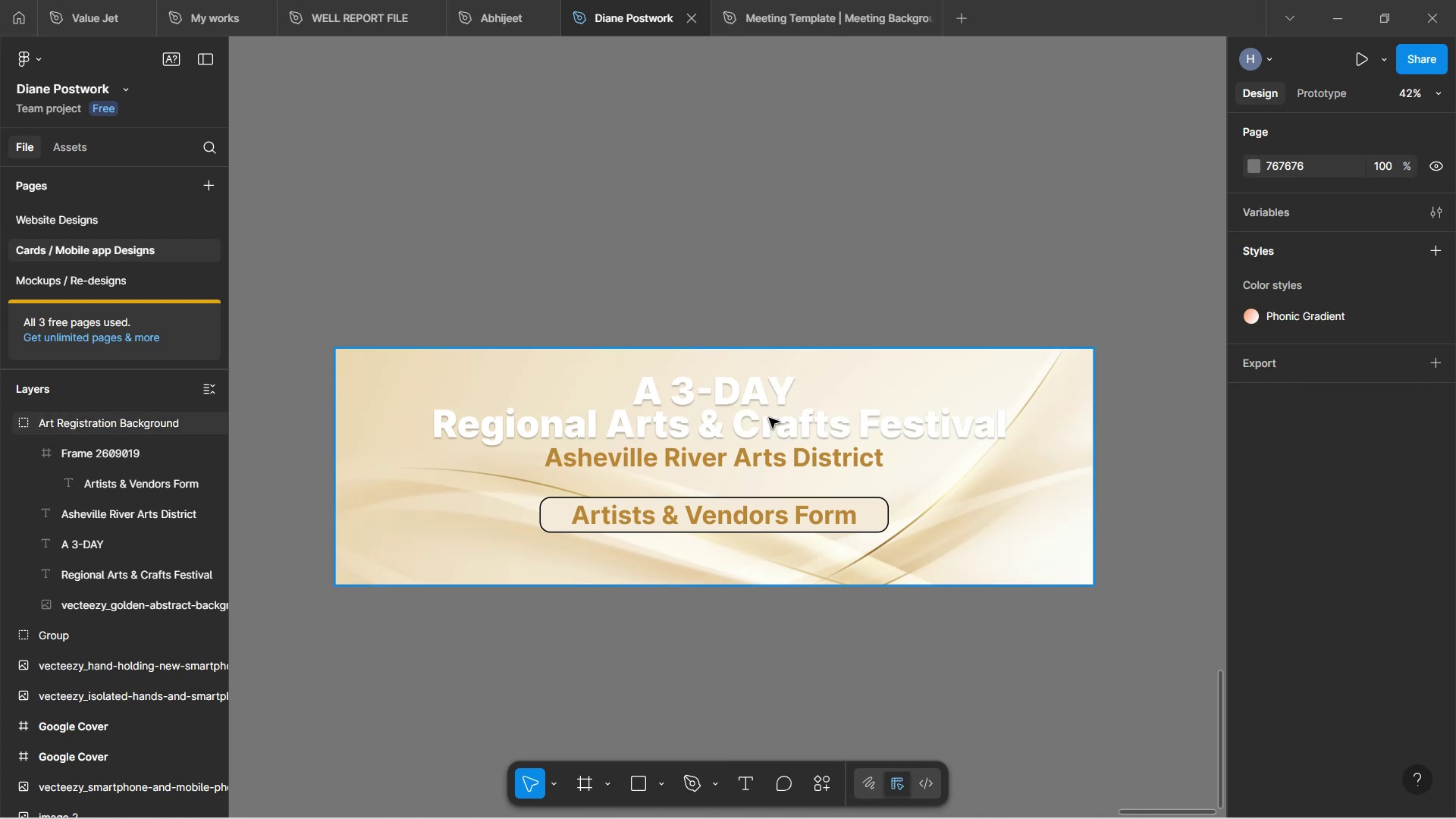 
left_click([949, 416])
 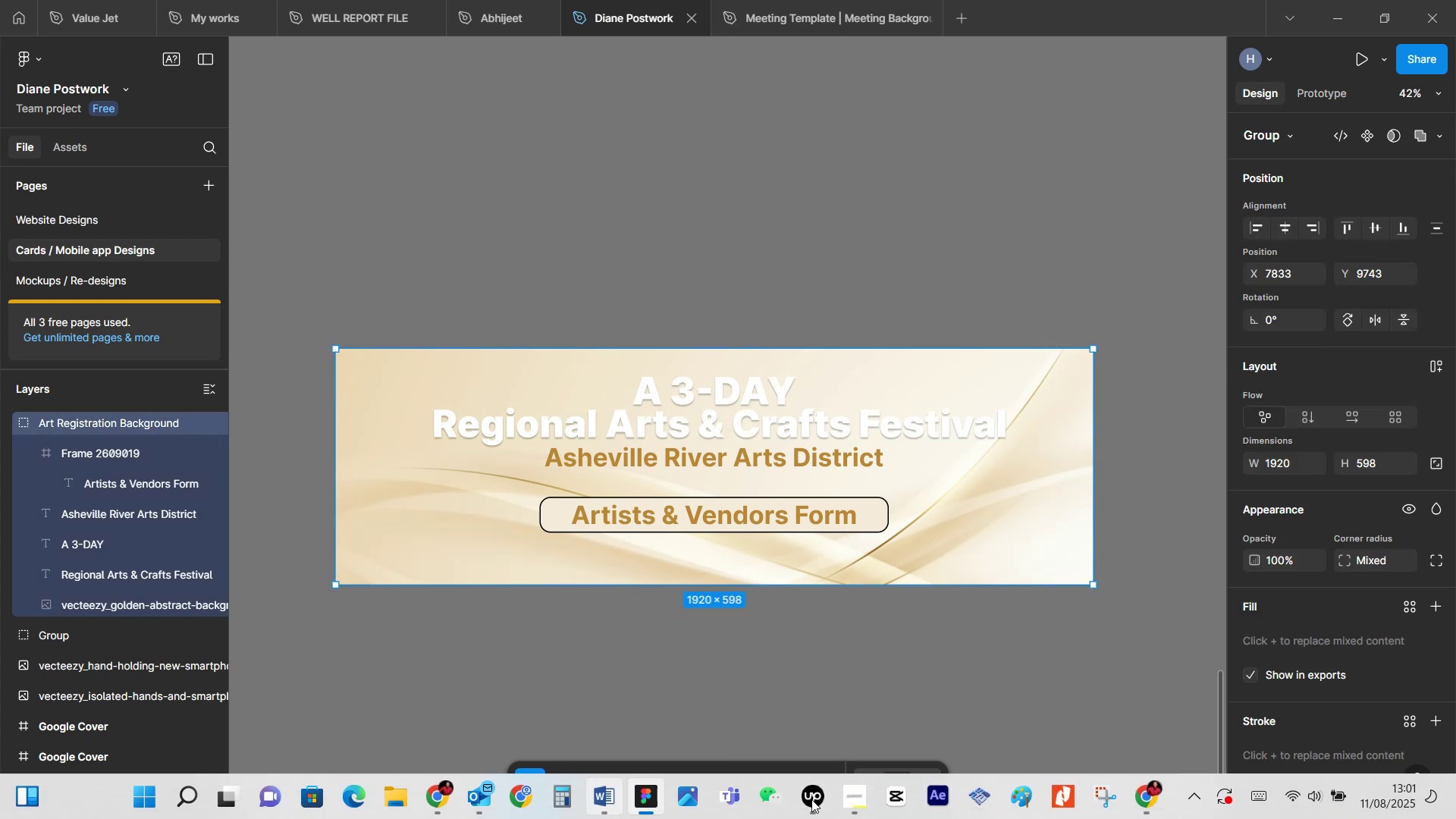 
mouse_move([1140, 789])
 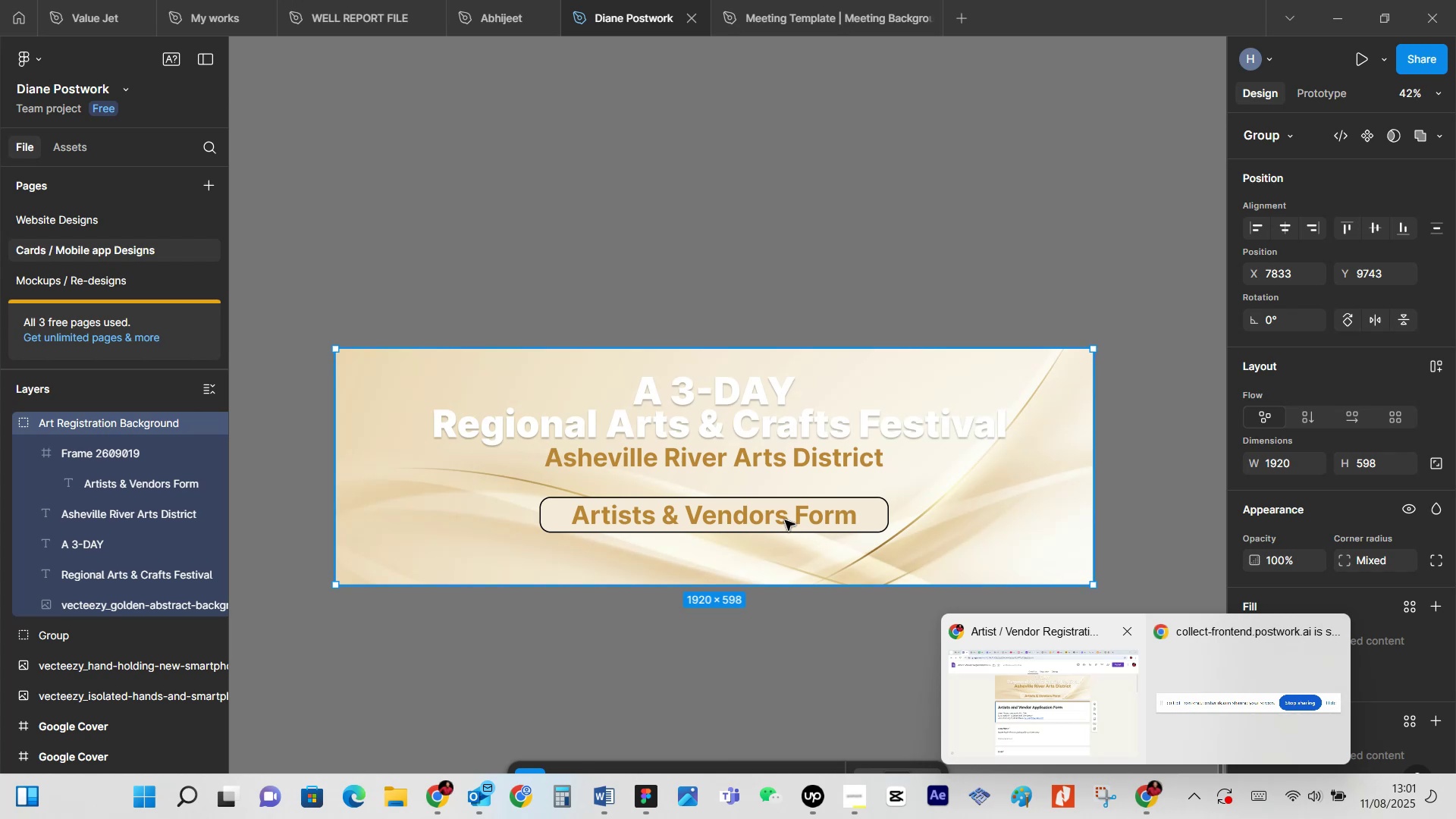 
wait(21.77)
 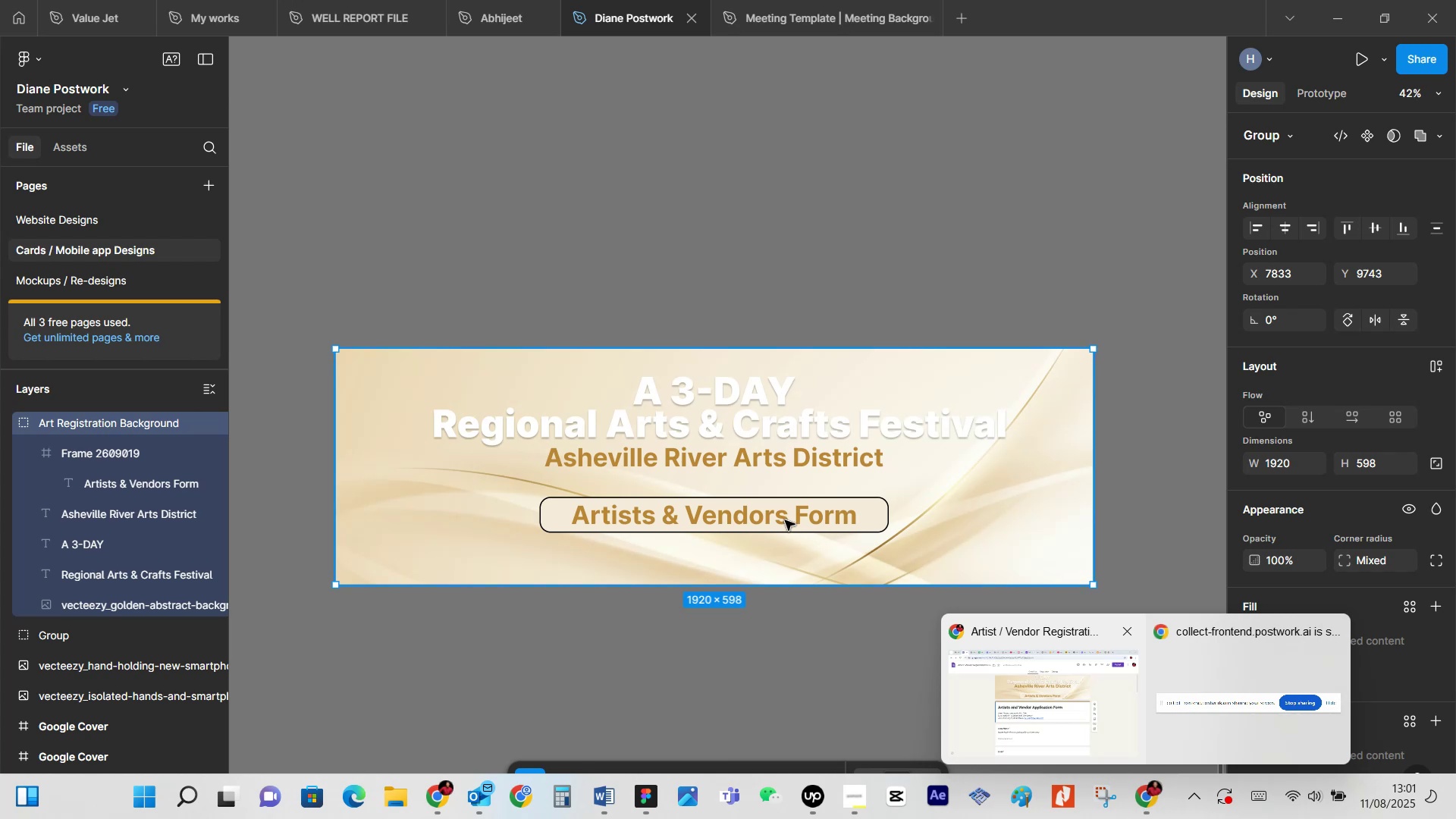 
double_click([798, 513])
 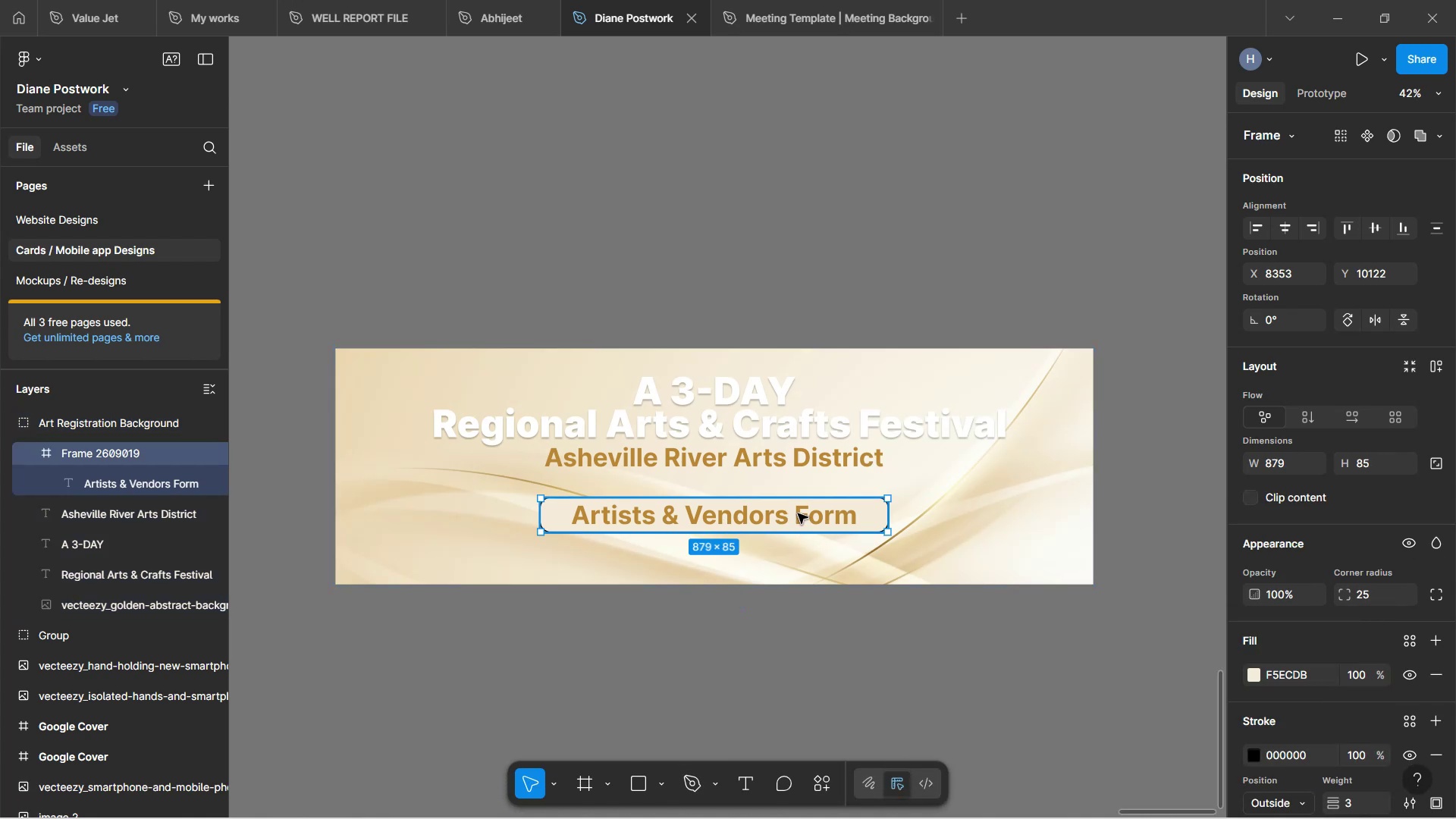 
double_click([798, 513])
 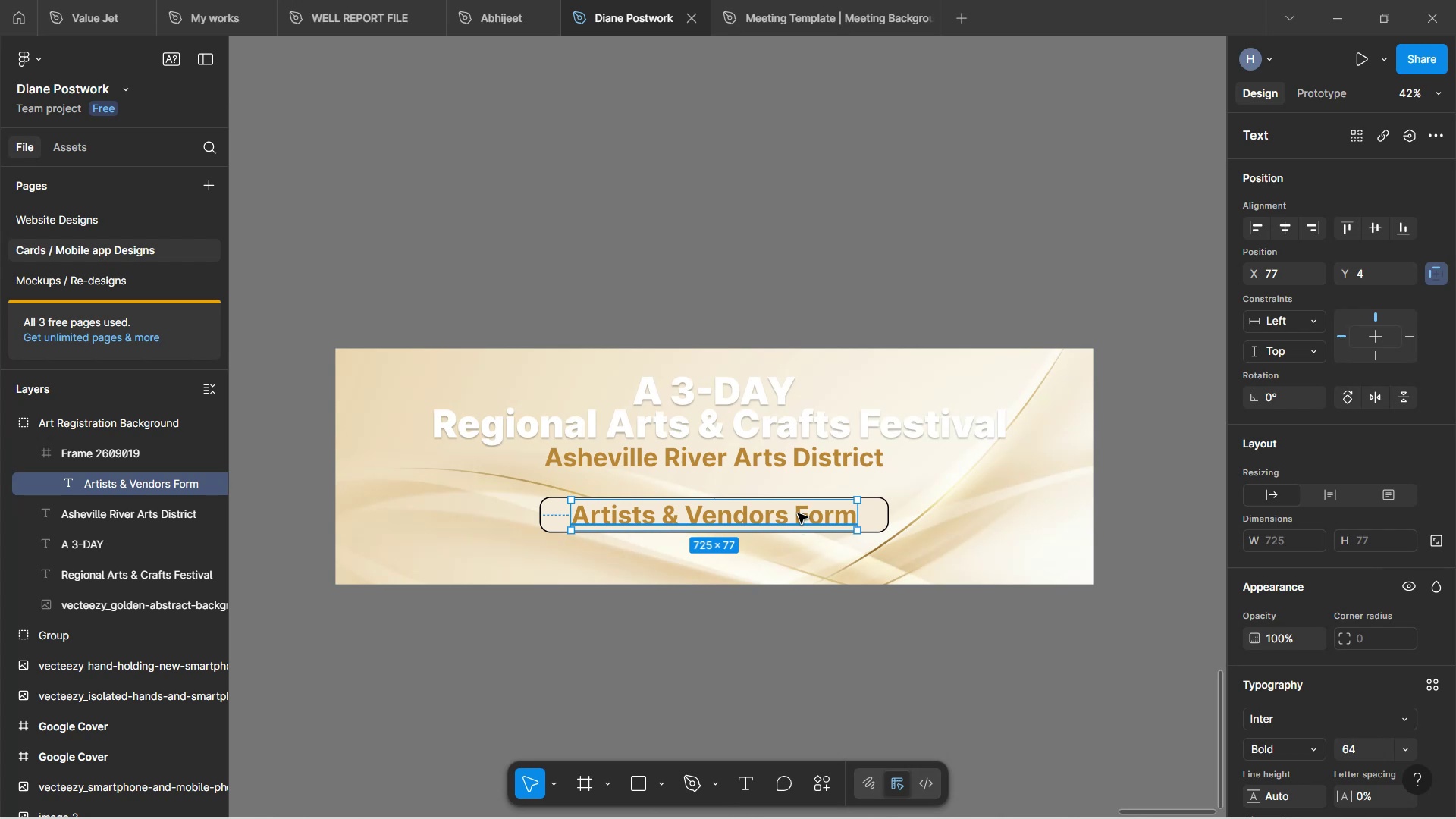 
double_click([798, 513])
 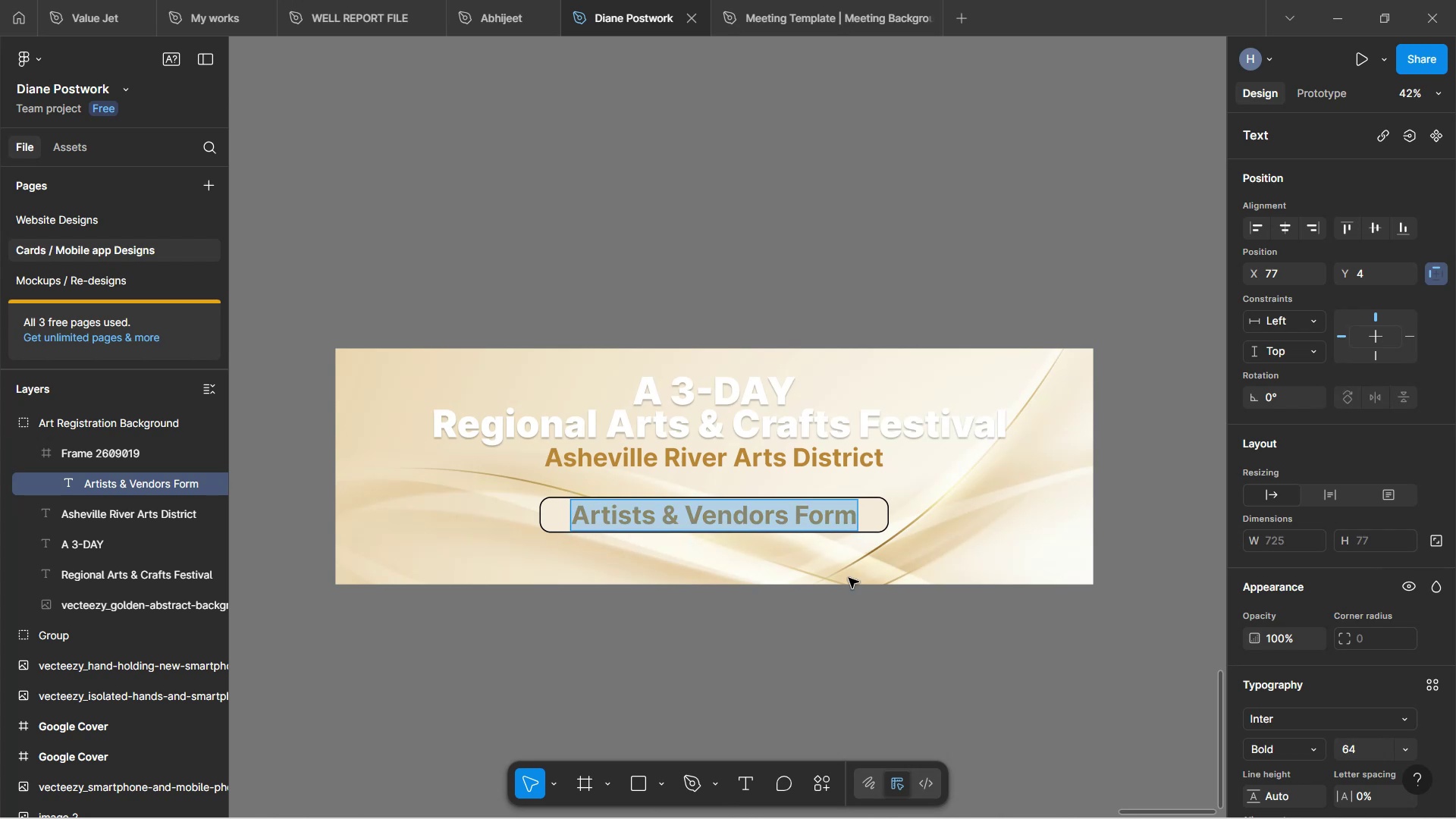 
left_click([864, 601])
 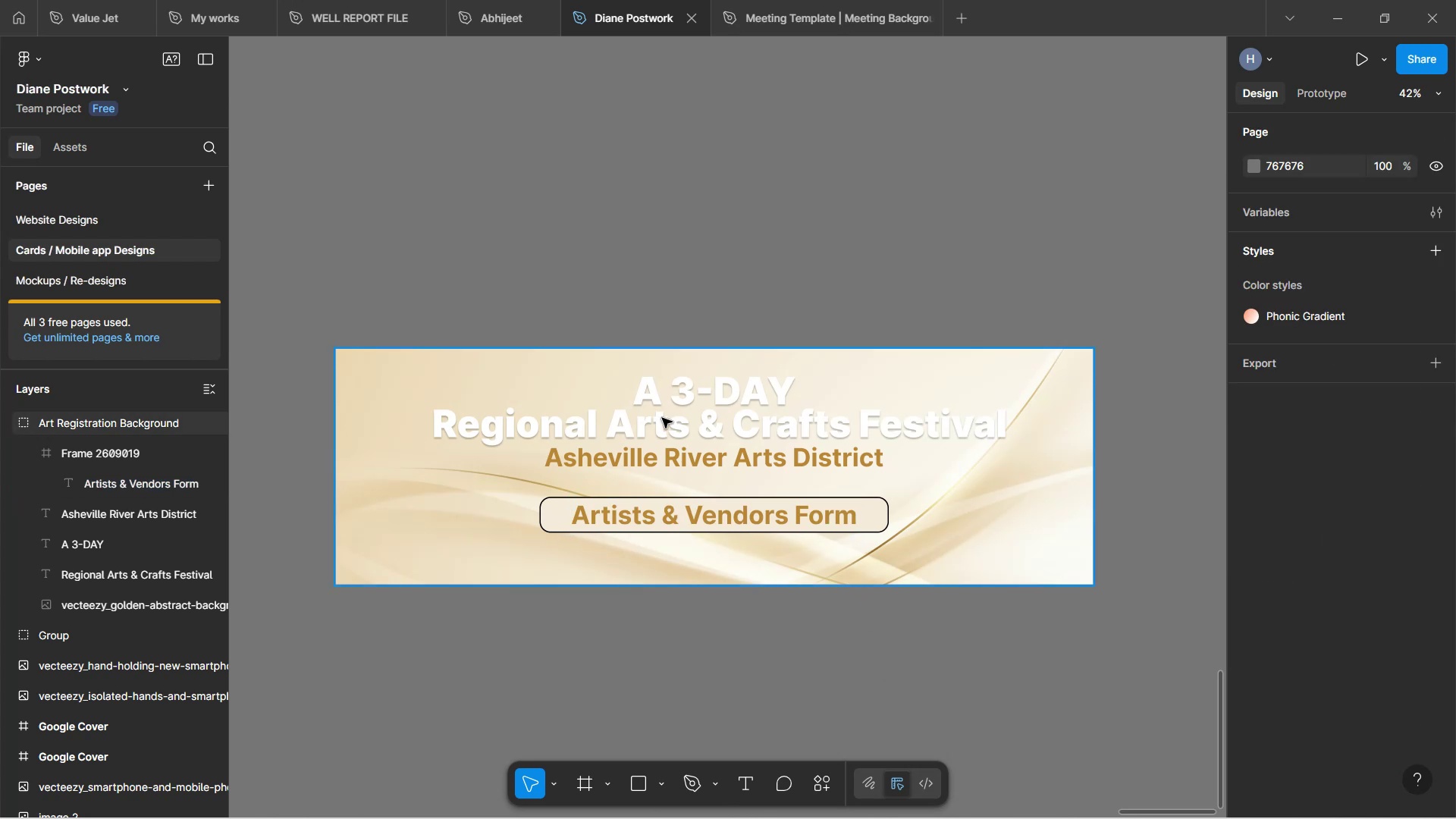 
left_click([611, 234])
 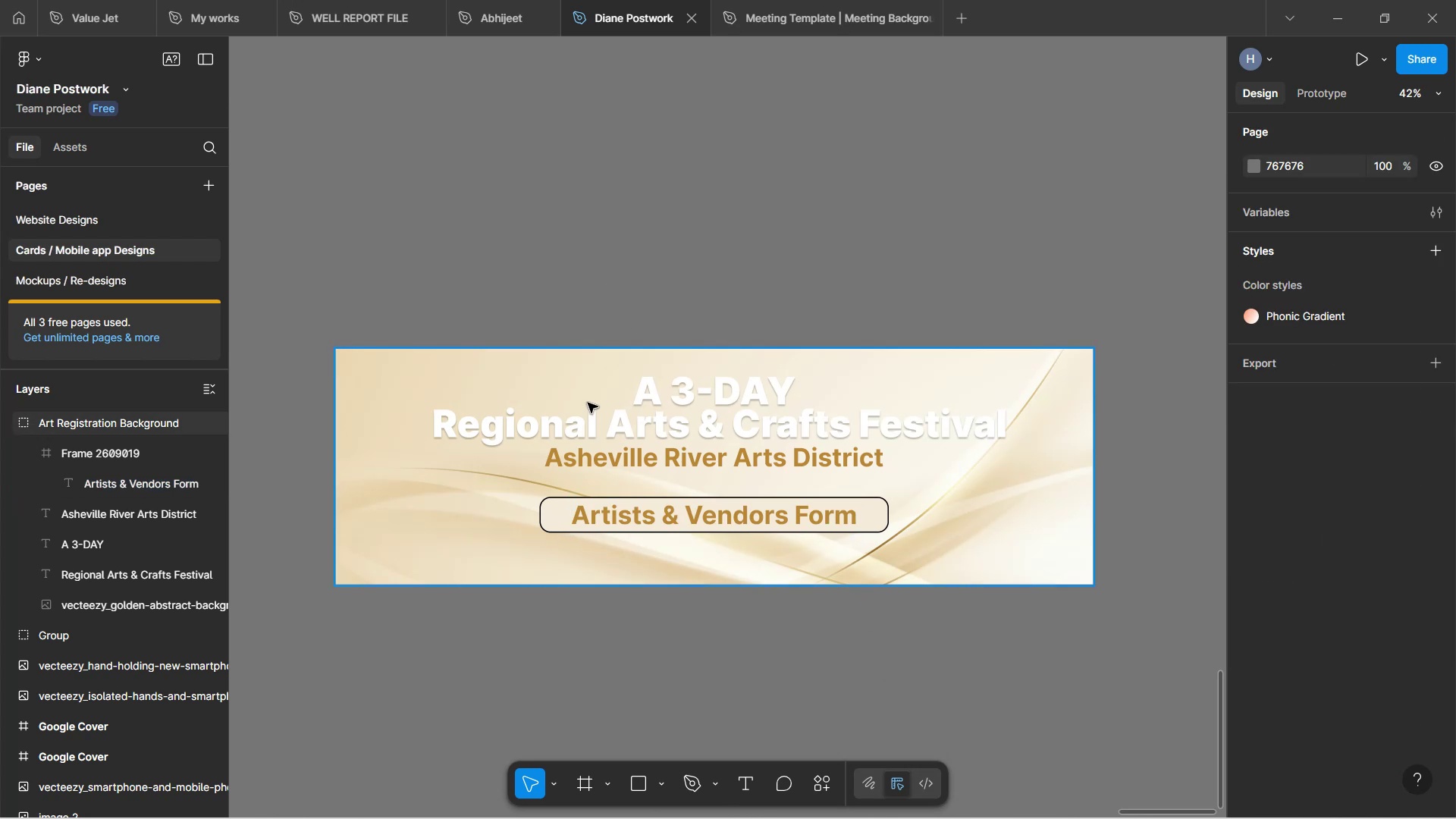 
left_click([588, 403])
 